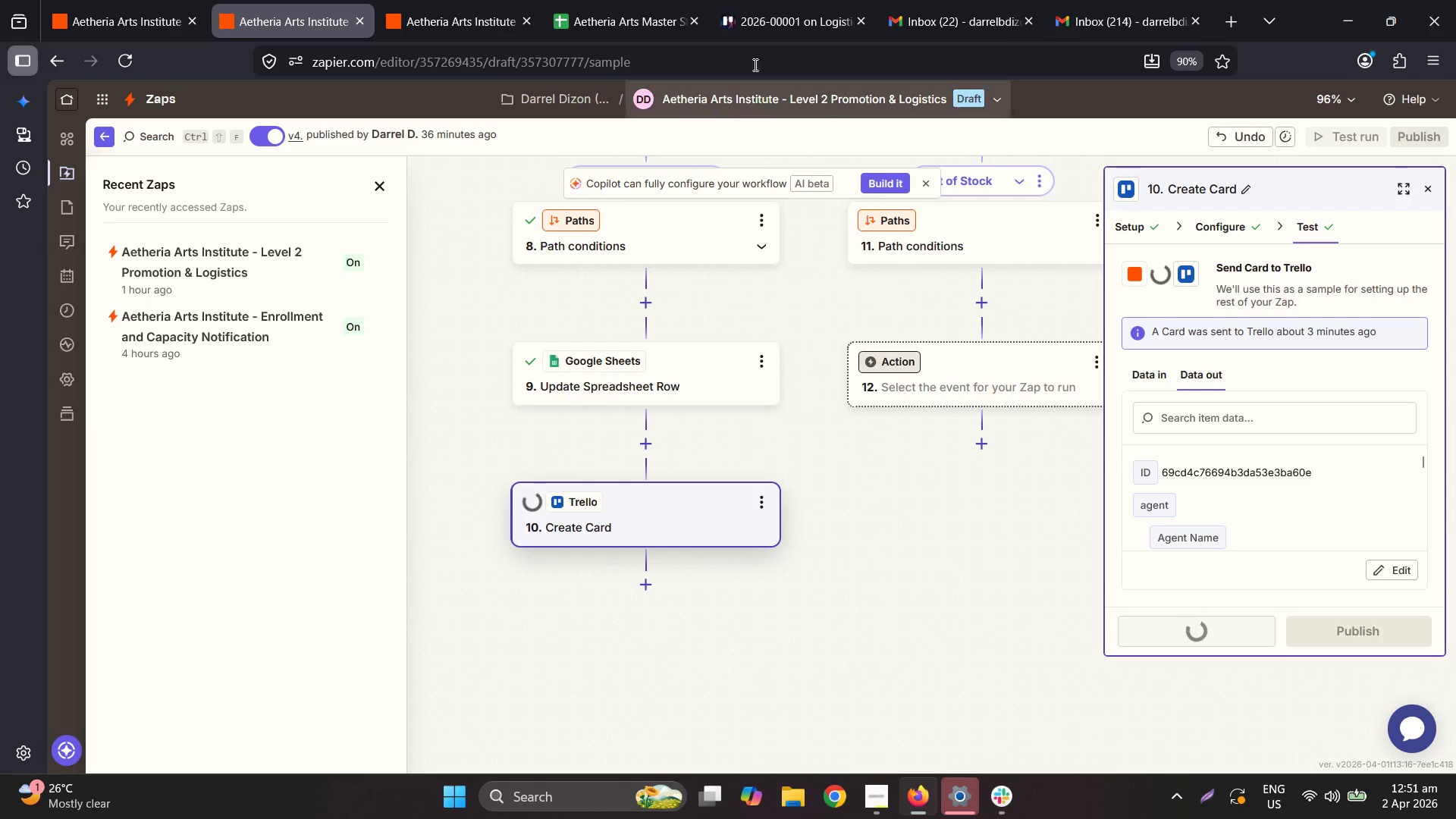 
left_click([855, 0])
 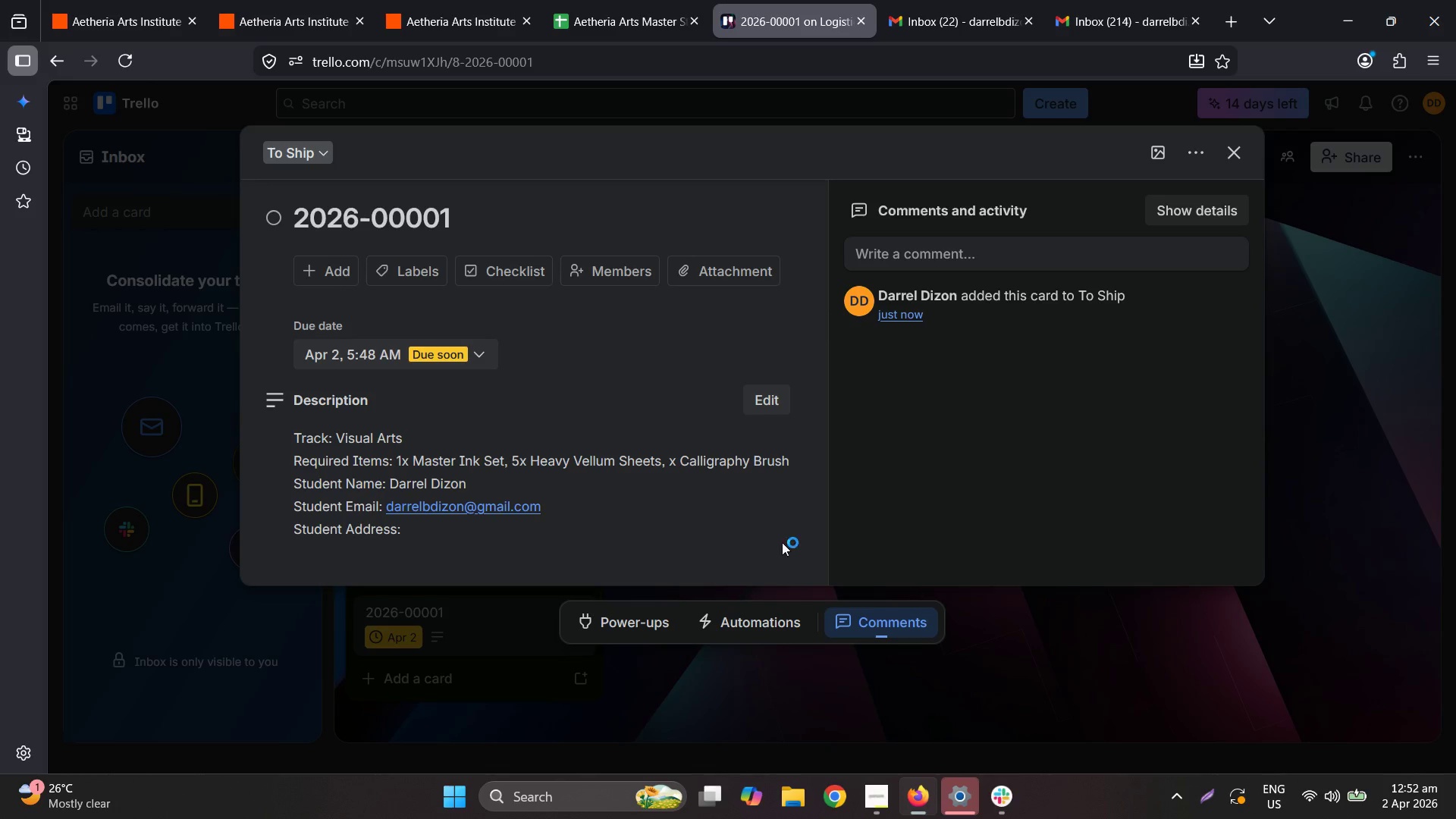 
left_click([925, 632])
 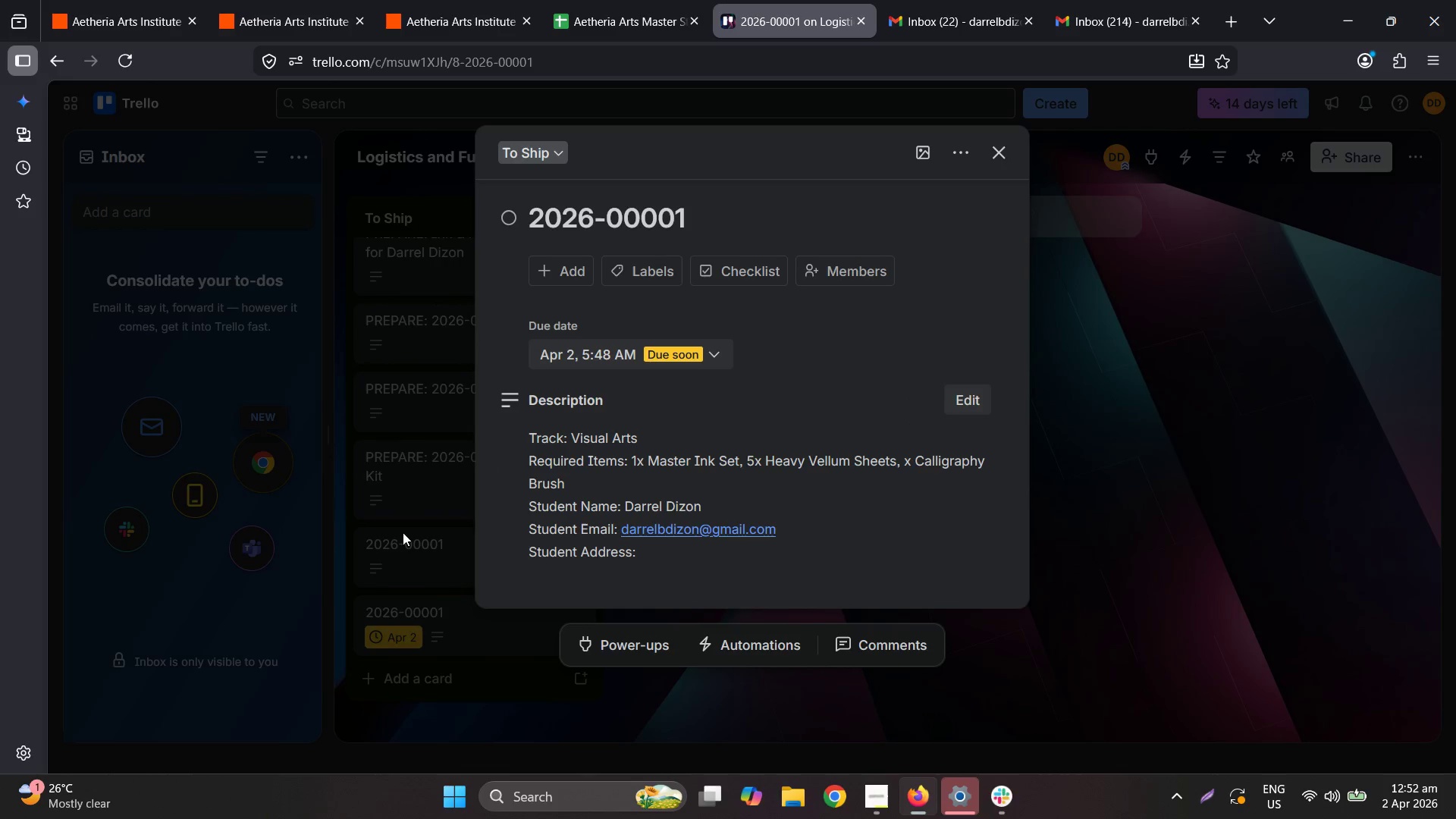 
left_click([437, 529])
 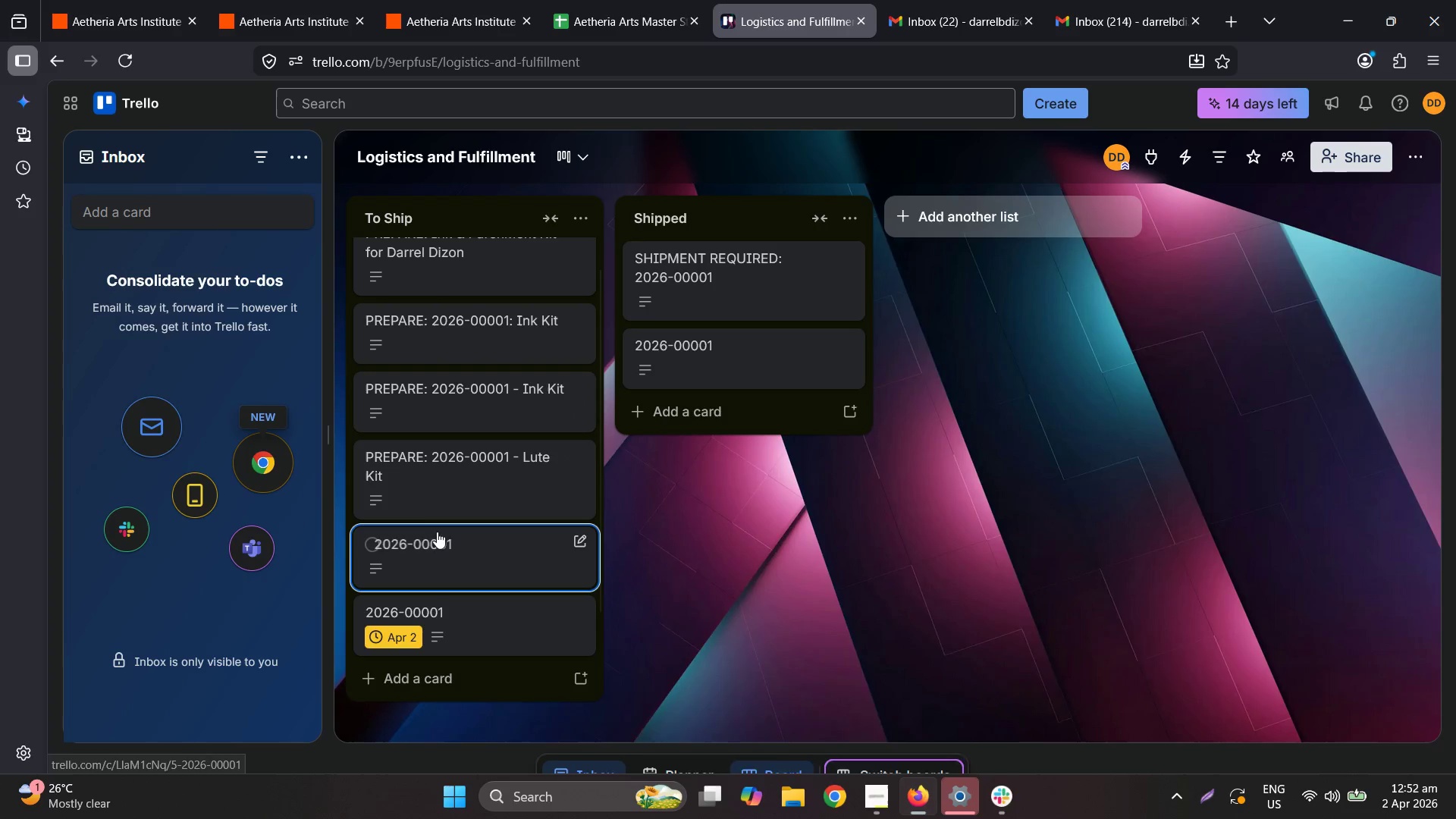 
left_click([484, 626])
 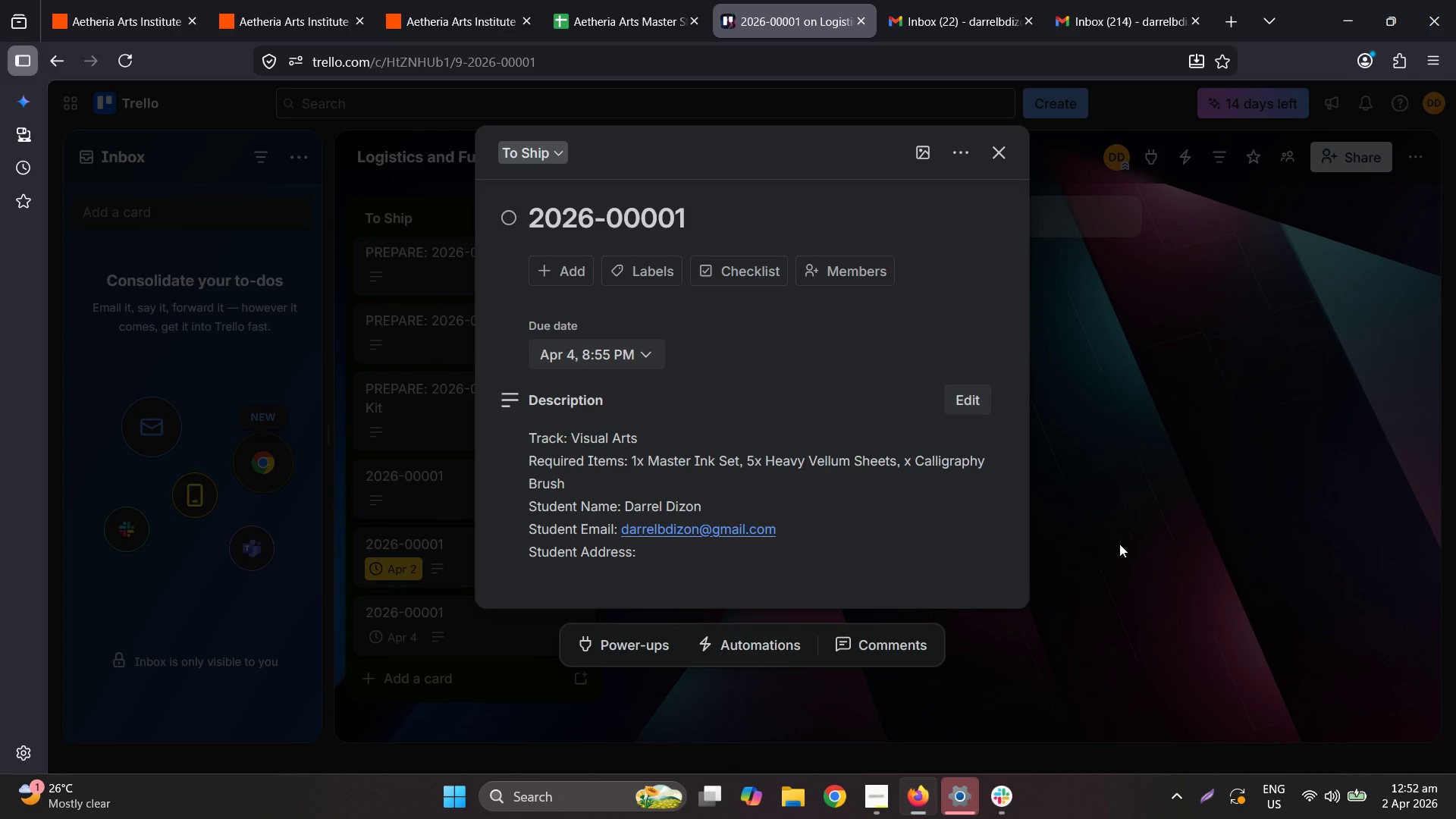 
scroll: coordinate [440, 533], scroll_direction: down, amount: 4.0
 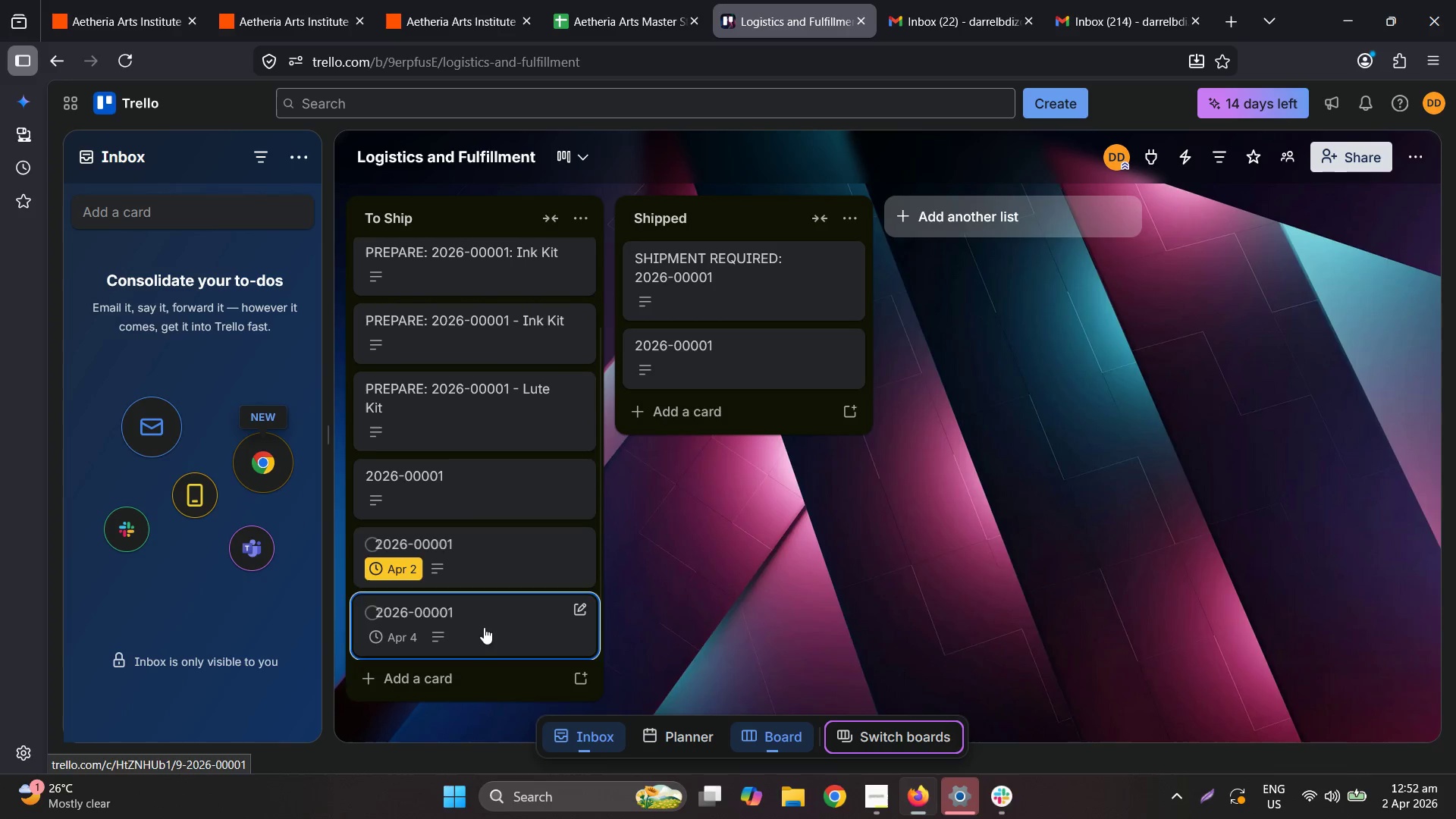 
left_click([1118, 544])
 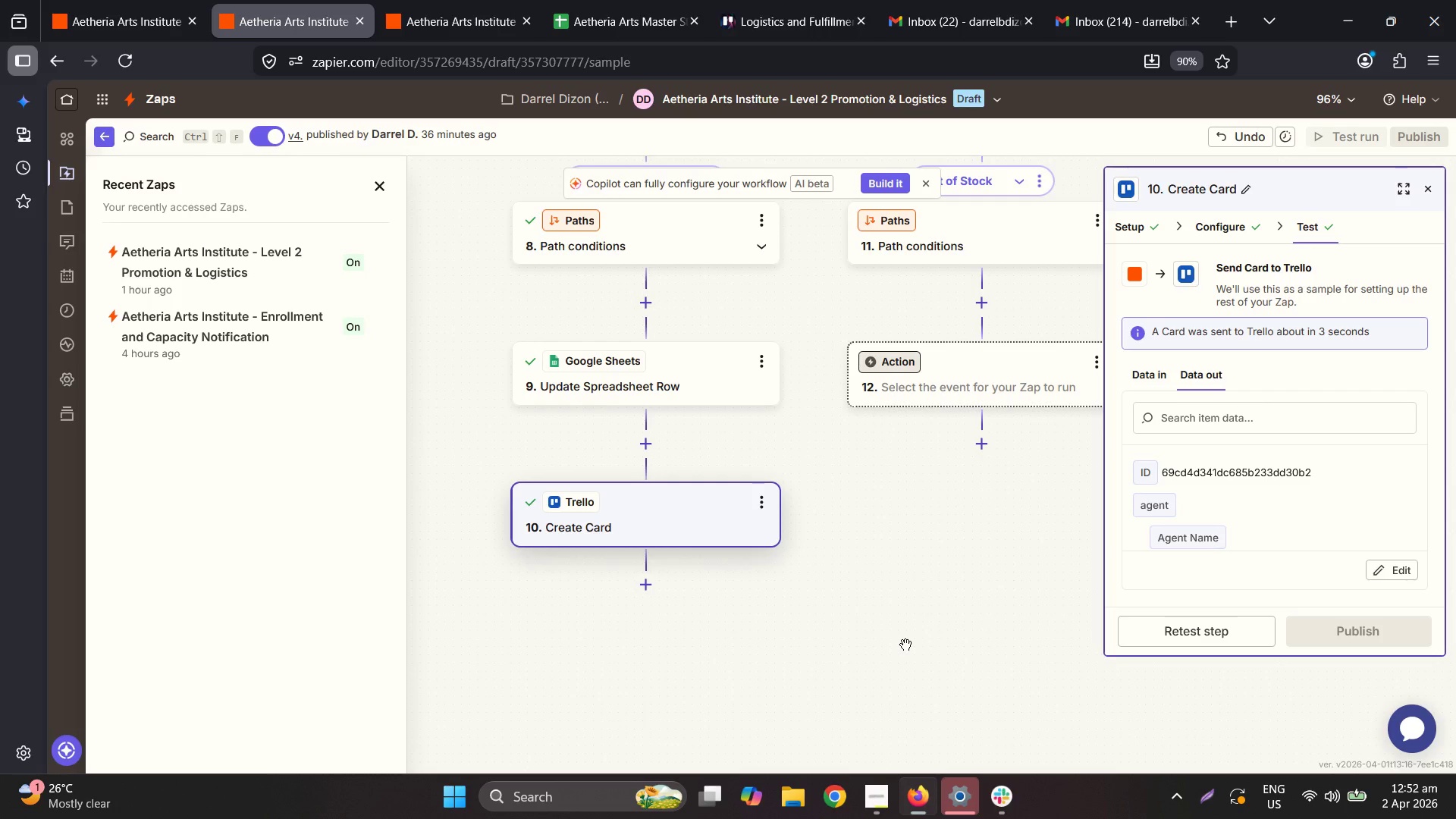 
wait(25.33)
 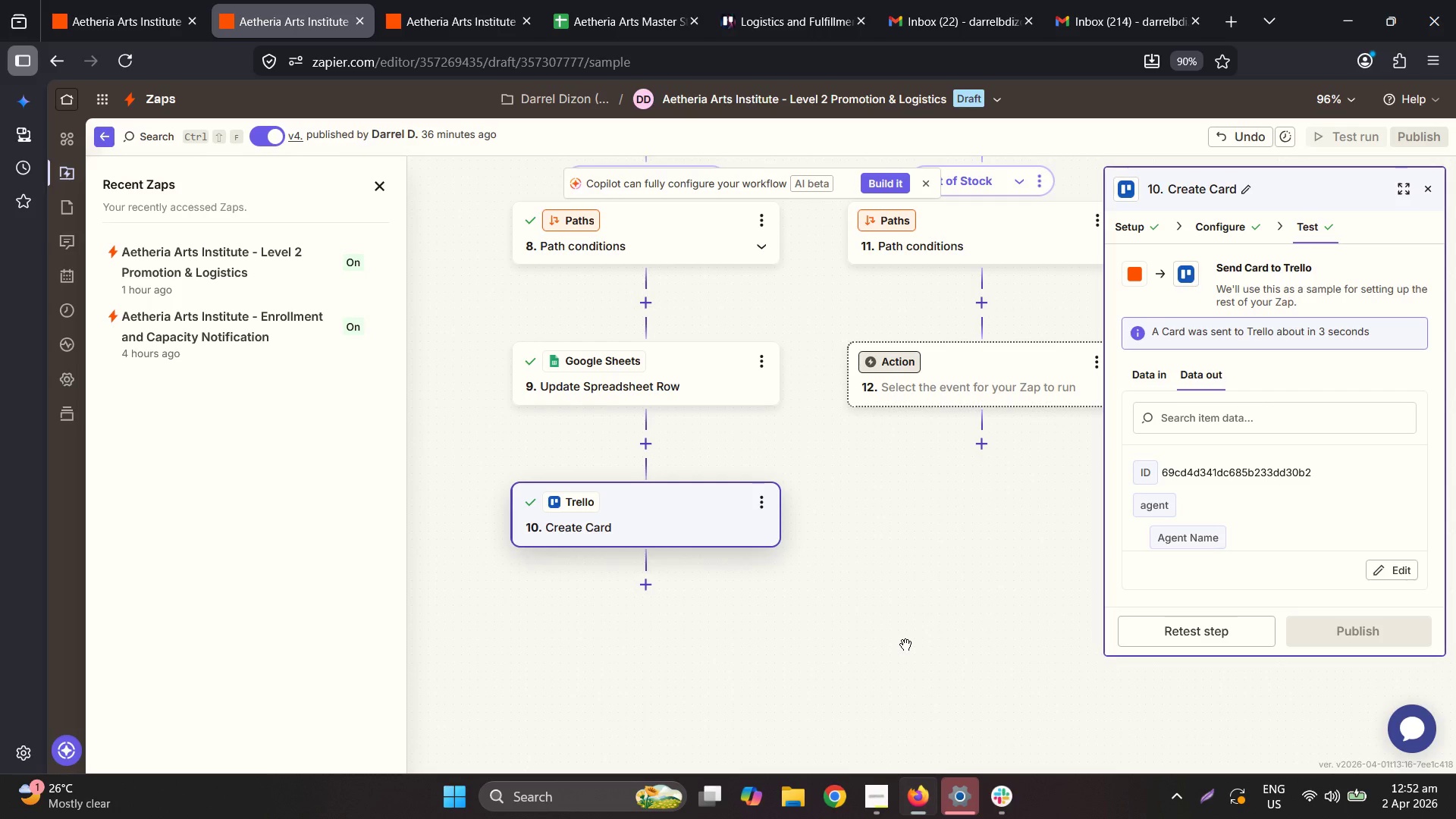 
left_click([824, 426])
 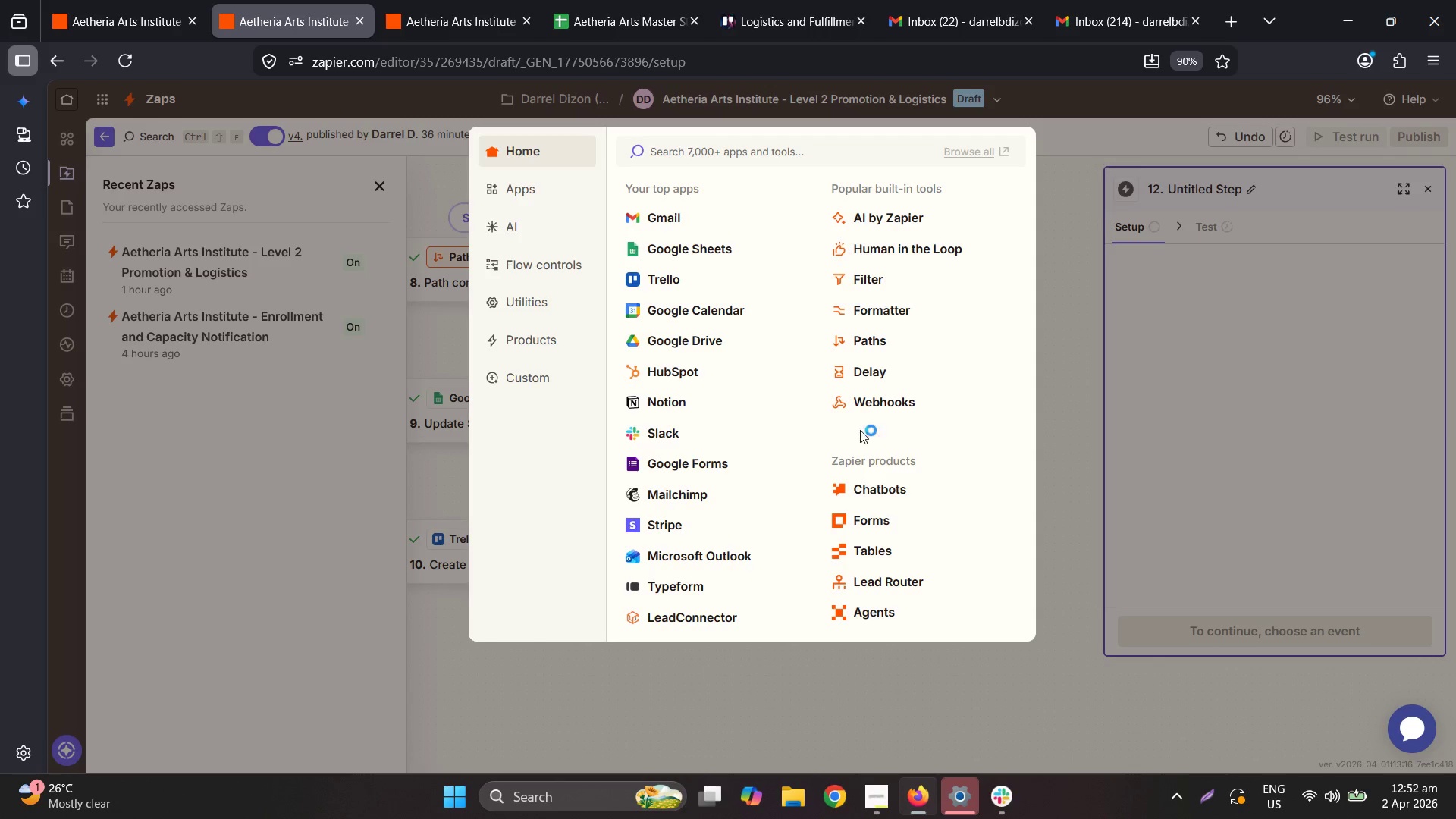 
left_click([1053, 377])
 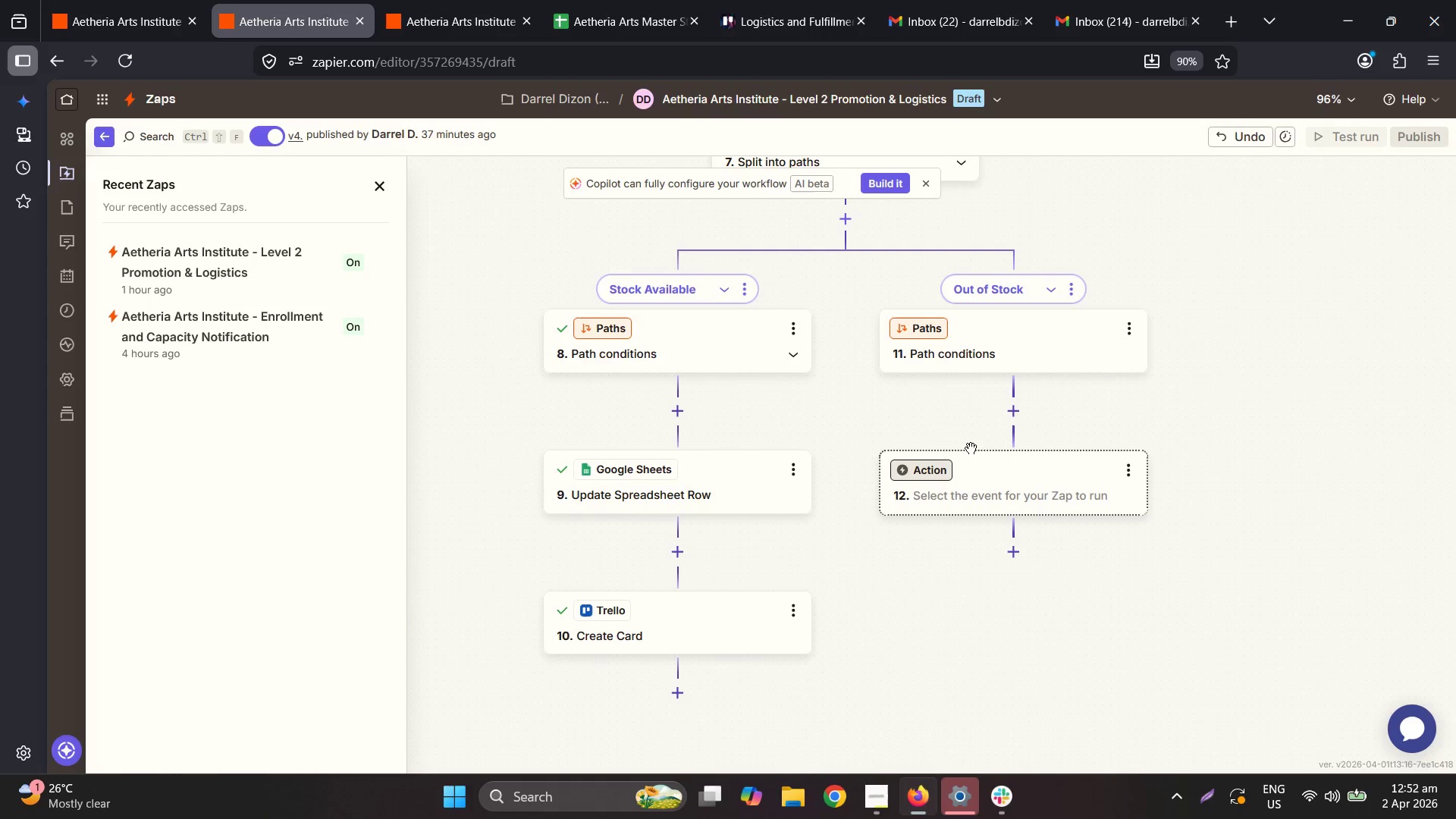 
left_click([736, 333])
 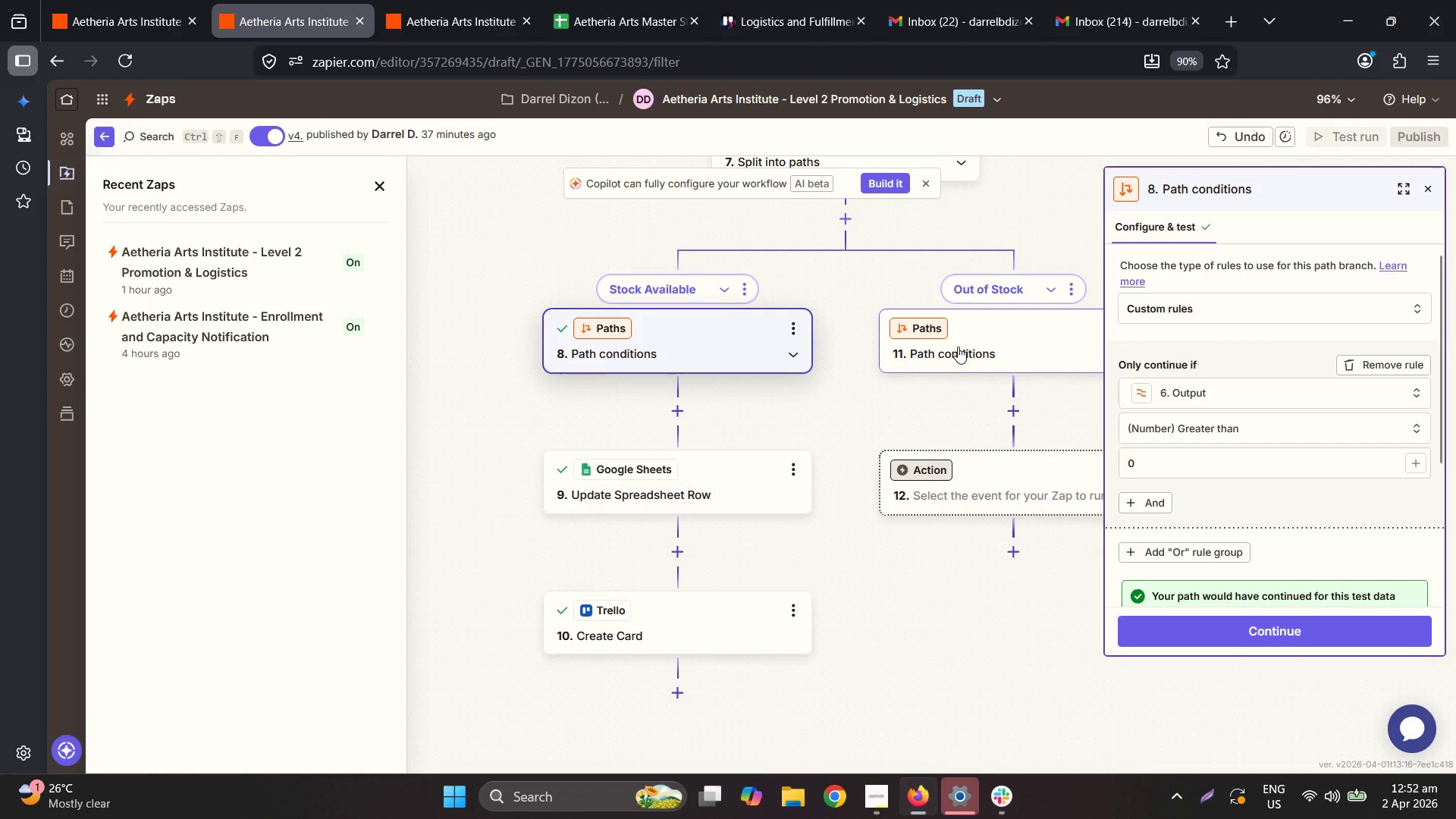 
left_click([958, 347])
 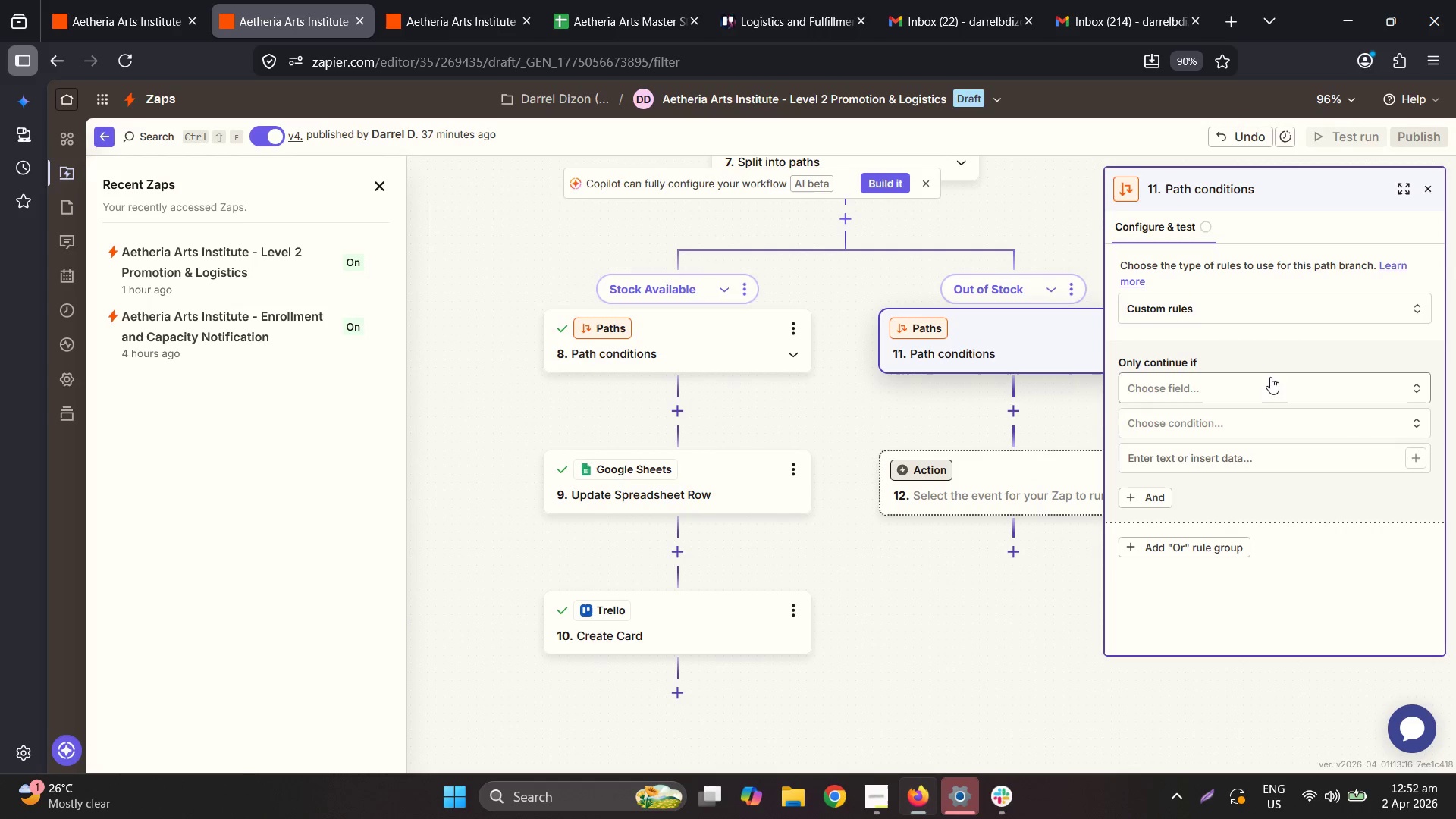 
left_click([1267, 388])
 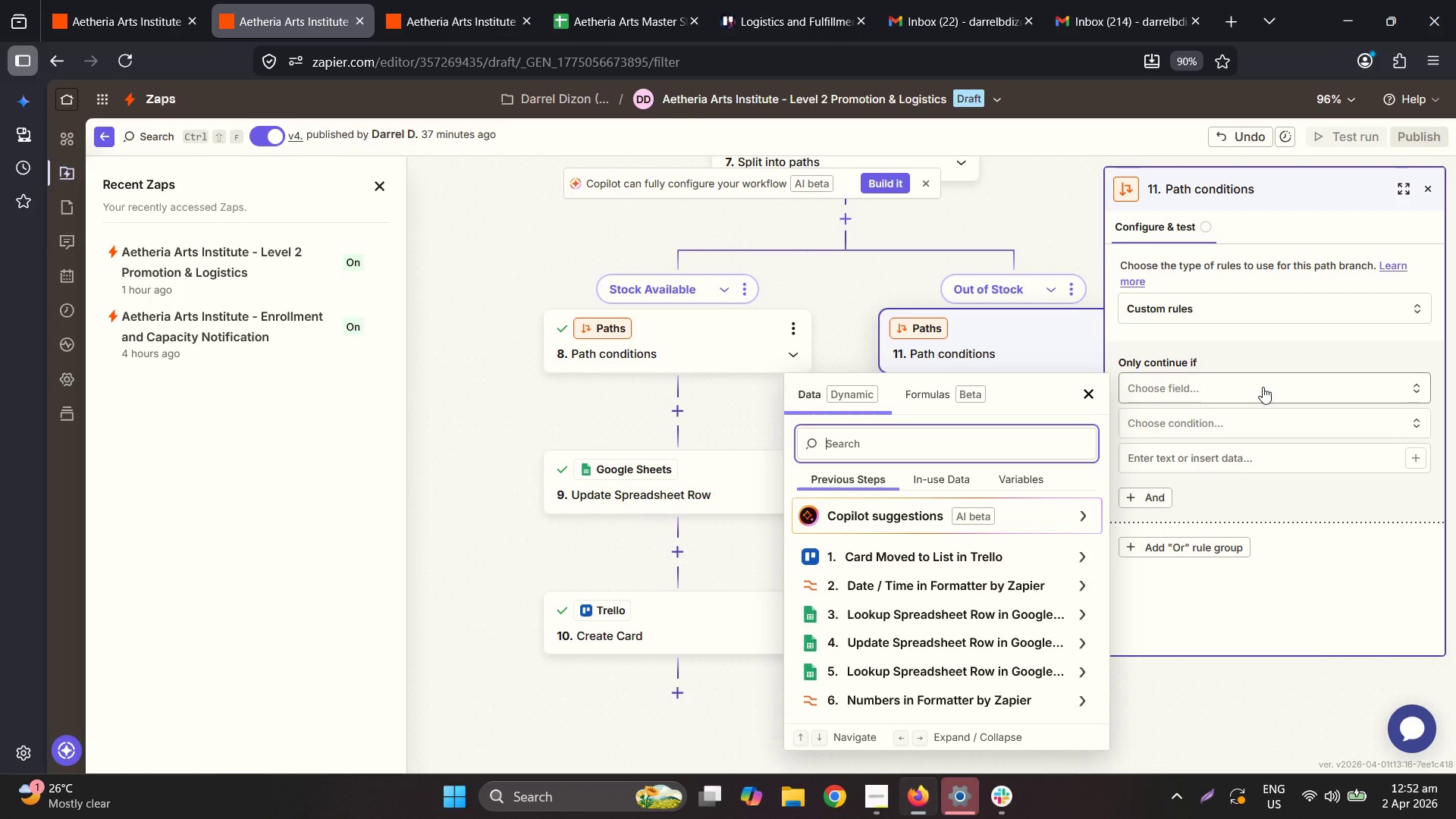 
wait(11.75)
 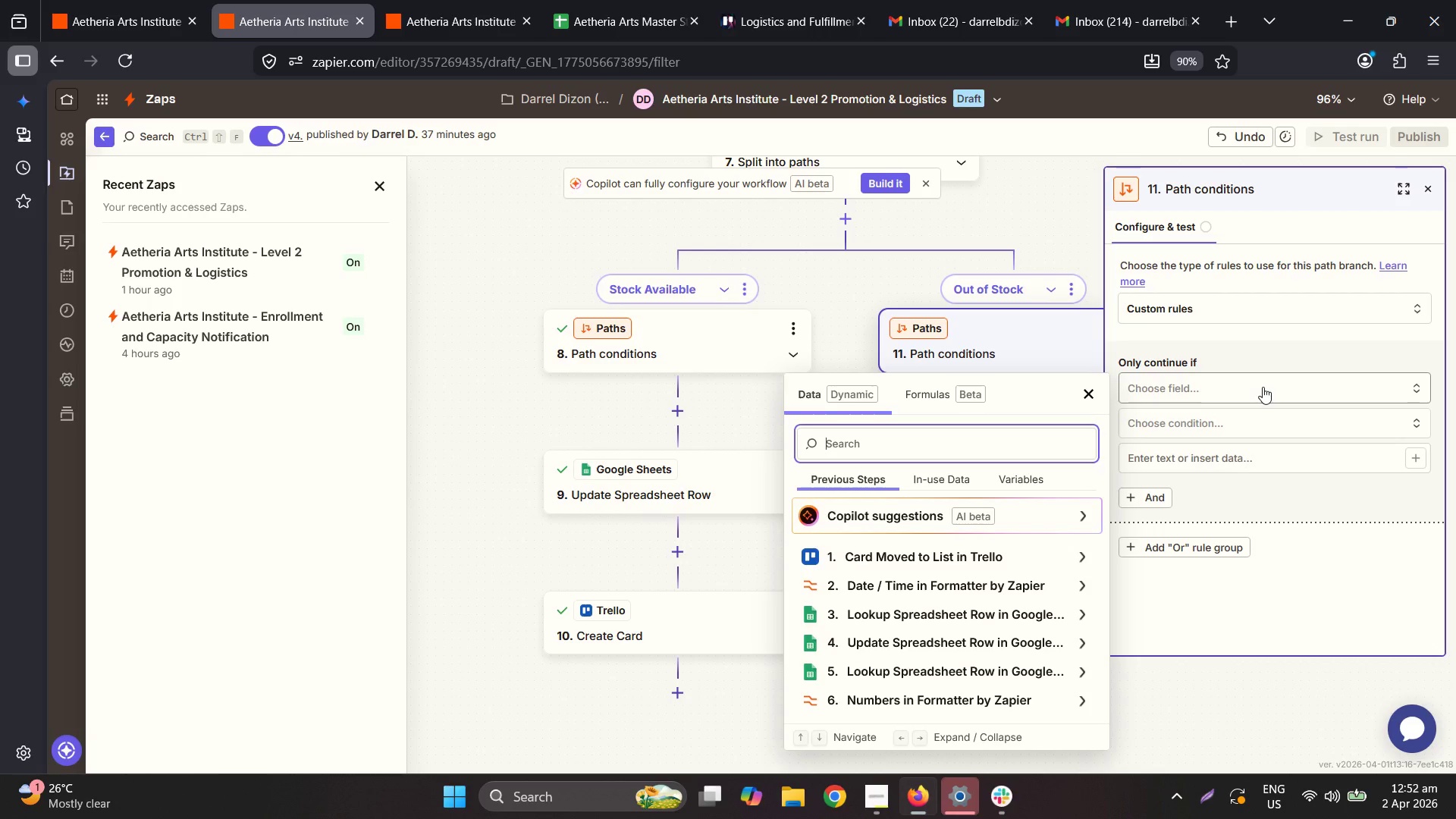 
left_click([874, 700])
 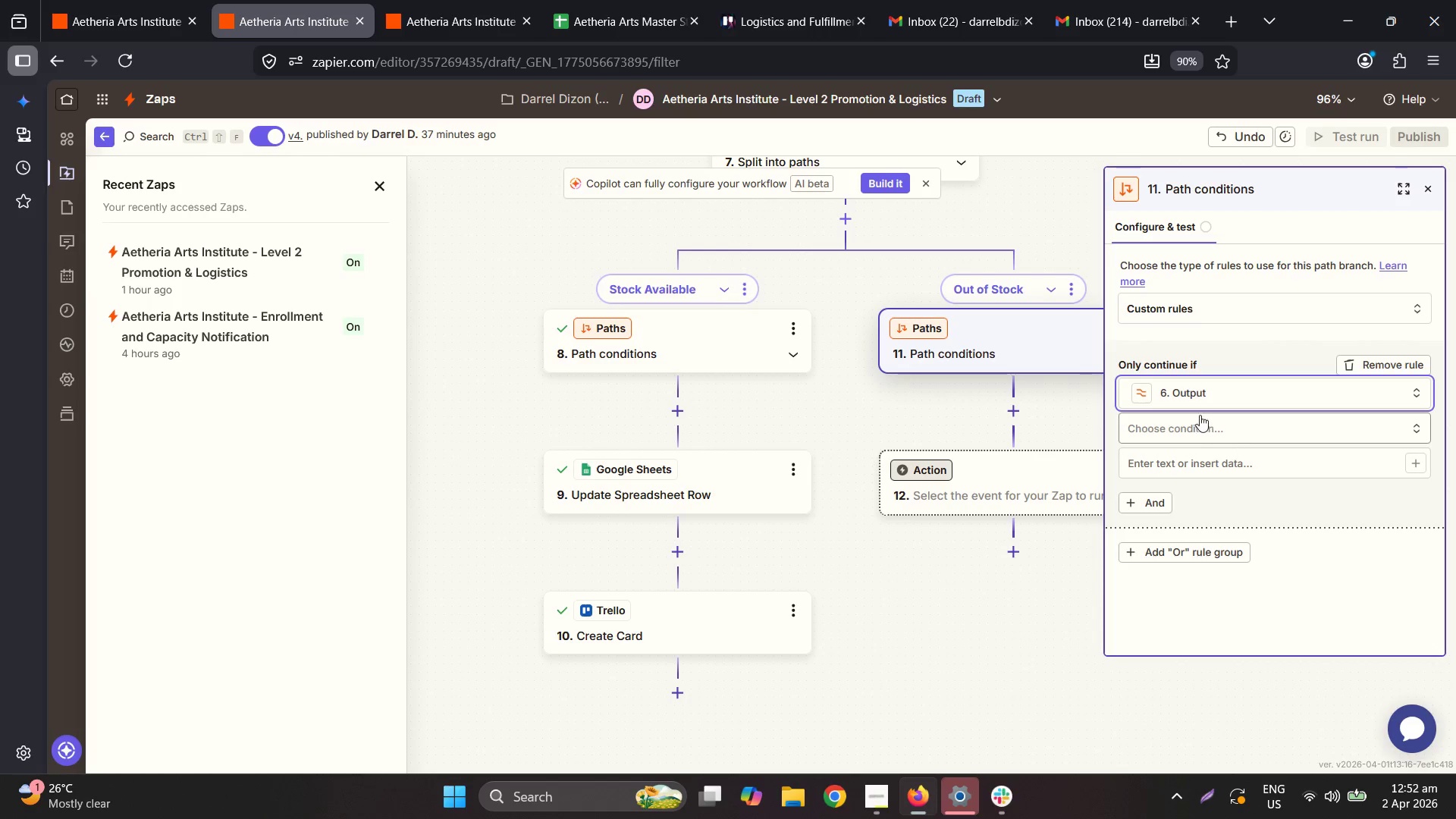 
left_click([1196, 432])
 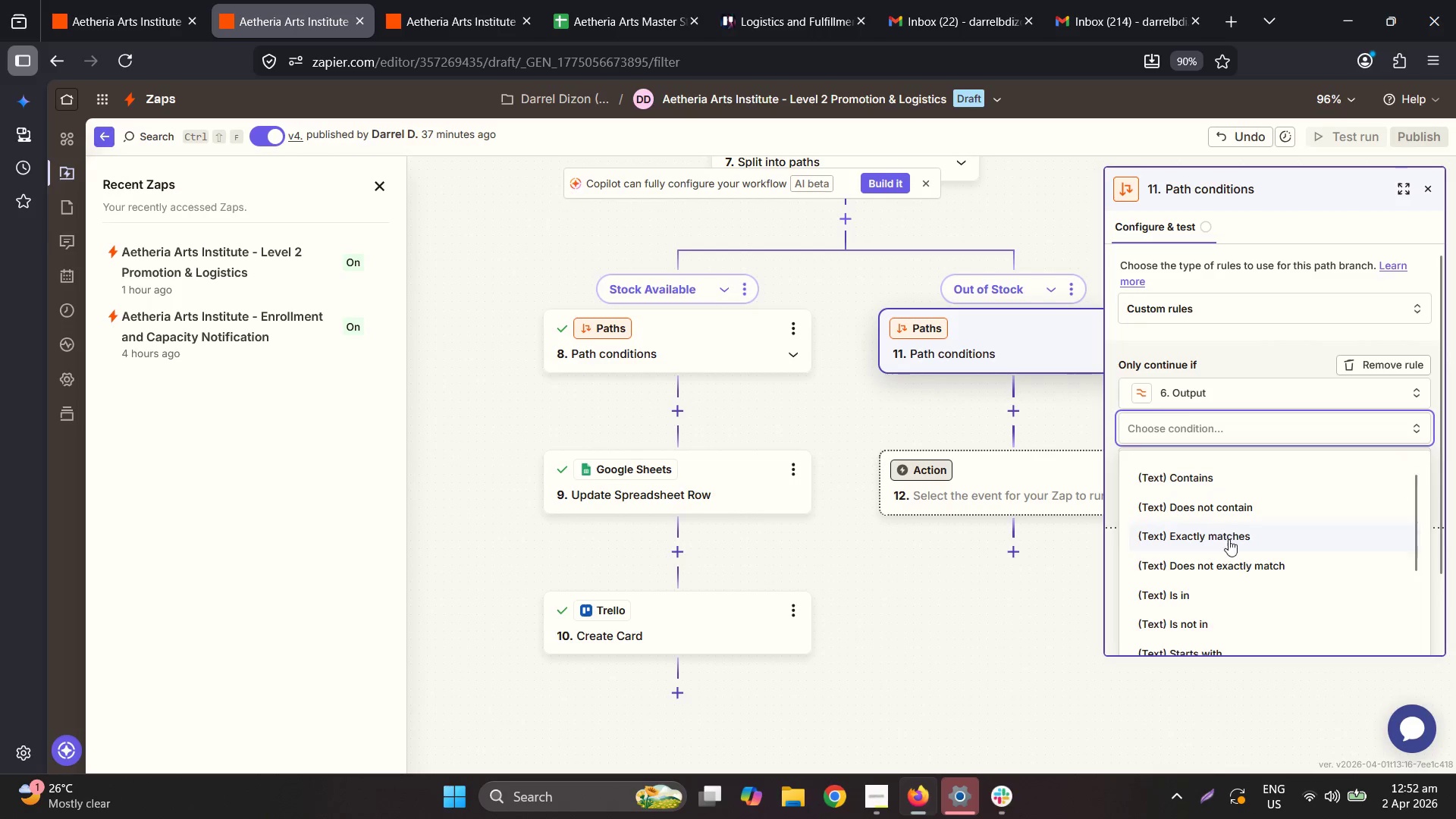 
scroll: coordinate [1231, 615], scroll_direction: down, amount: 2.0
 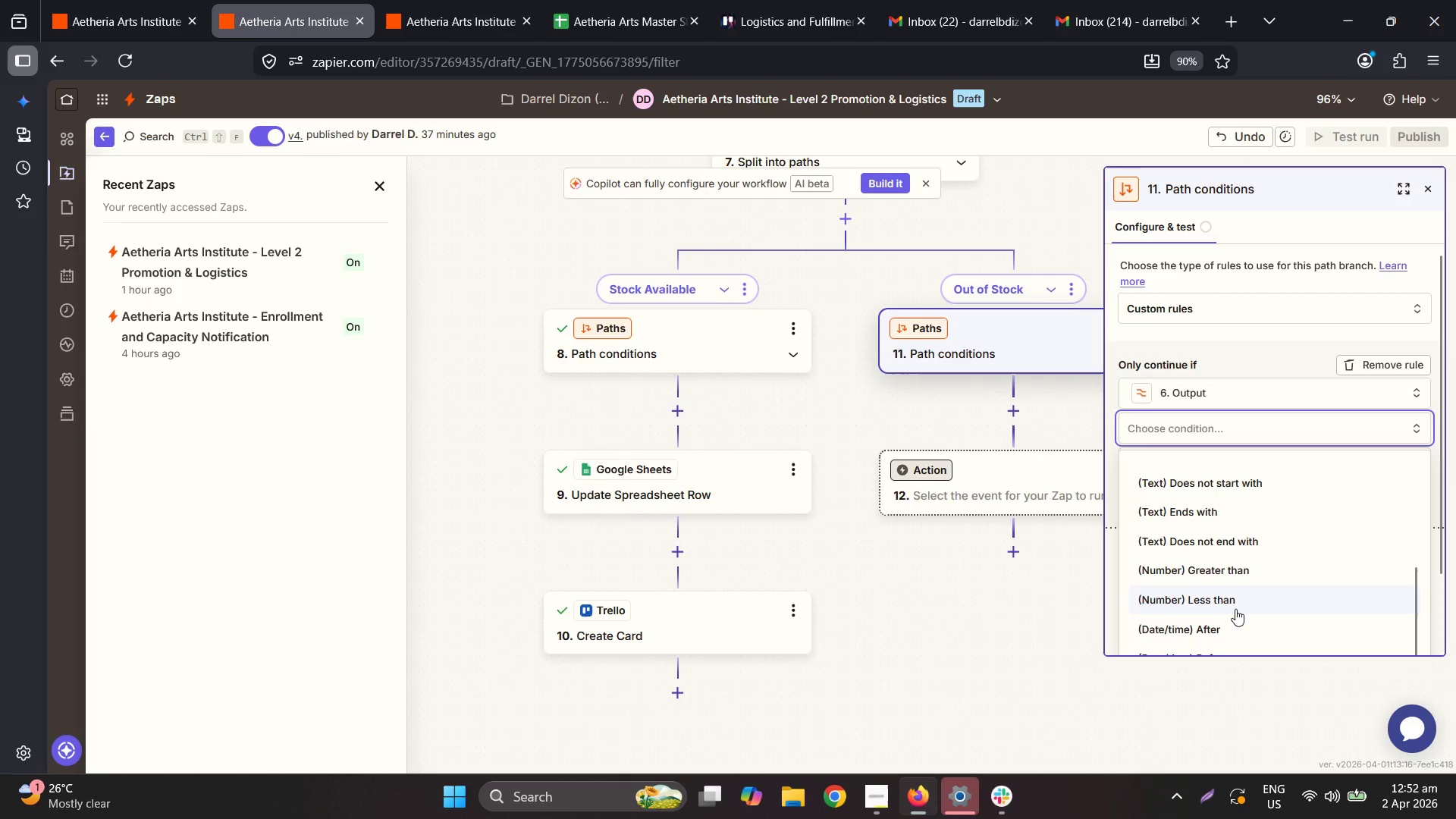 
left_click([1241, 601])
 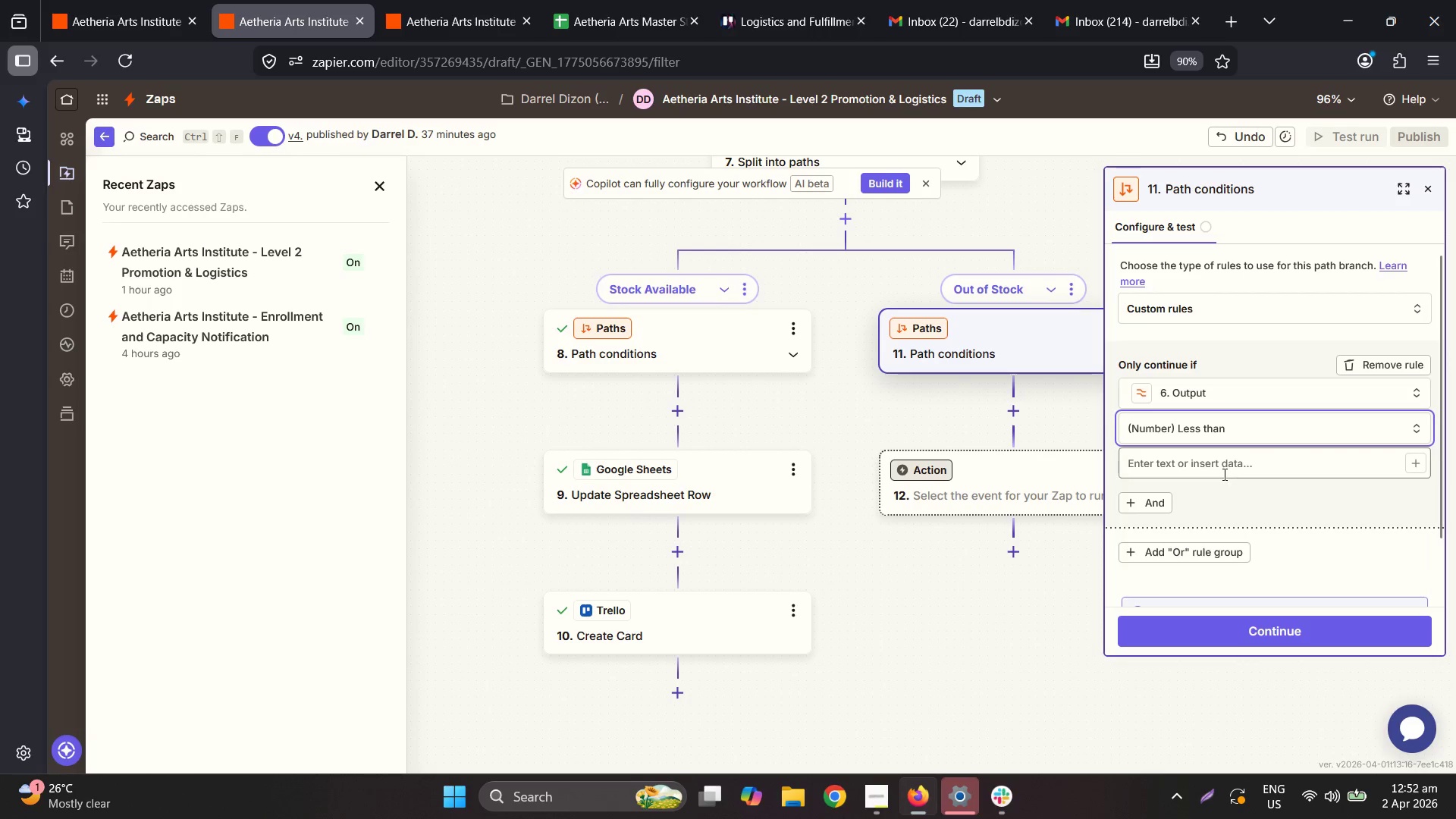 
left_click([1223, 474])
 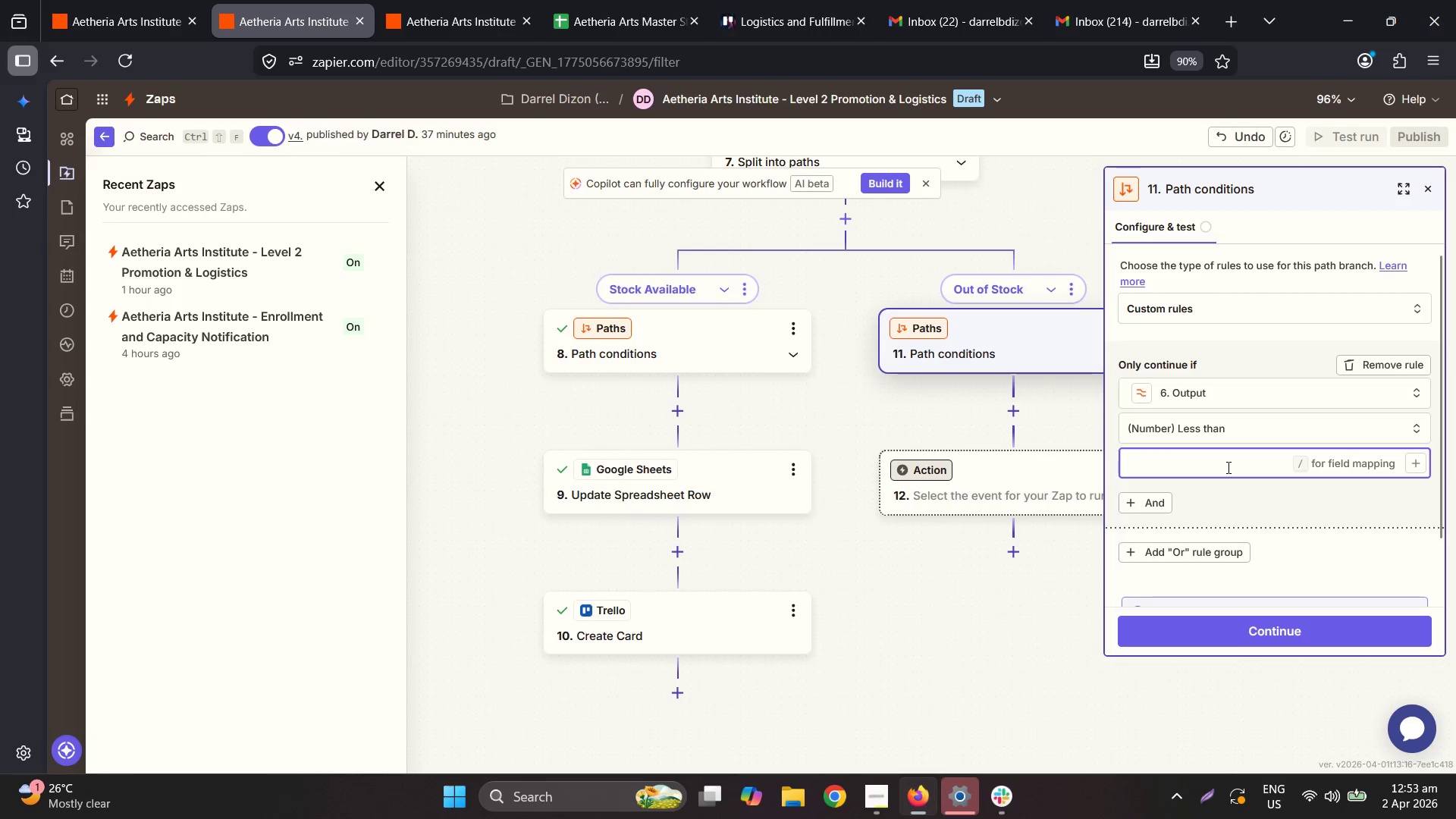 
key(Numpad1)
 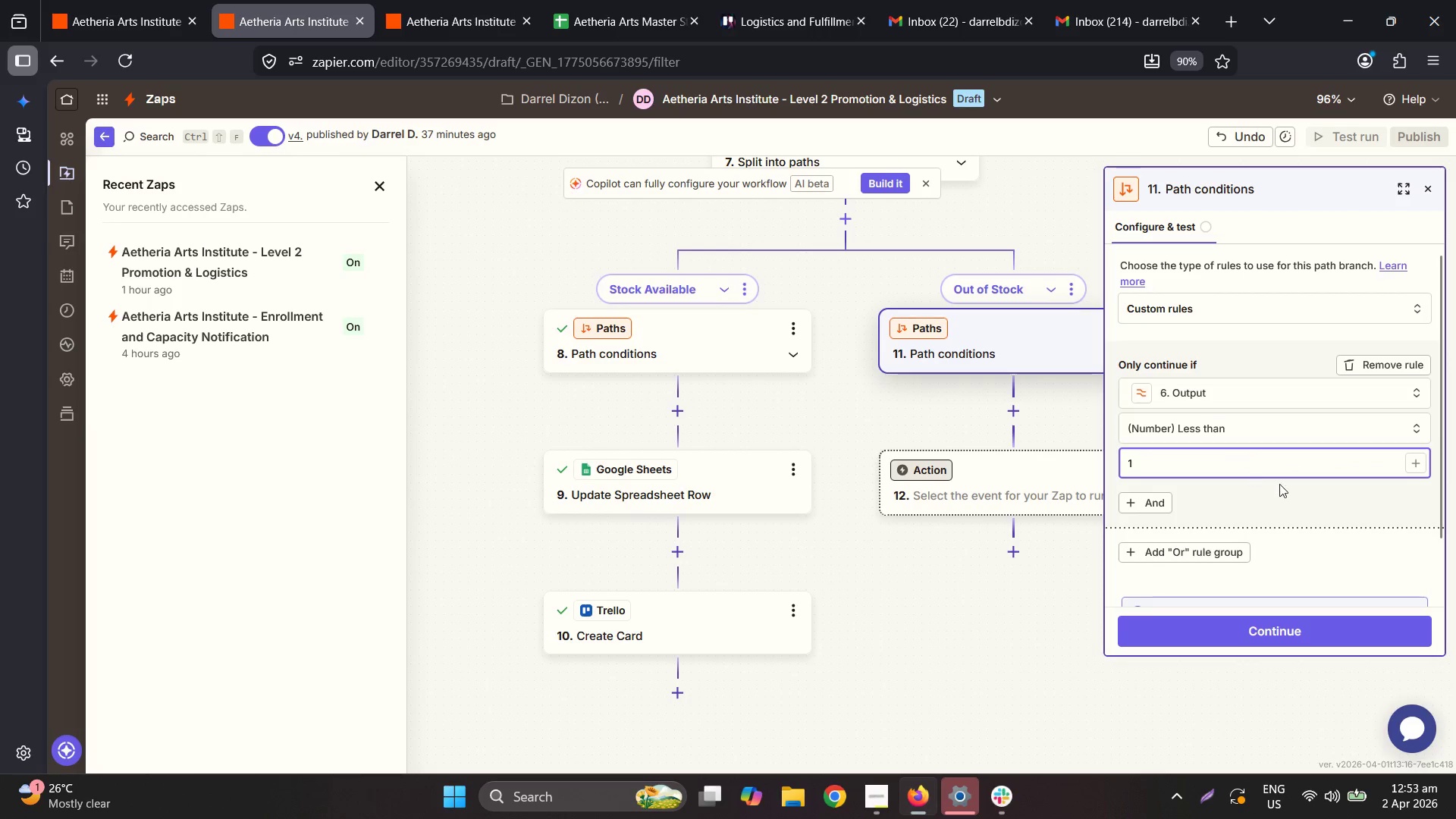 
scroll: coordinate [1281, 501], scroll_direction: down, amount: 2.0
 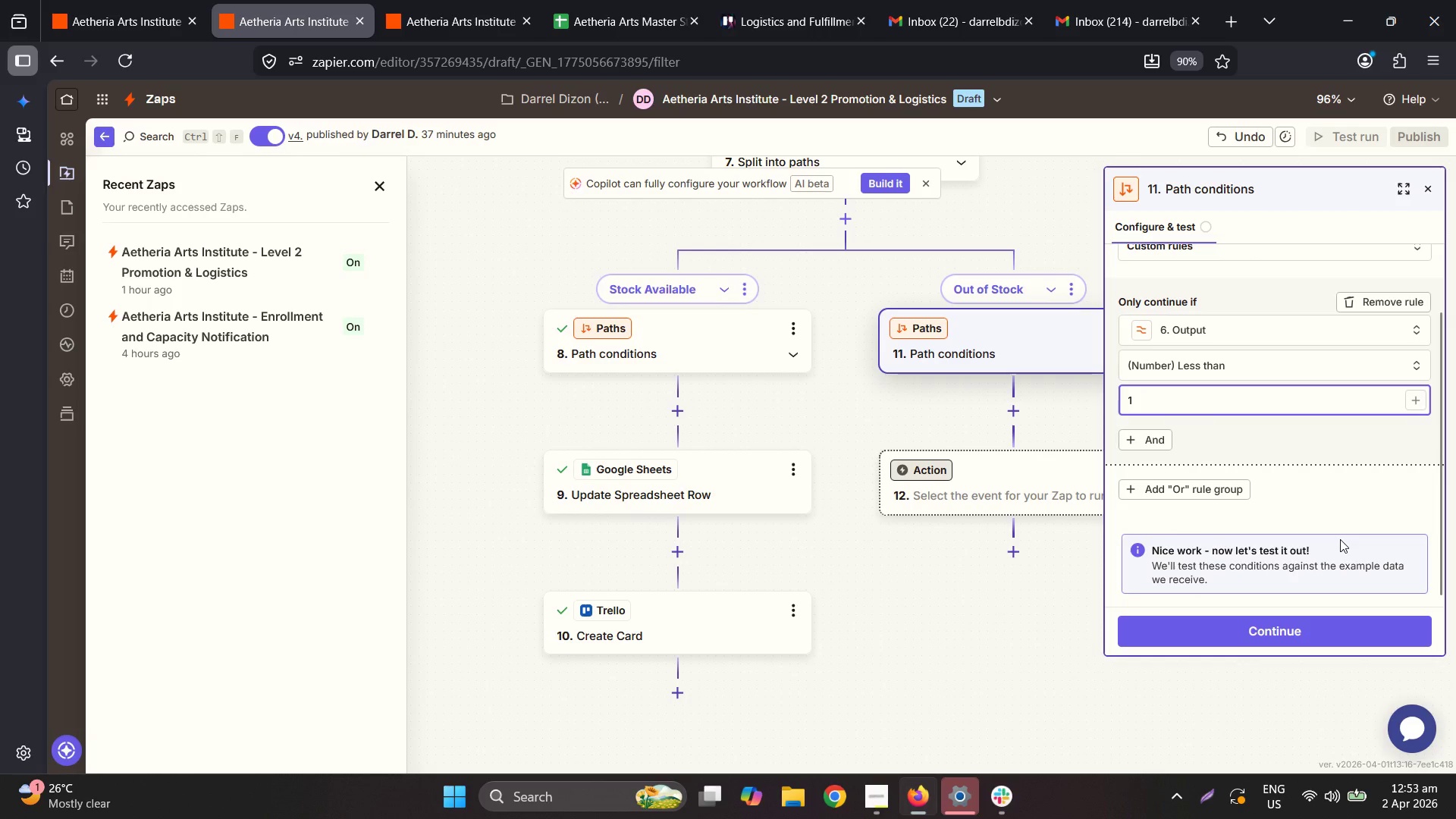 
left_click([1335, 639])
 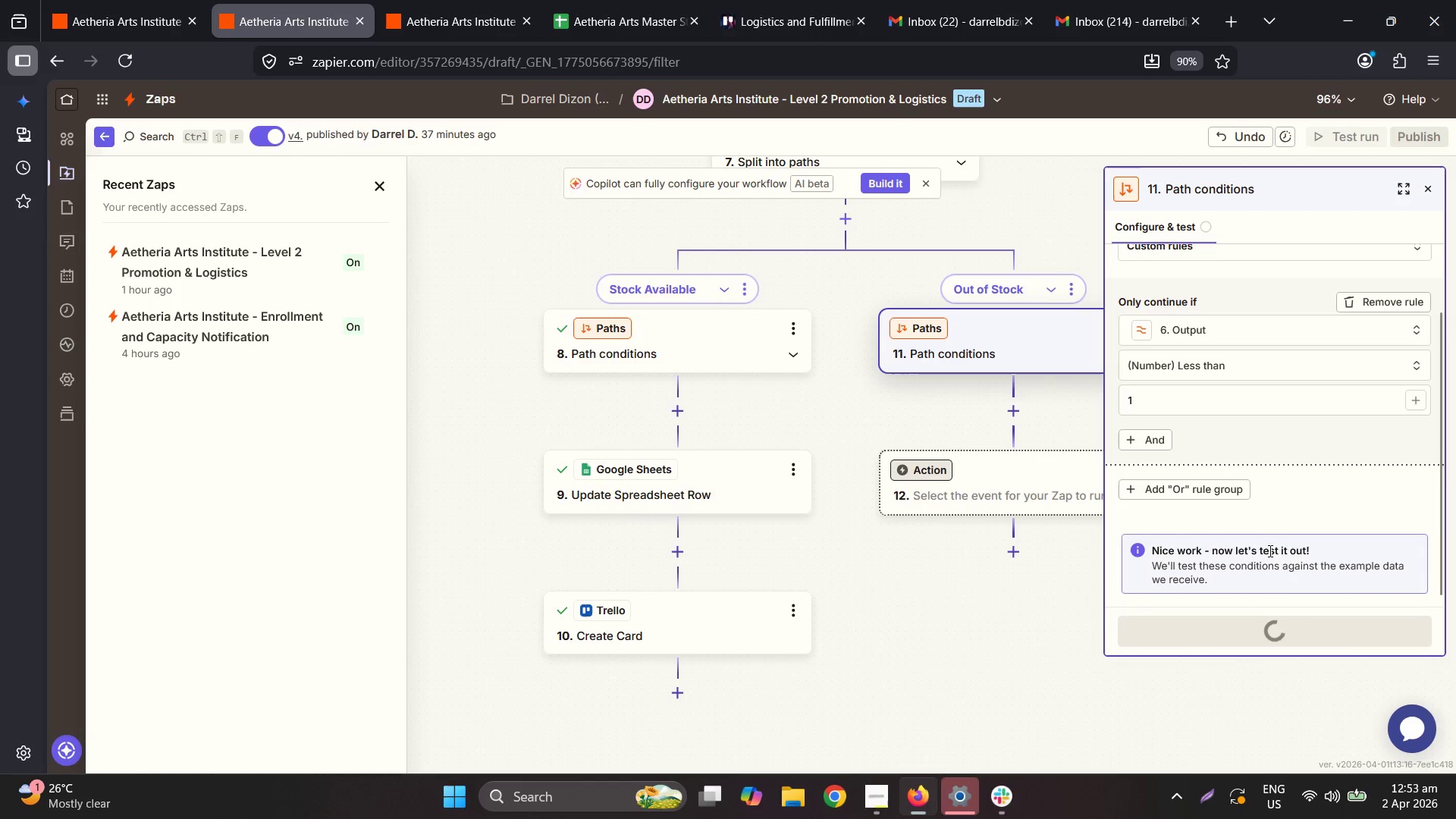 
left_click([1016, 485])
 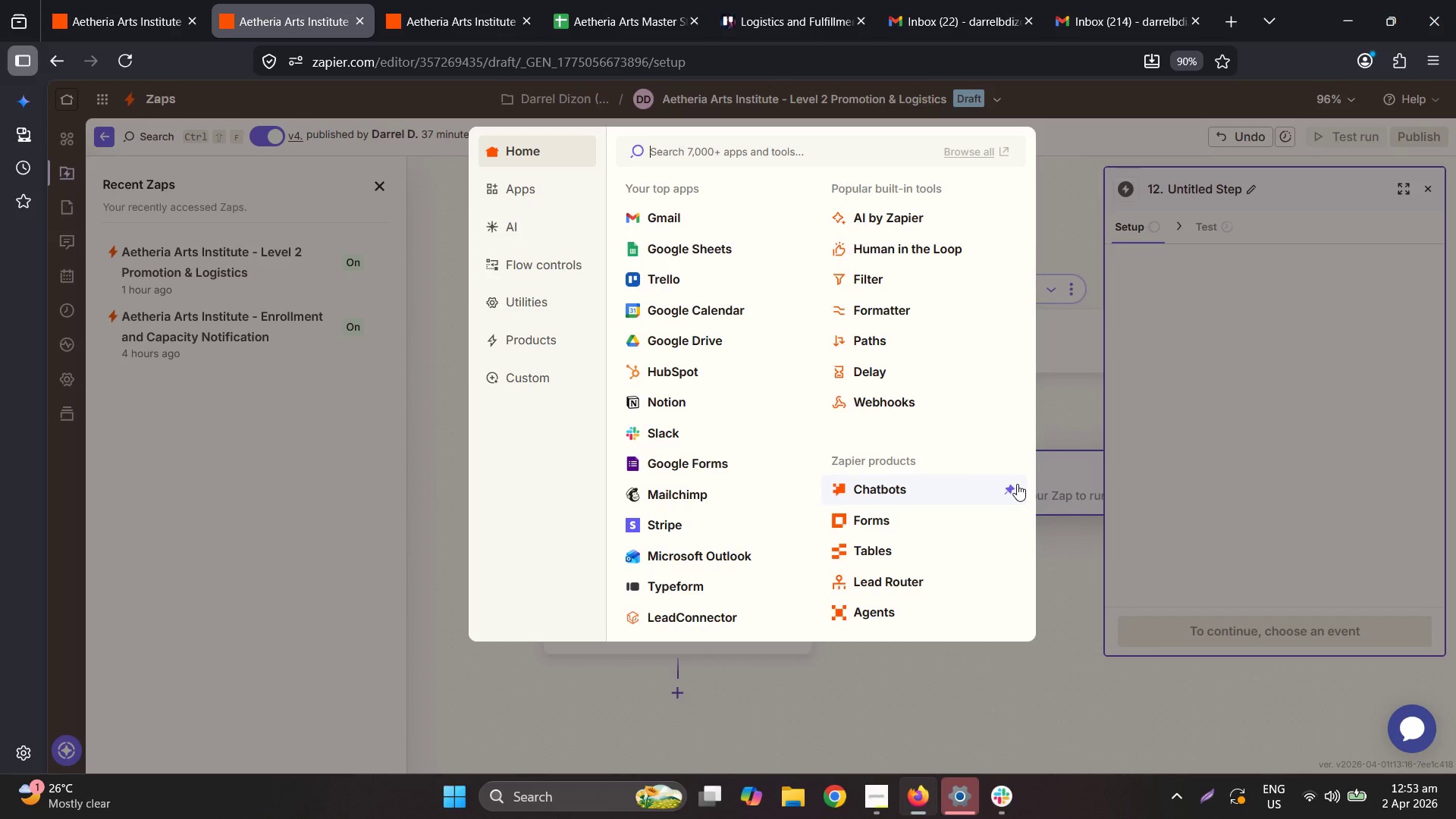 
wait(20.97)
 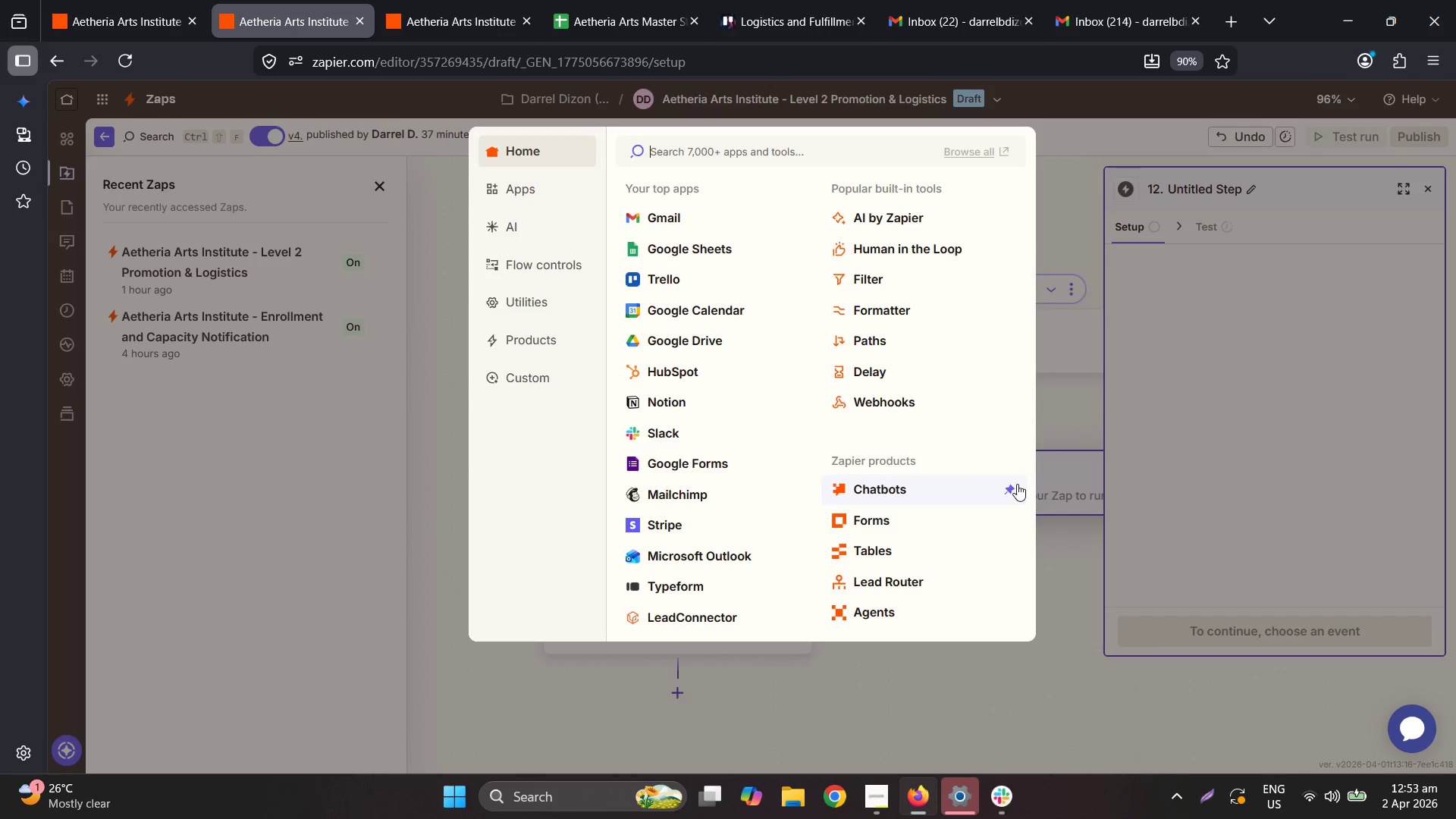 
left_click([653, 0])
 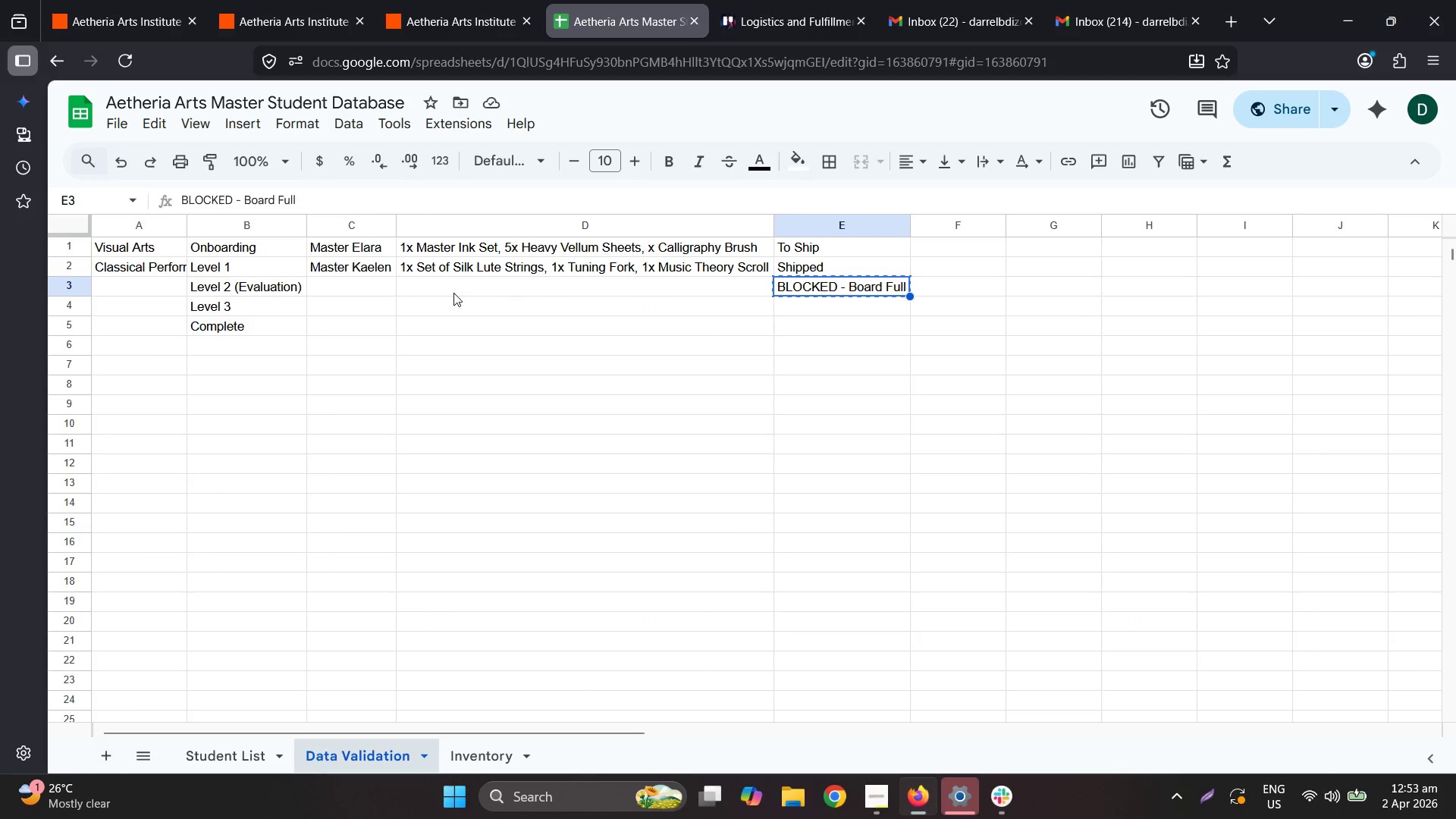 
left_click([834, 306])
 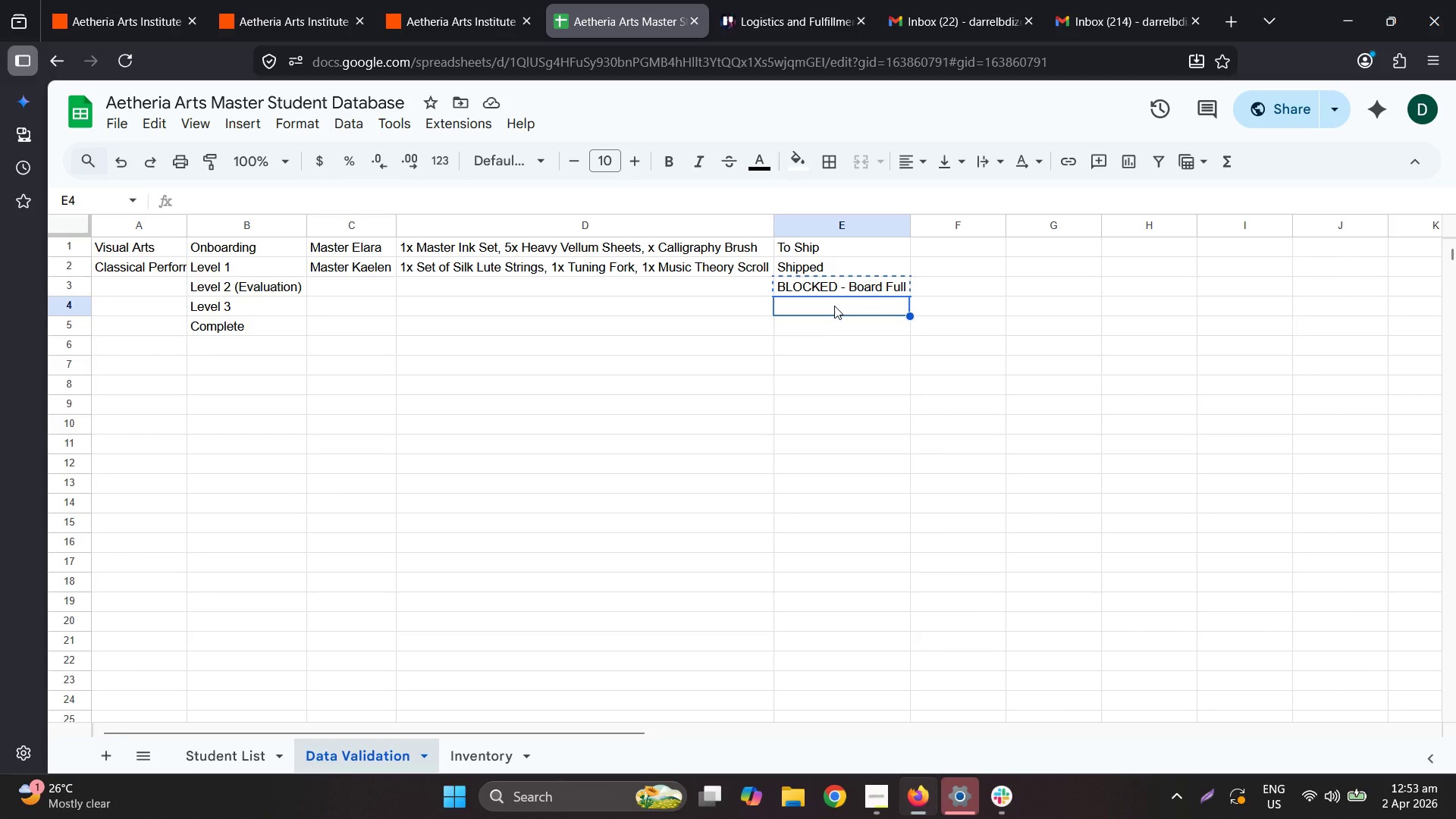 
type(R)
key(Backspace)
type(ERRORL )
key(Backspace)
key(Backspace)
type( - Out of Stock)
 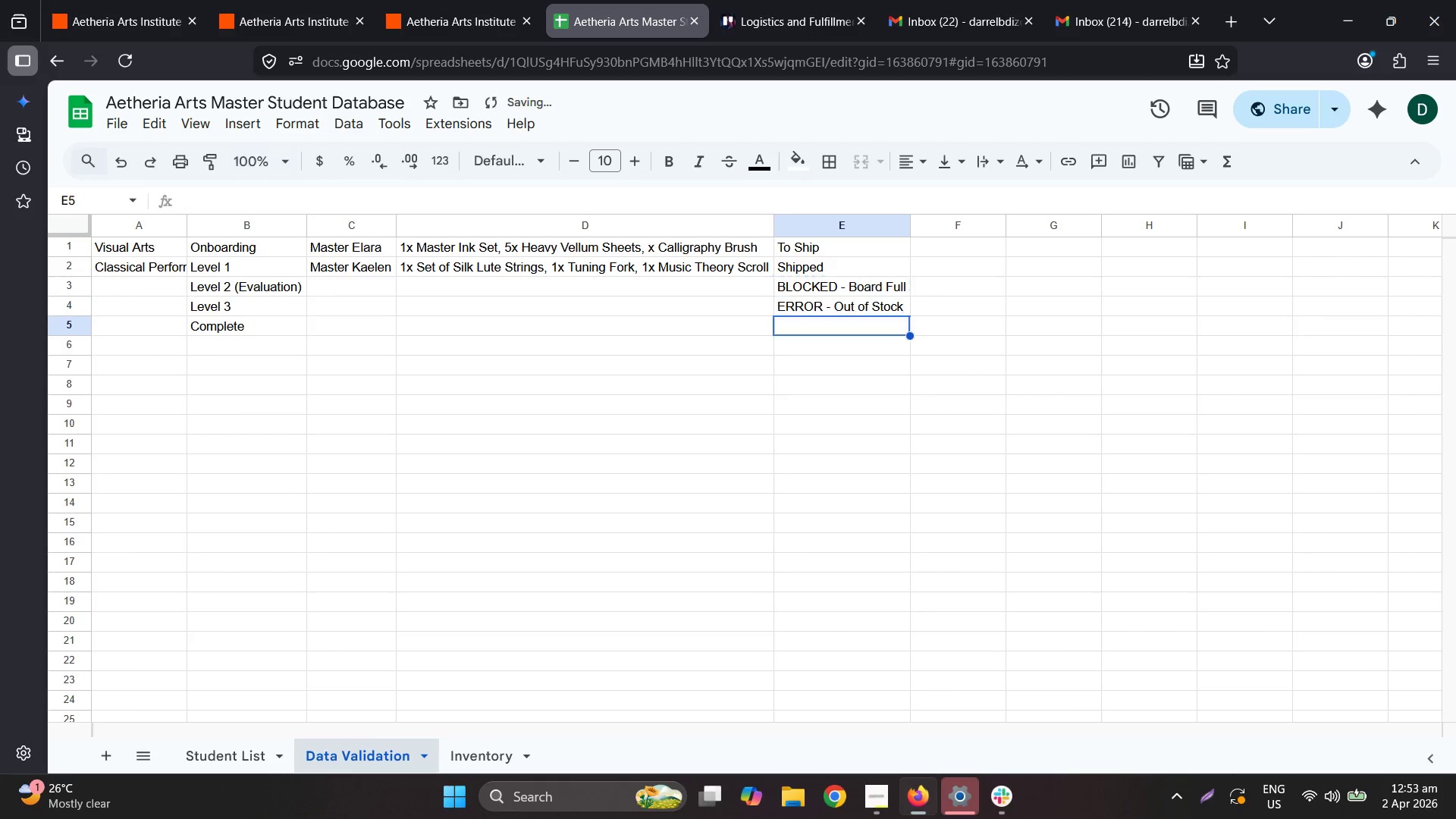 
 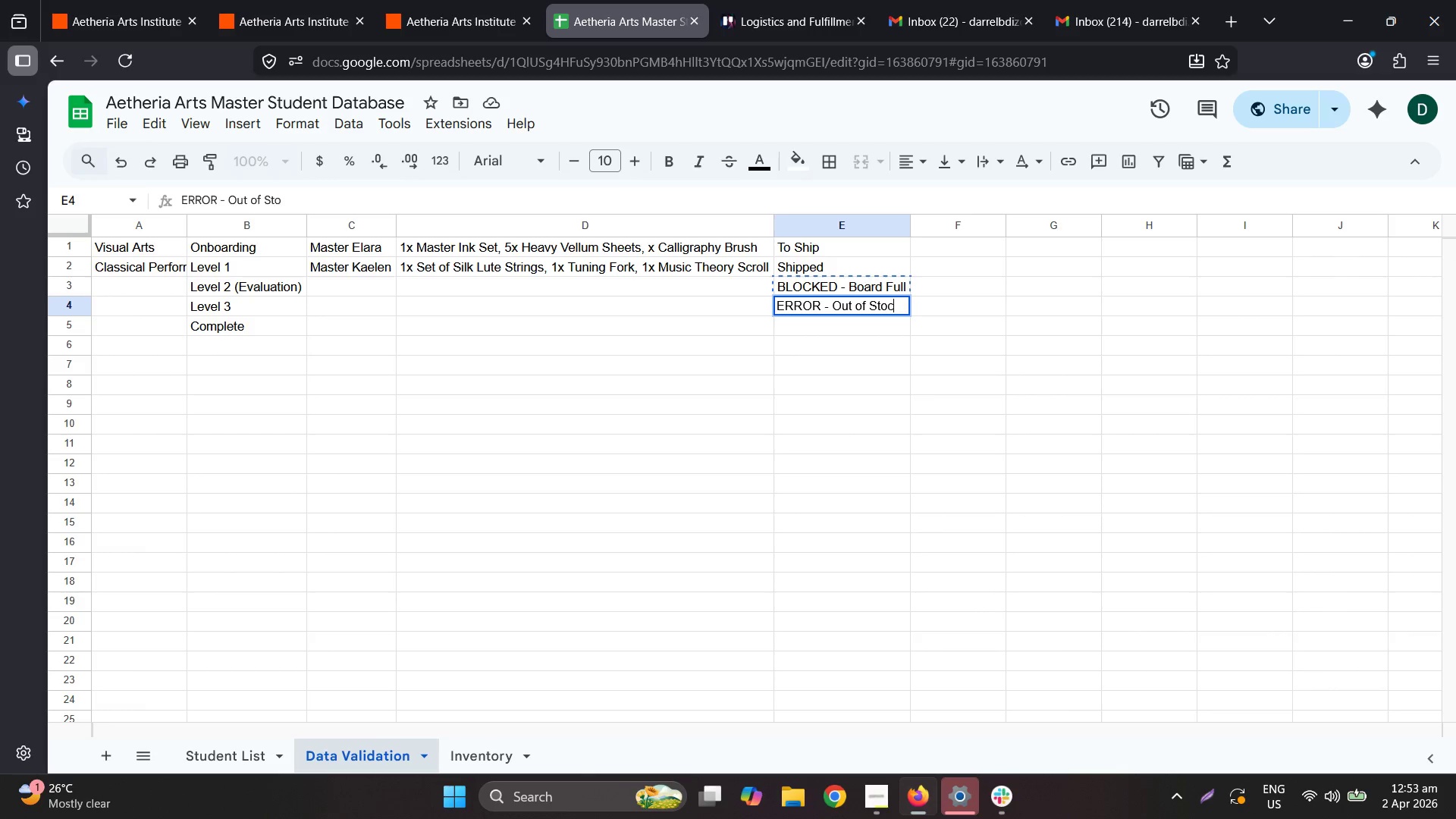 
key(Enter)
 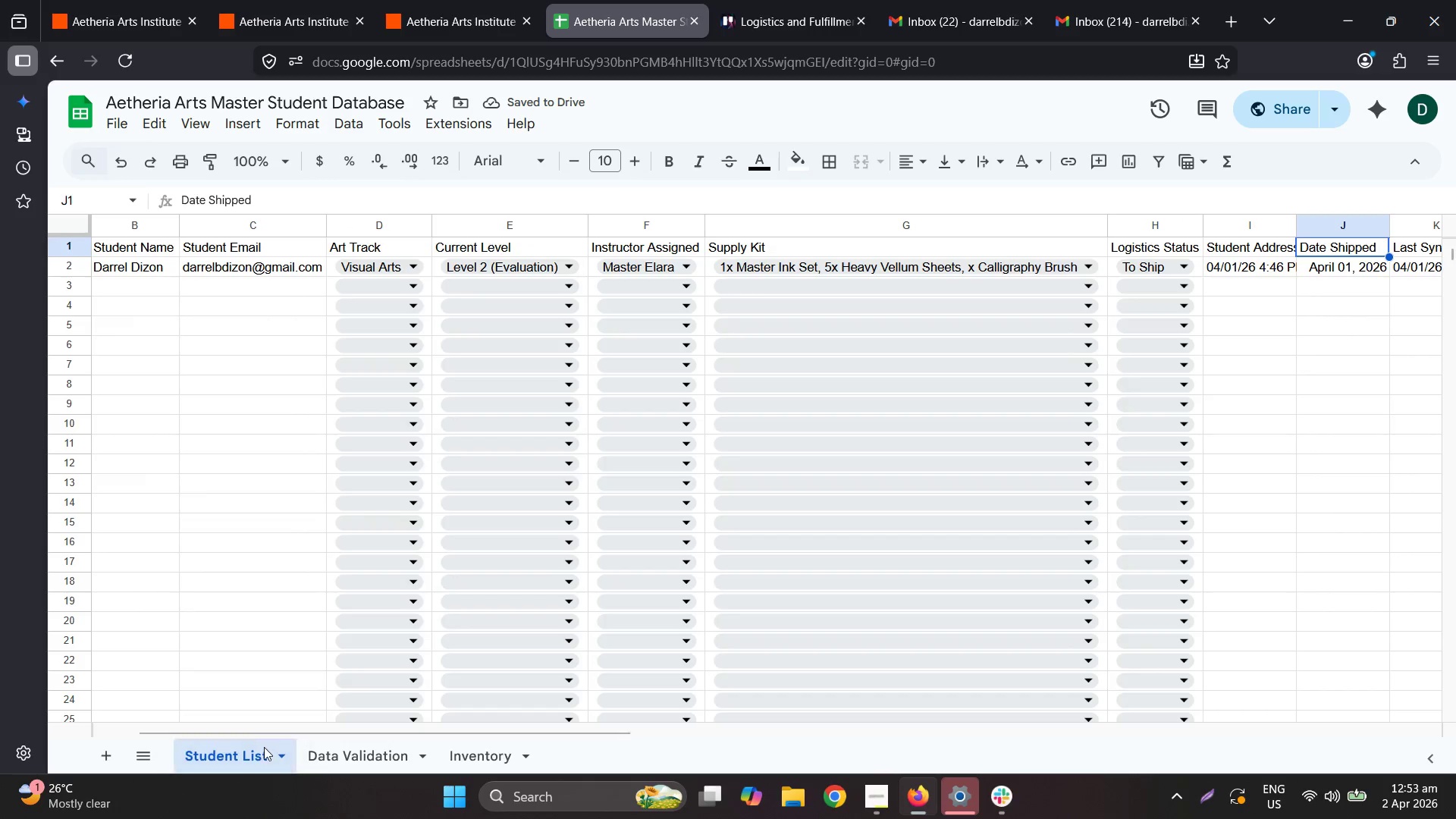 
right_click([1150, 269])
 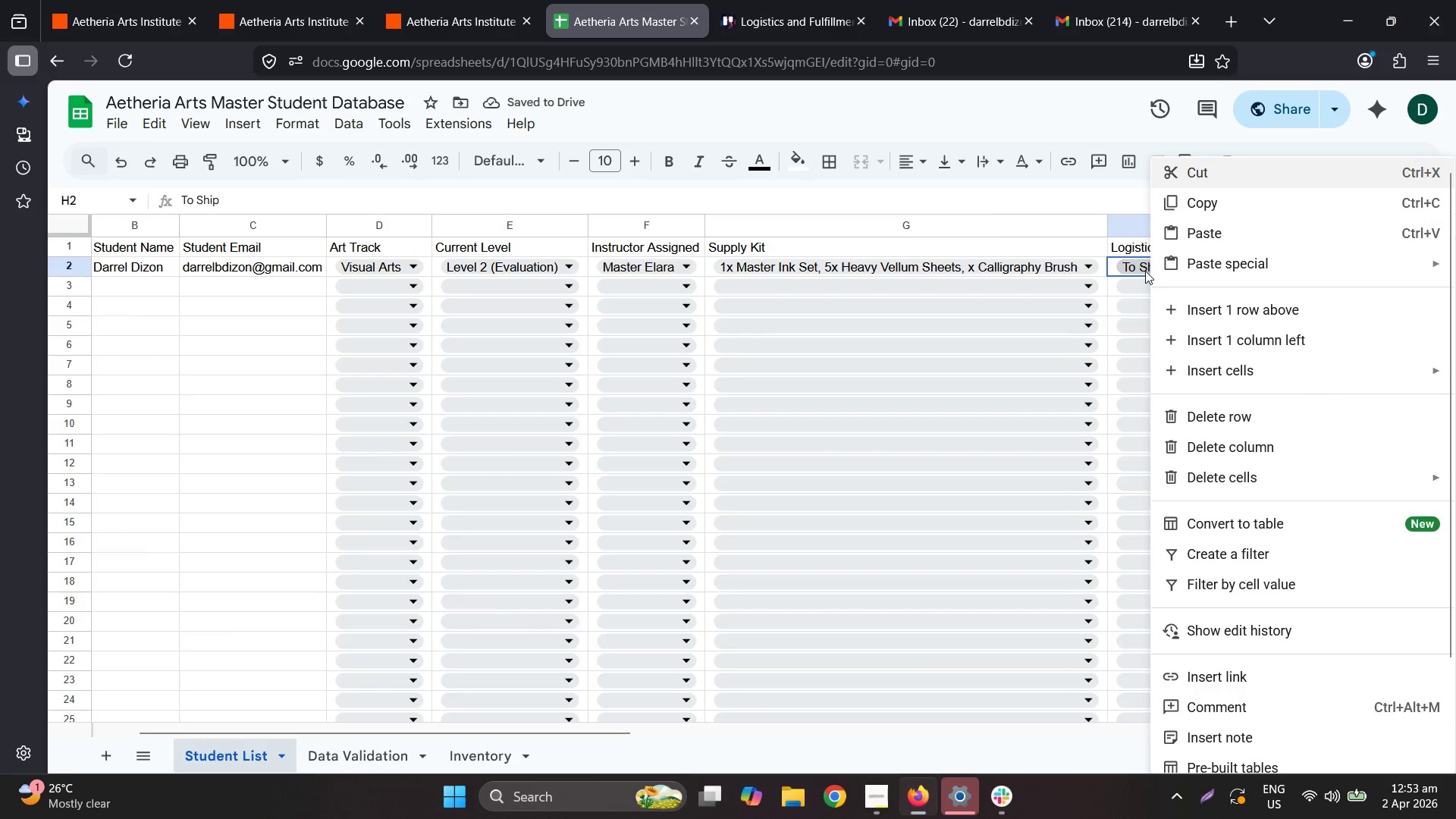 
left_click([1143, 271])
 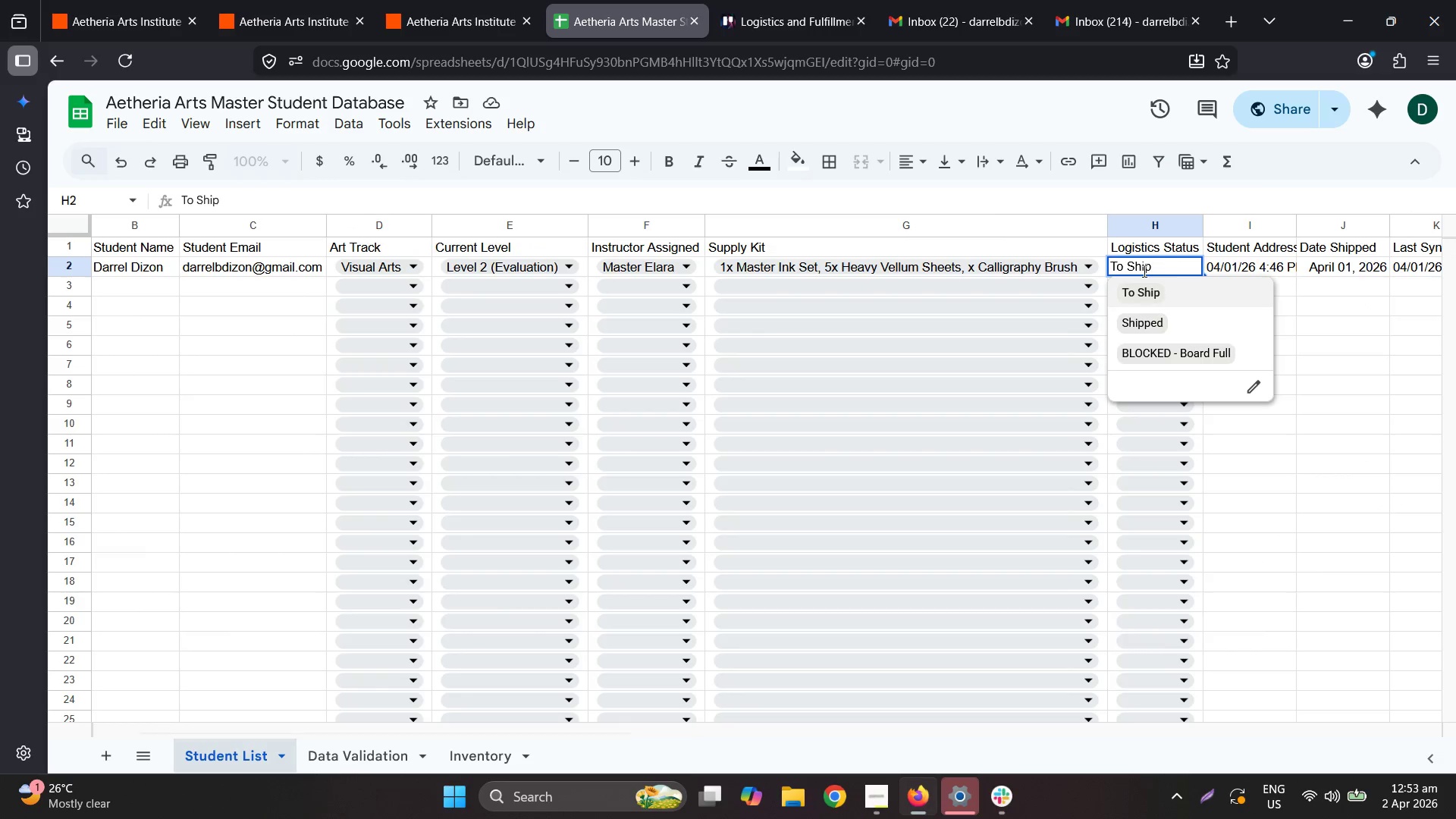 
right_click([1143, 271])
 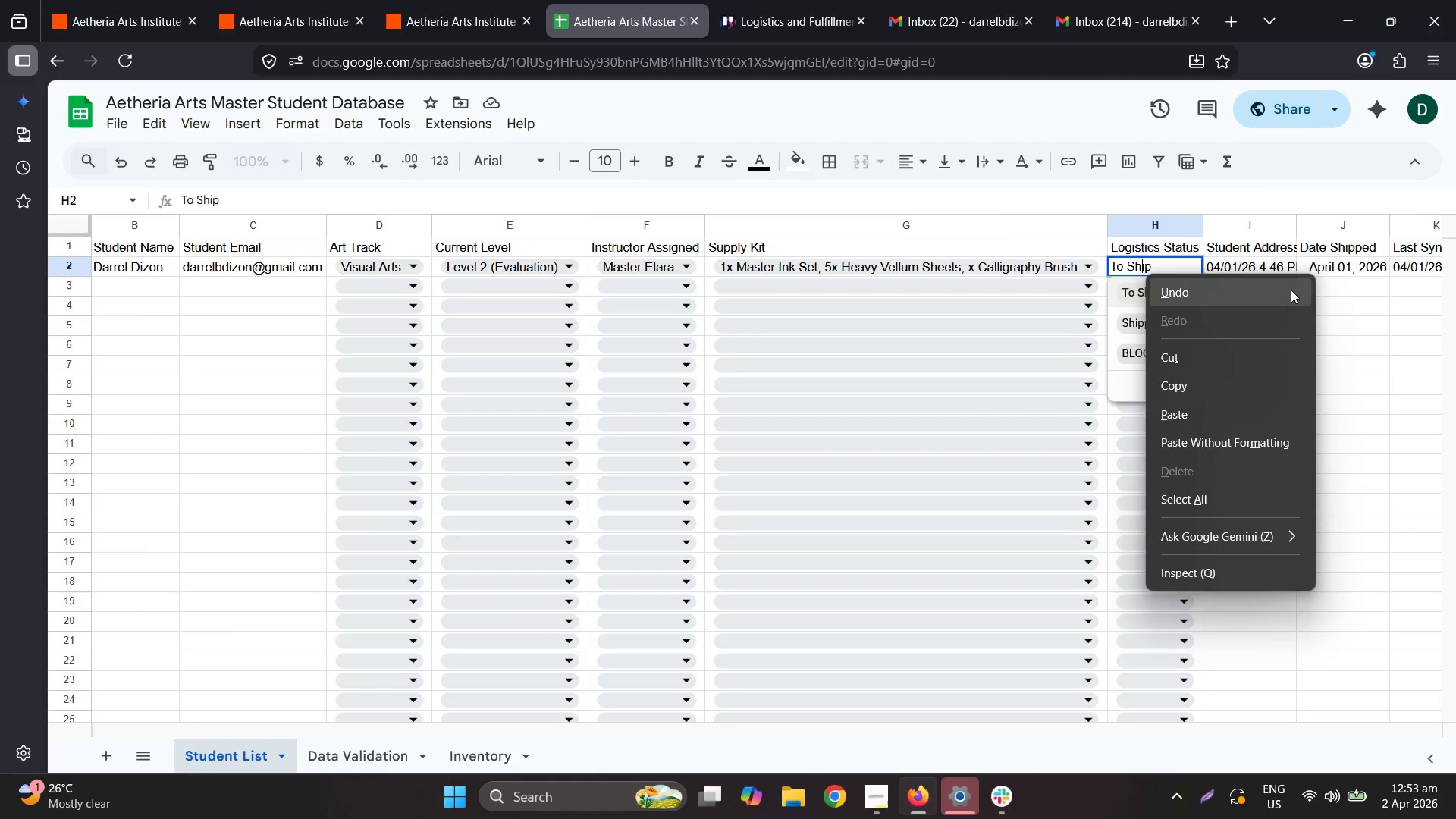 
left_click([1388, 278])
 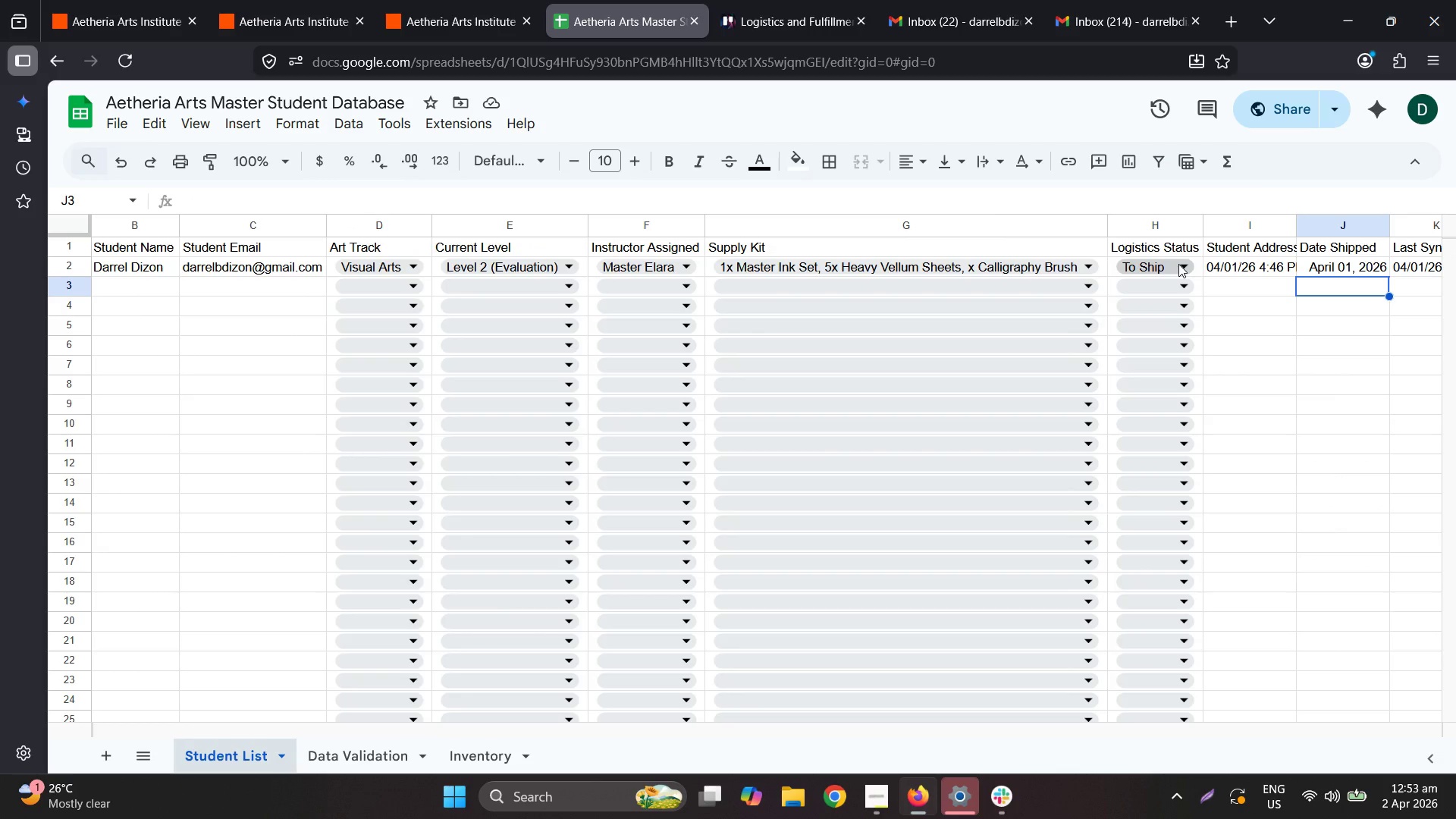 
right_click([1178, 264])
 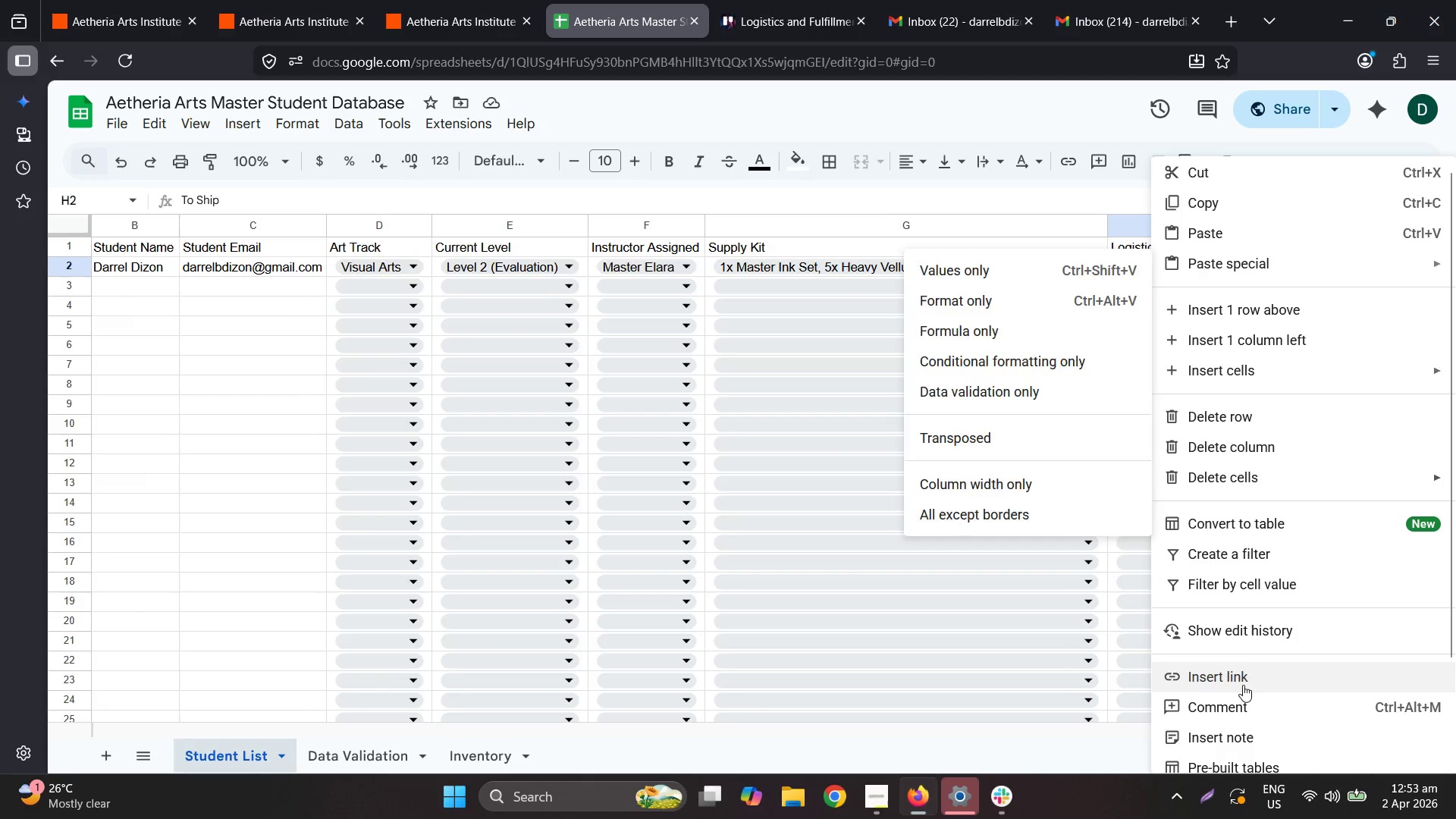 
scroll: coordinate [1247, 667], scroll_direction: down, amount: 5.0
 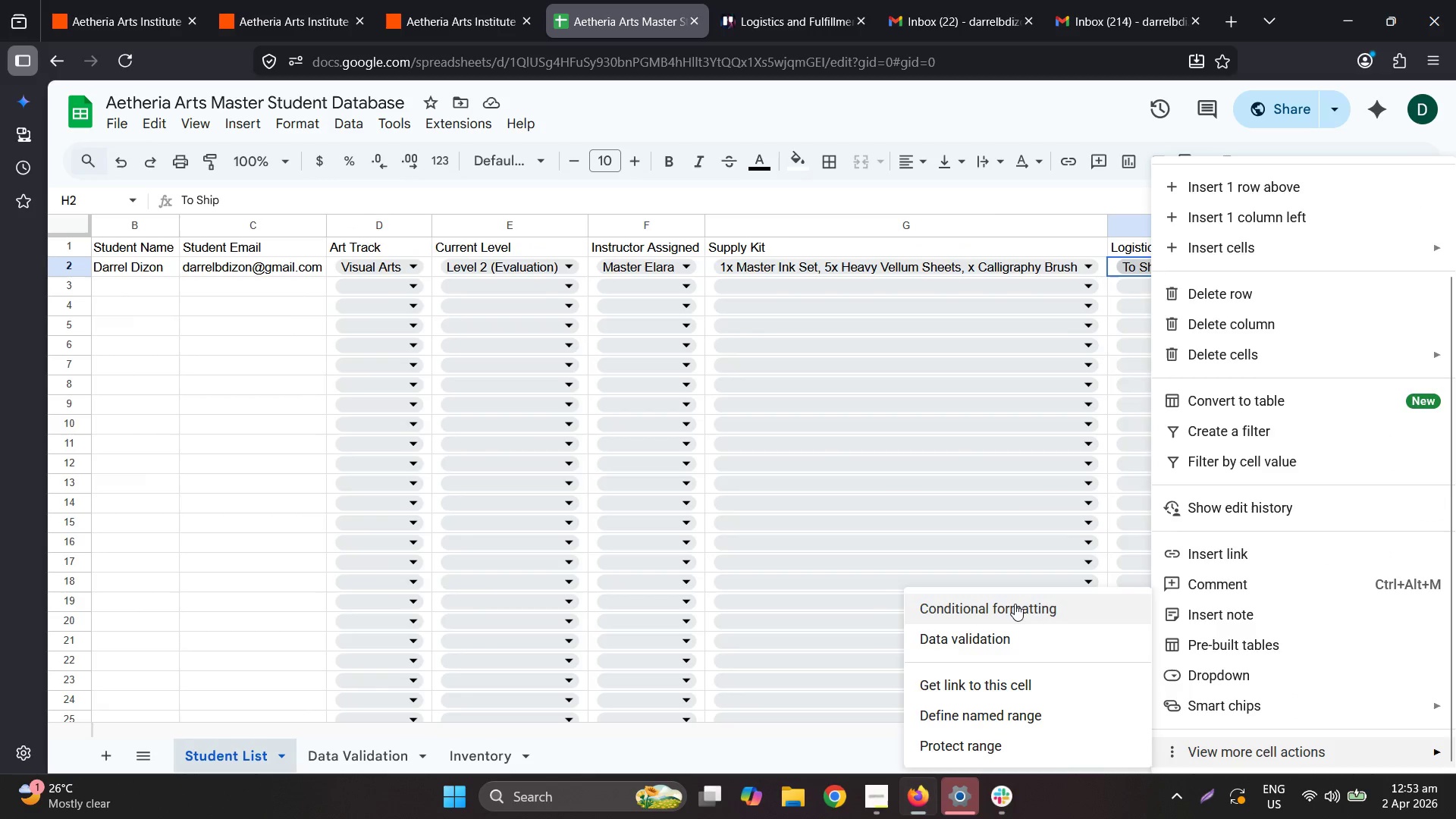 
left_click([999, 634])
 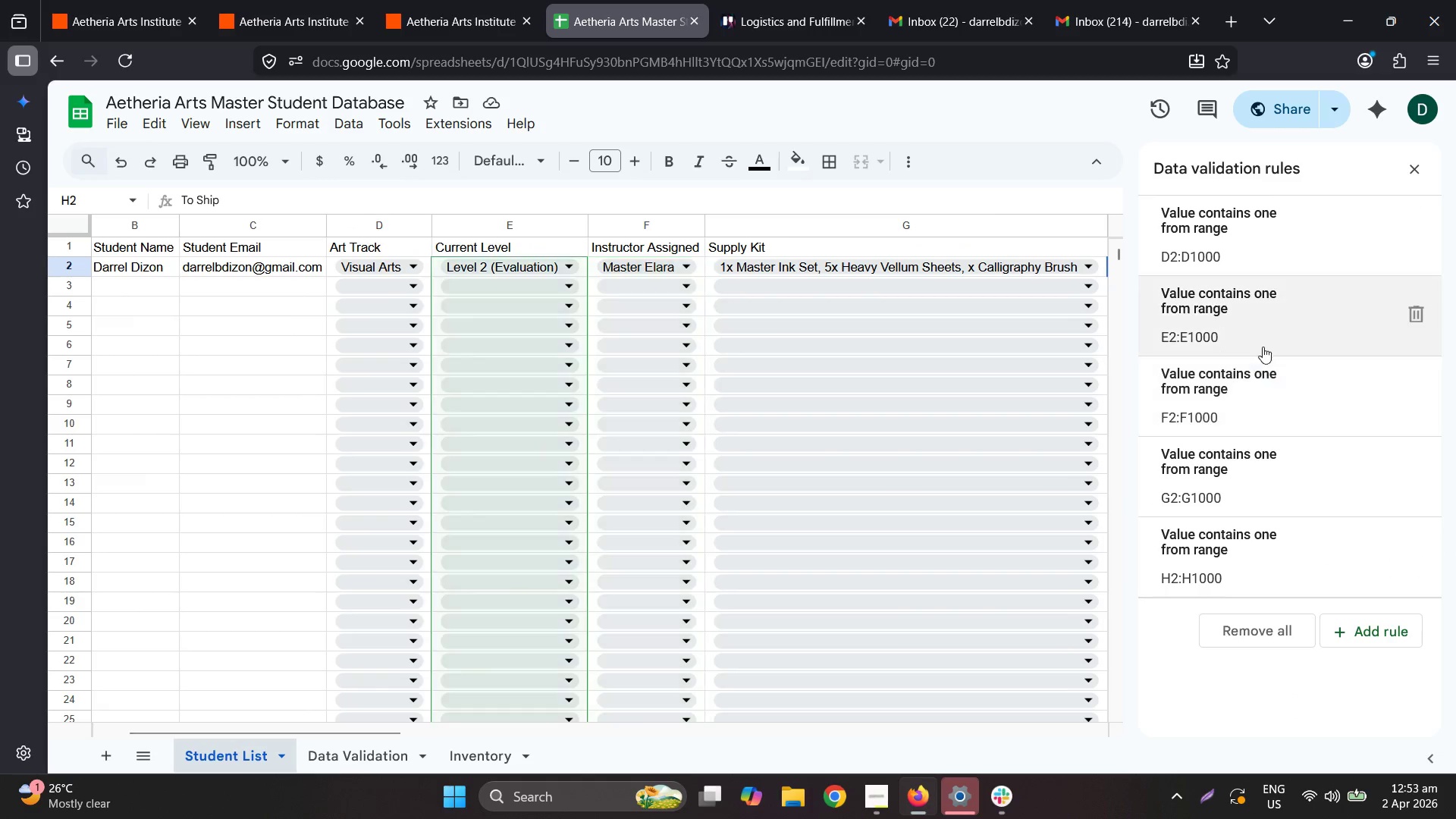 
left_click([1247, 473])
 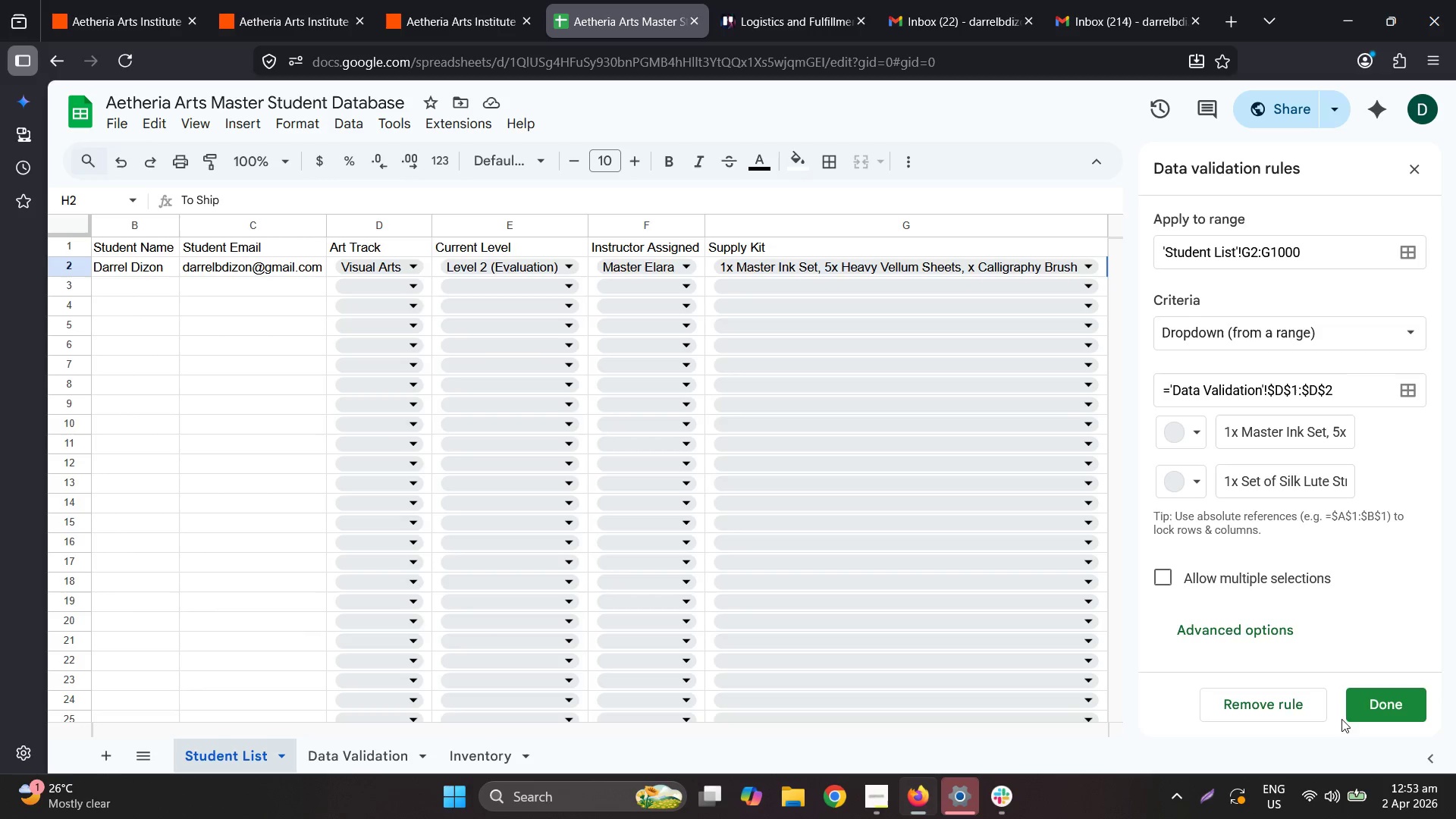 
left_click([1384, 693])
 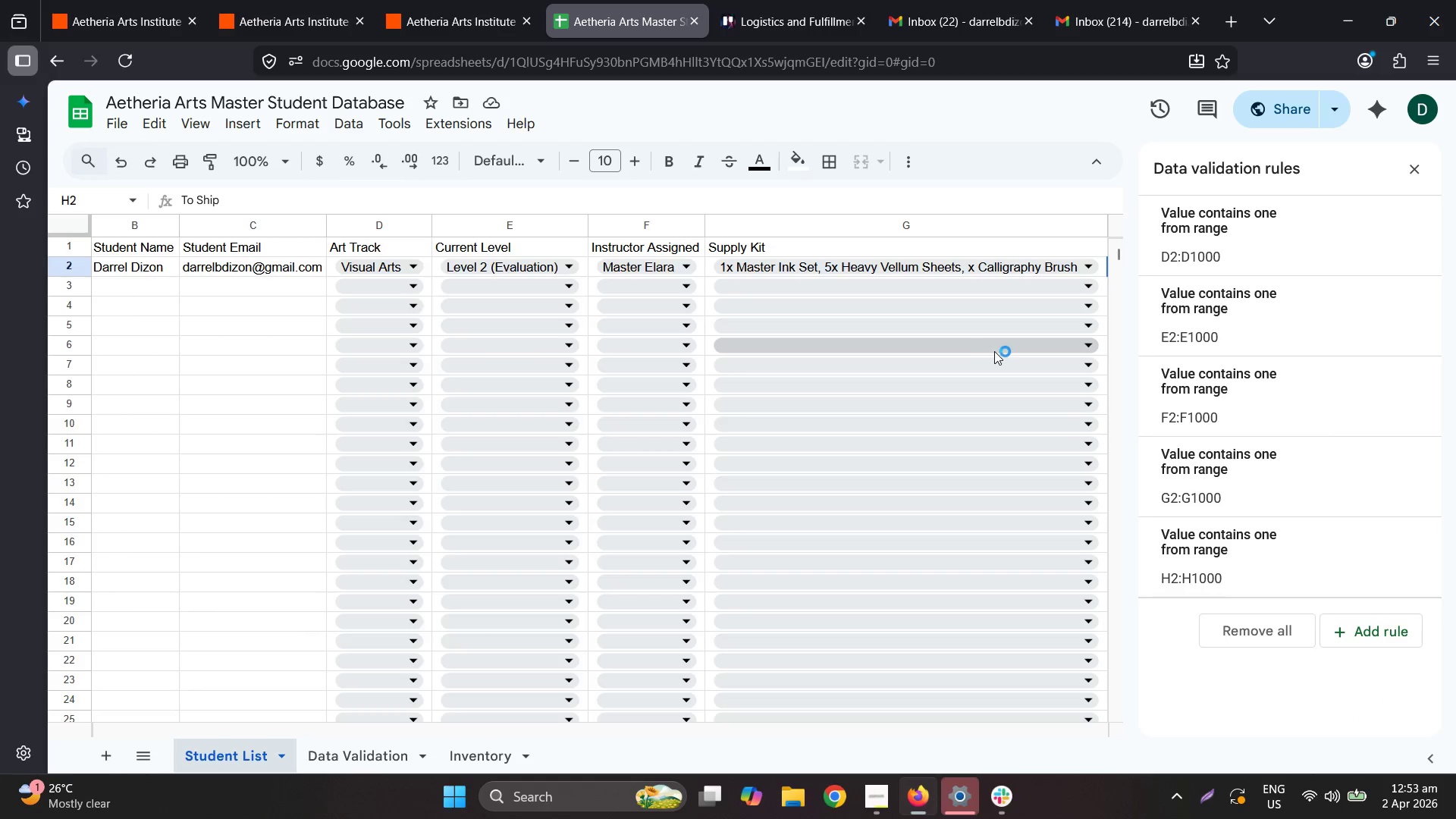 
left_click([1247, 559])
 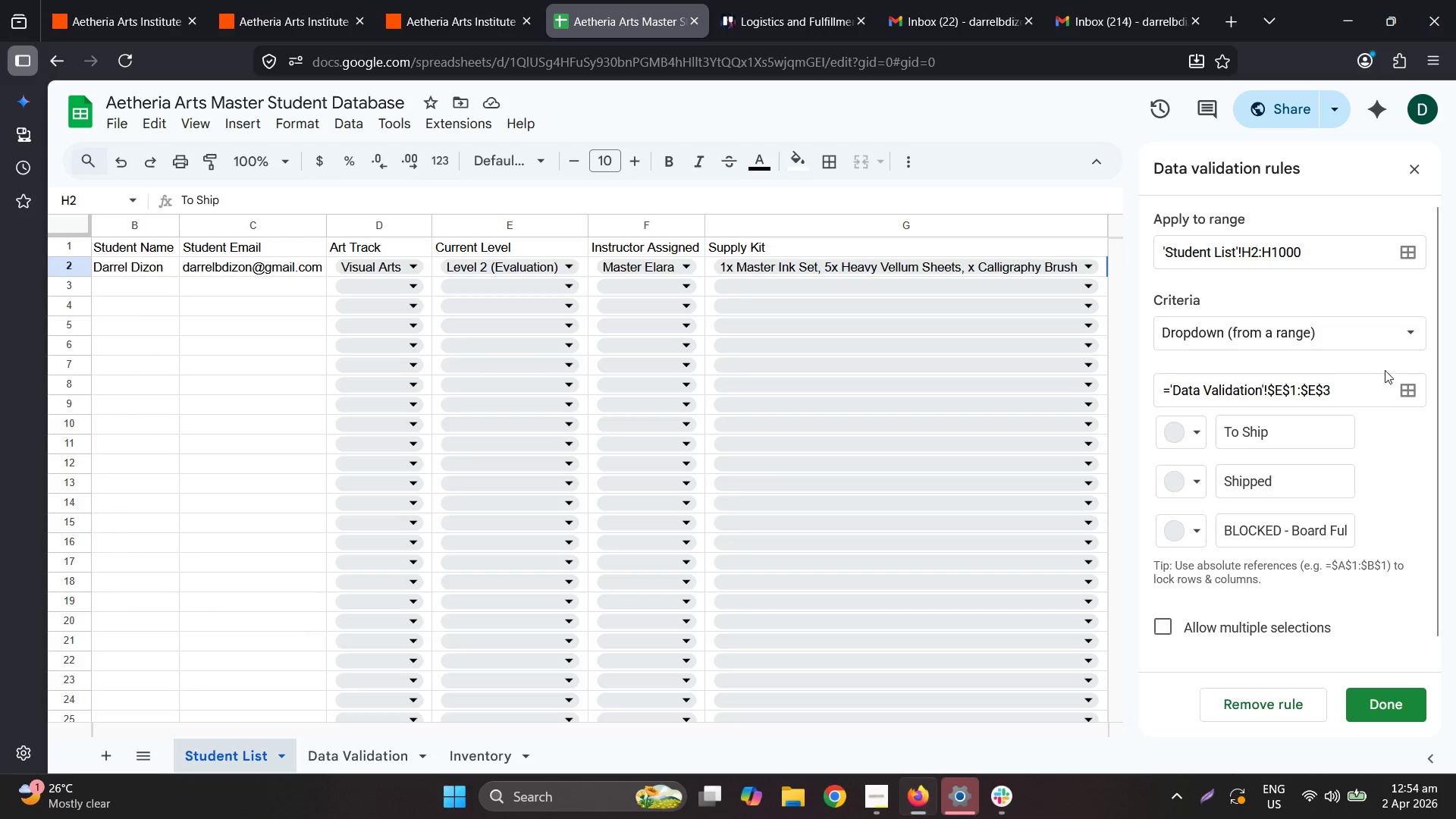 
left_click([1412, 390])
 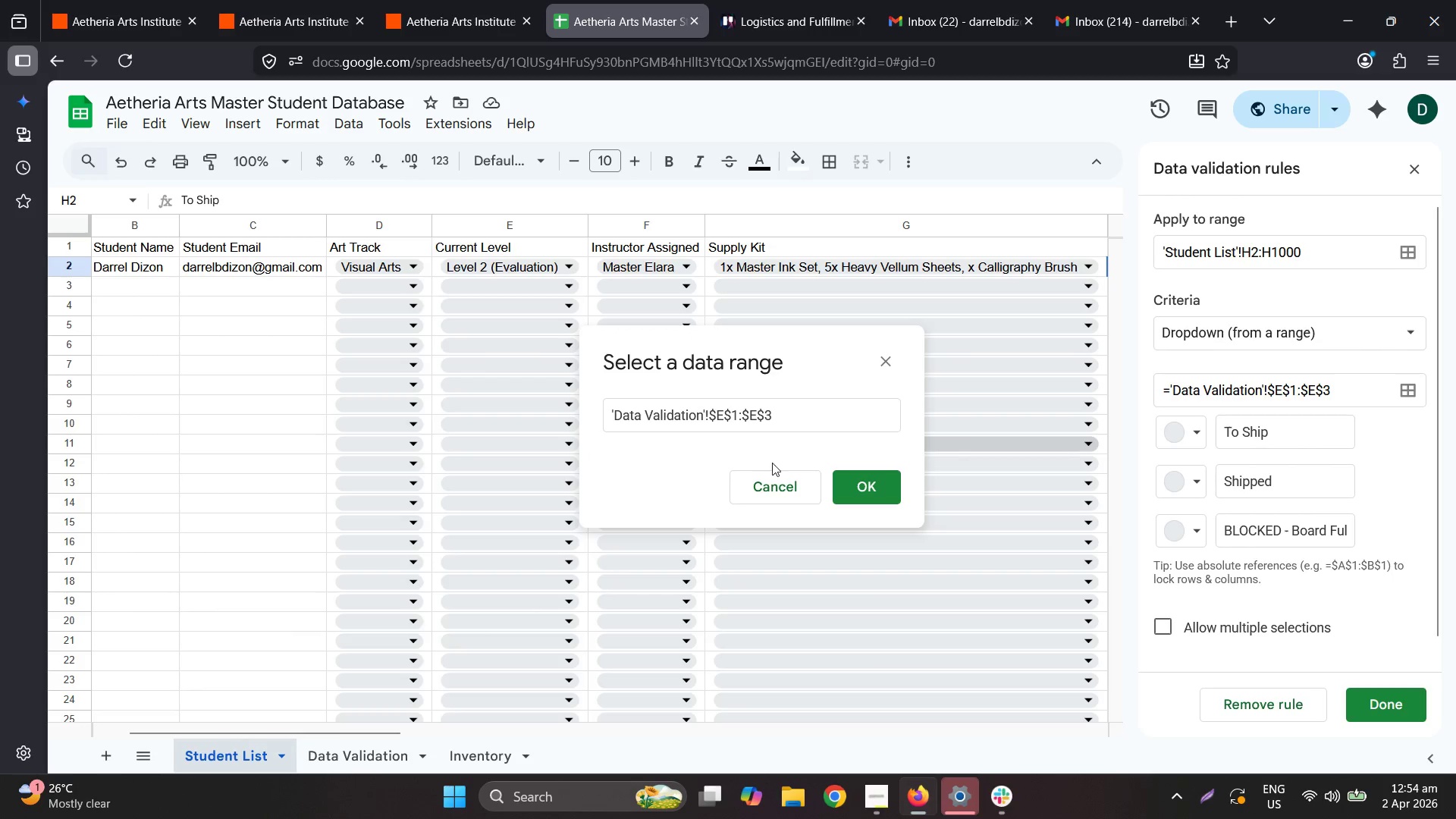 
left_click([357, 743])
 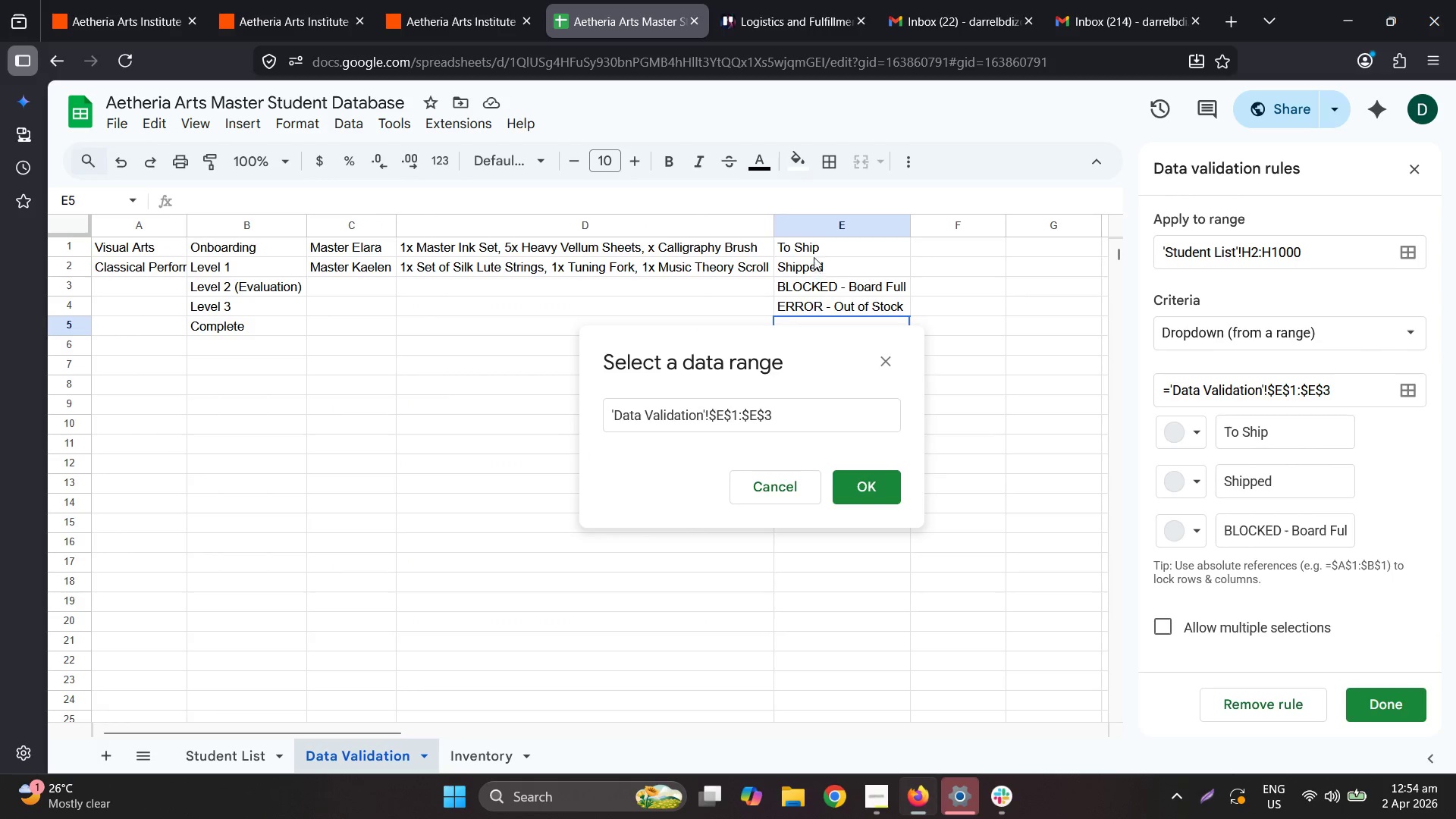 
left_click_drag(start_coordinate=[814, 246], to_coordinate=[813, 312])
 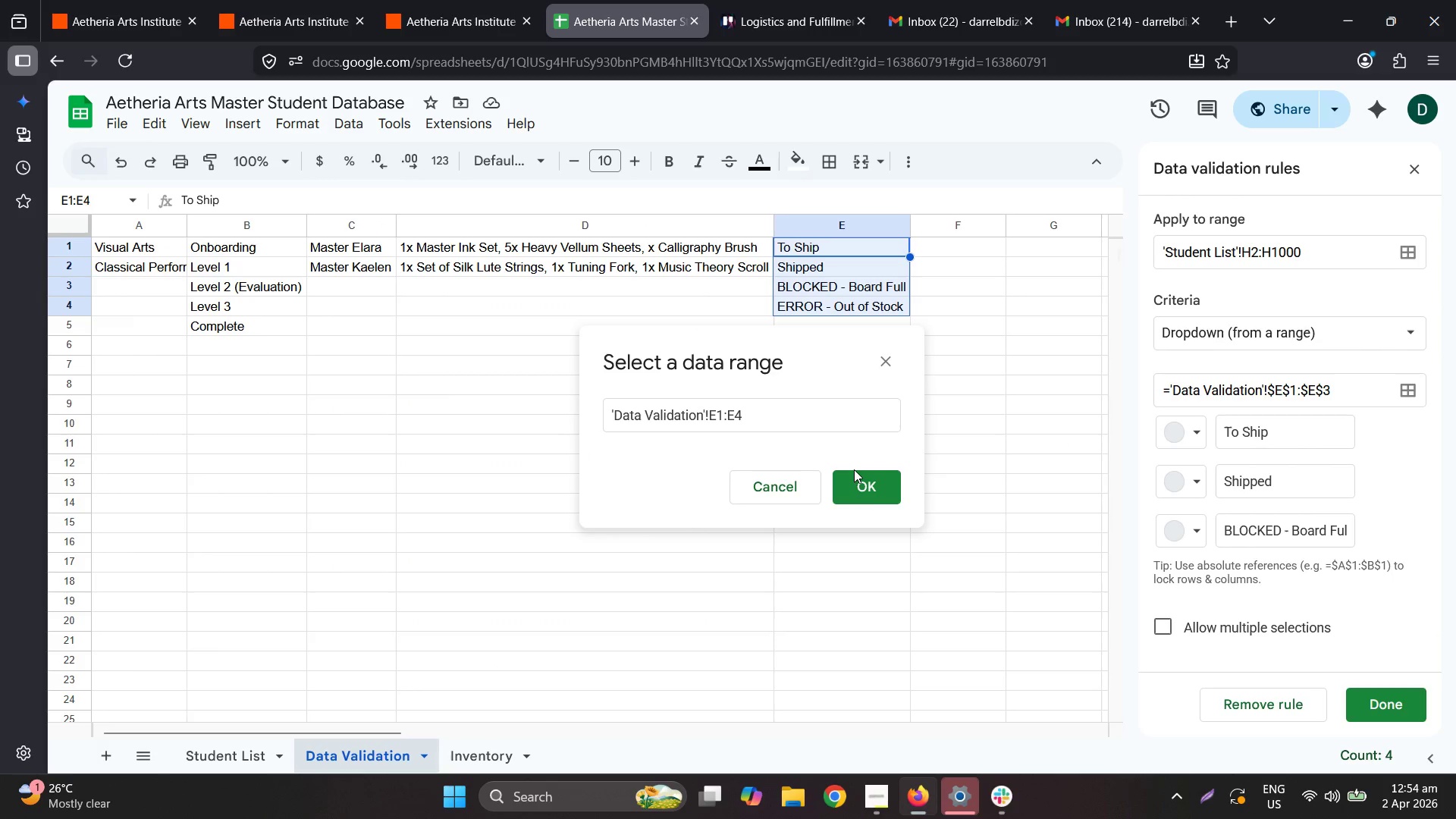 
double_click([867, 494])
 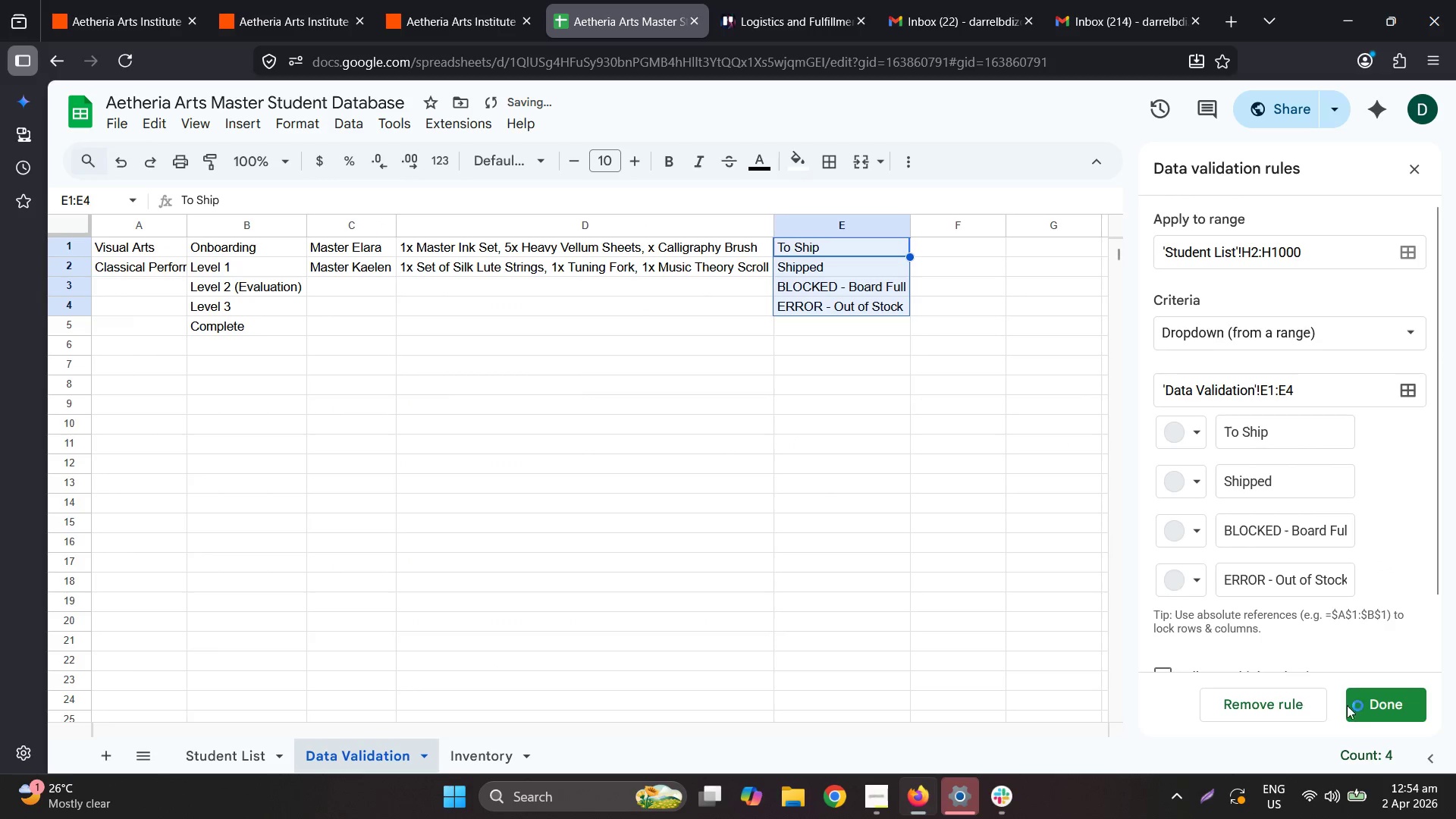 
left_click([1370, 705])
 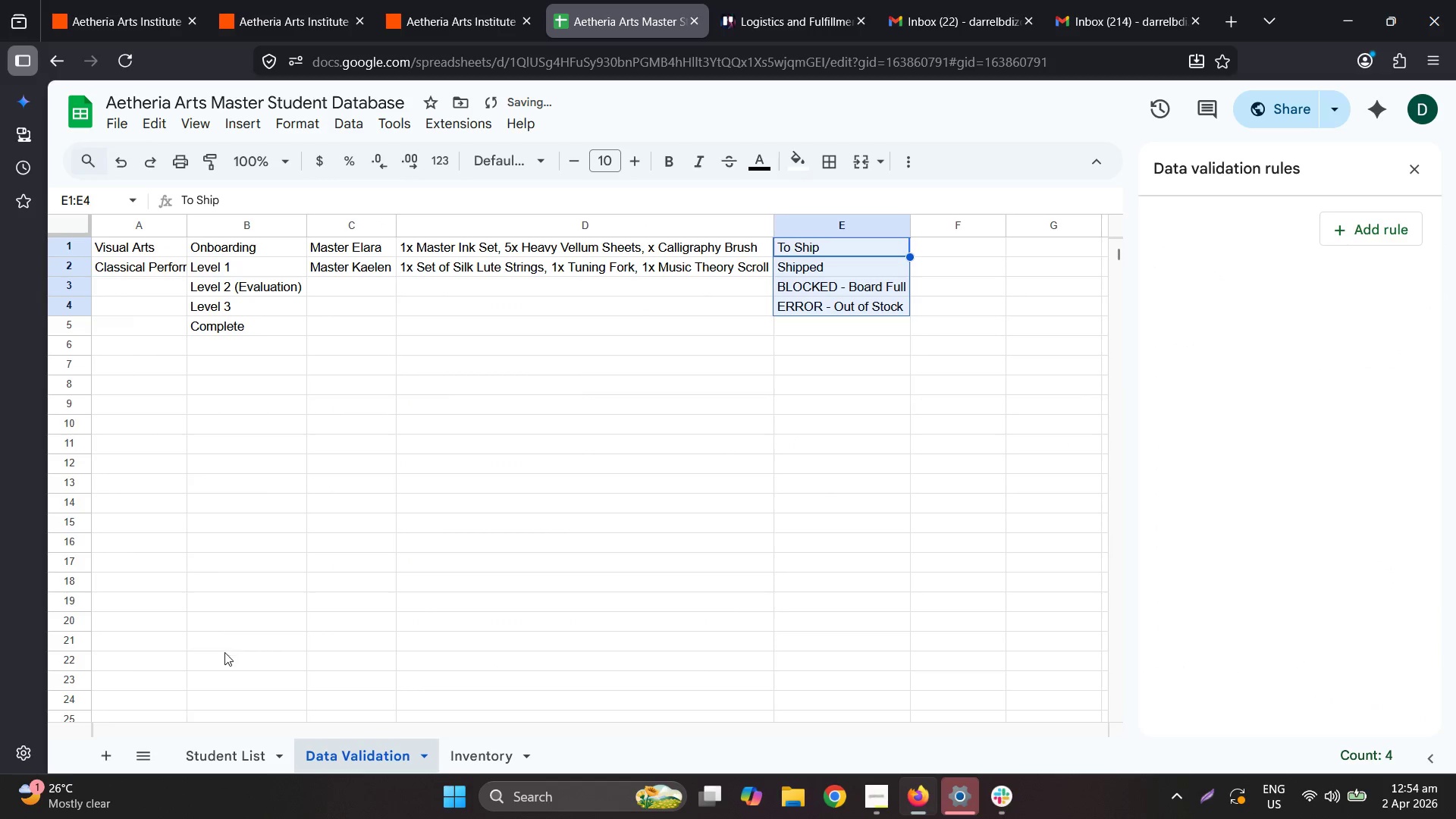 
left_click([217, 770])
 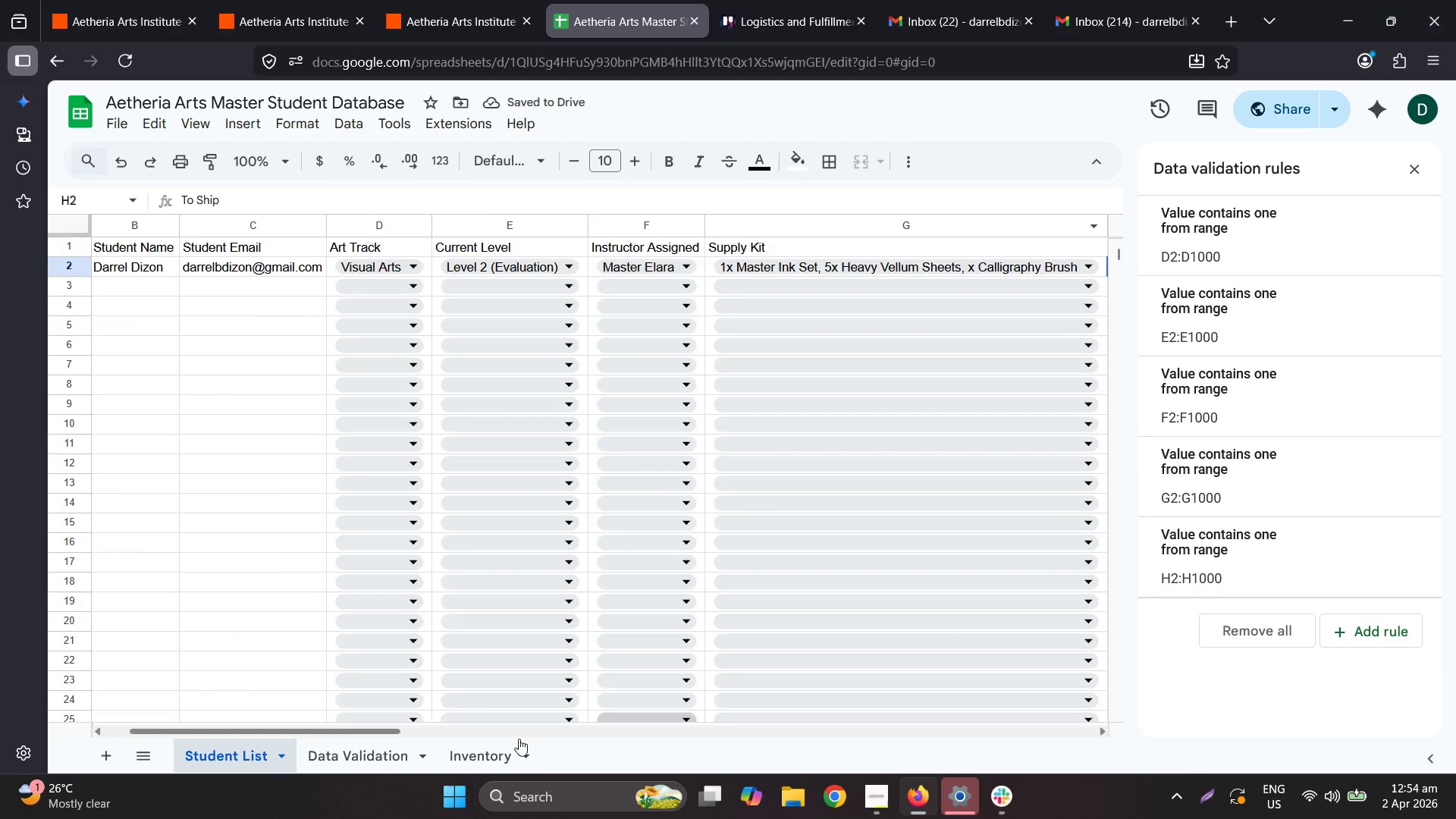 
left_click_drag(start_coordinate=[381, 730], to_coordinate=[556, 717])
 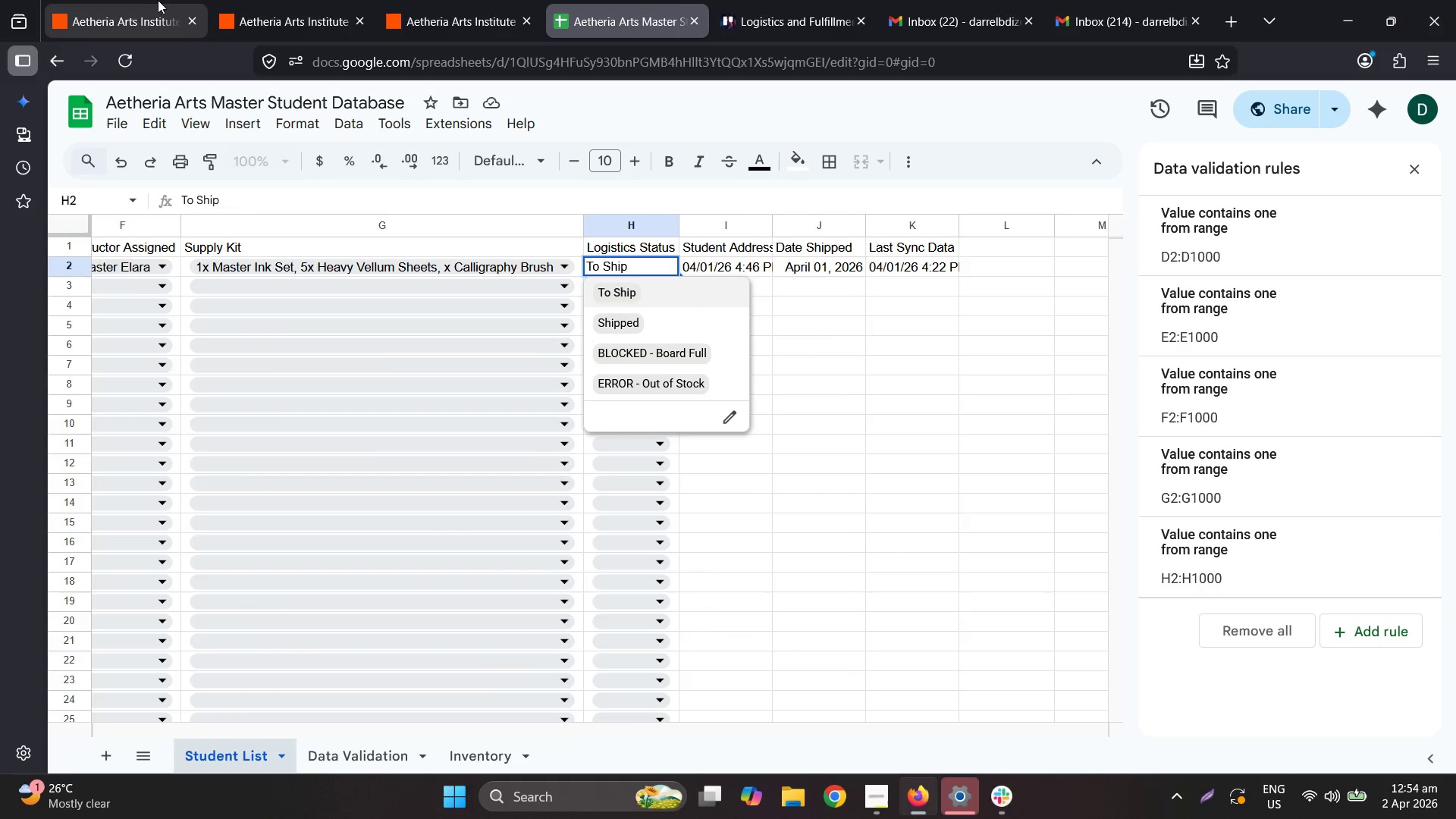 
wait(7.67)
 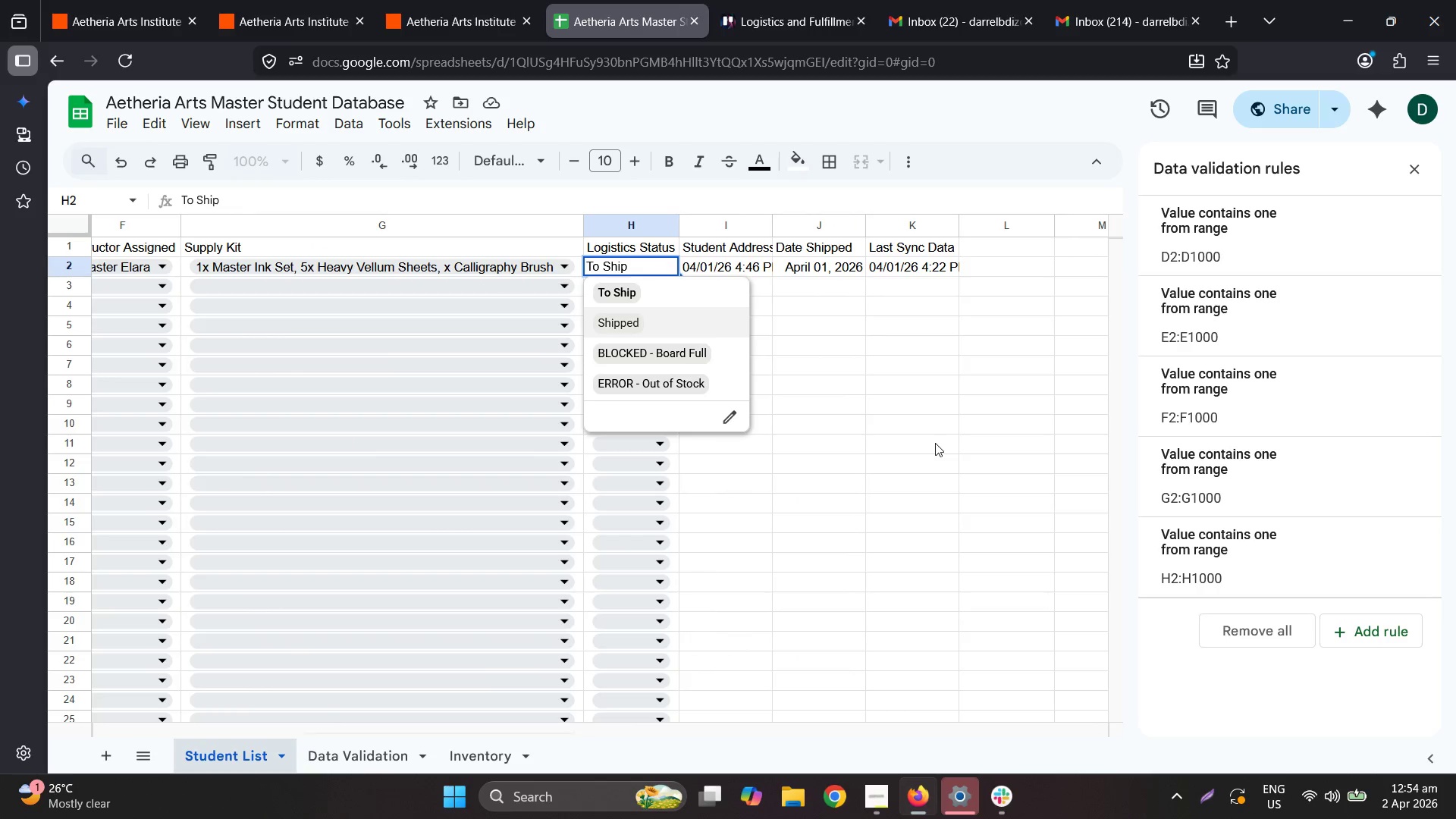 
left_click([441, 0])
 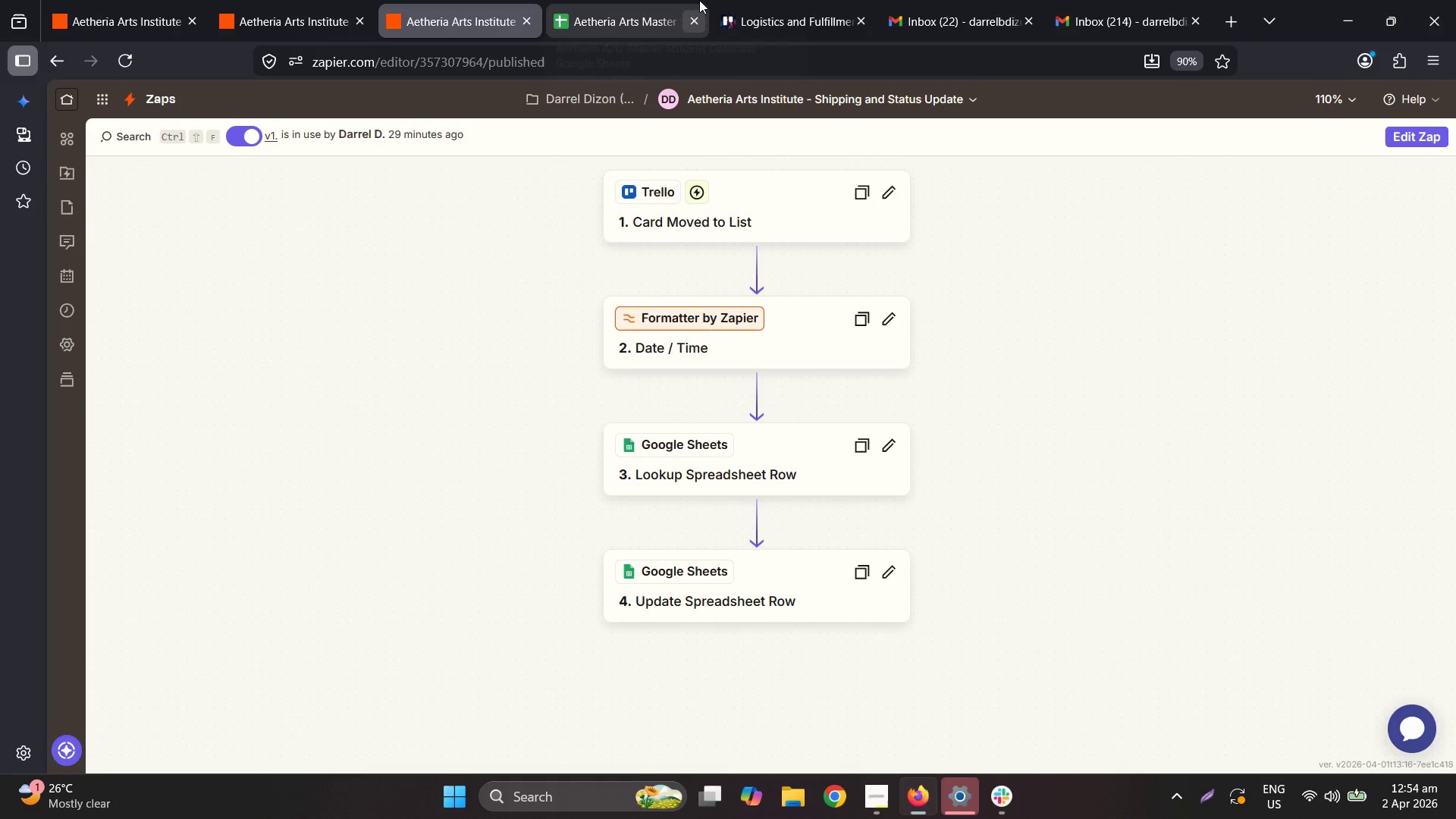 
left_click([720, 0])
 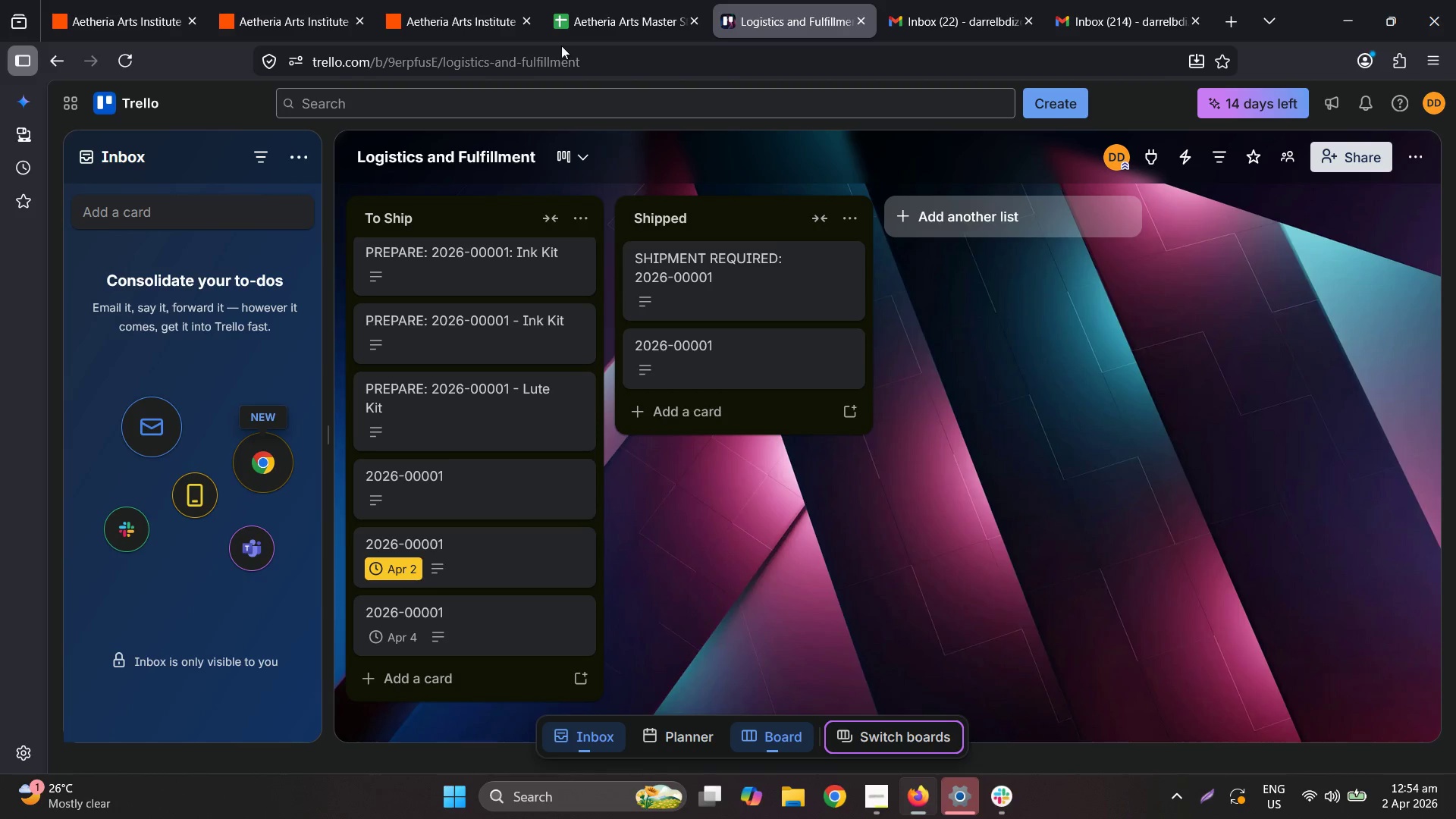 
left_click([251, 0])
 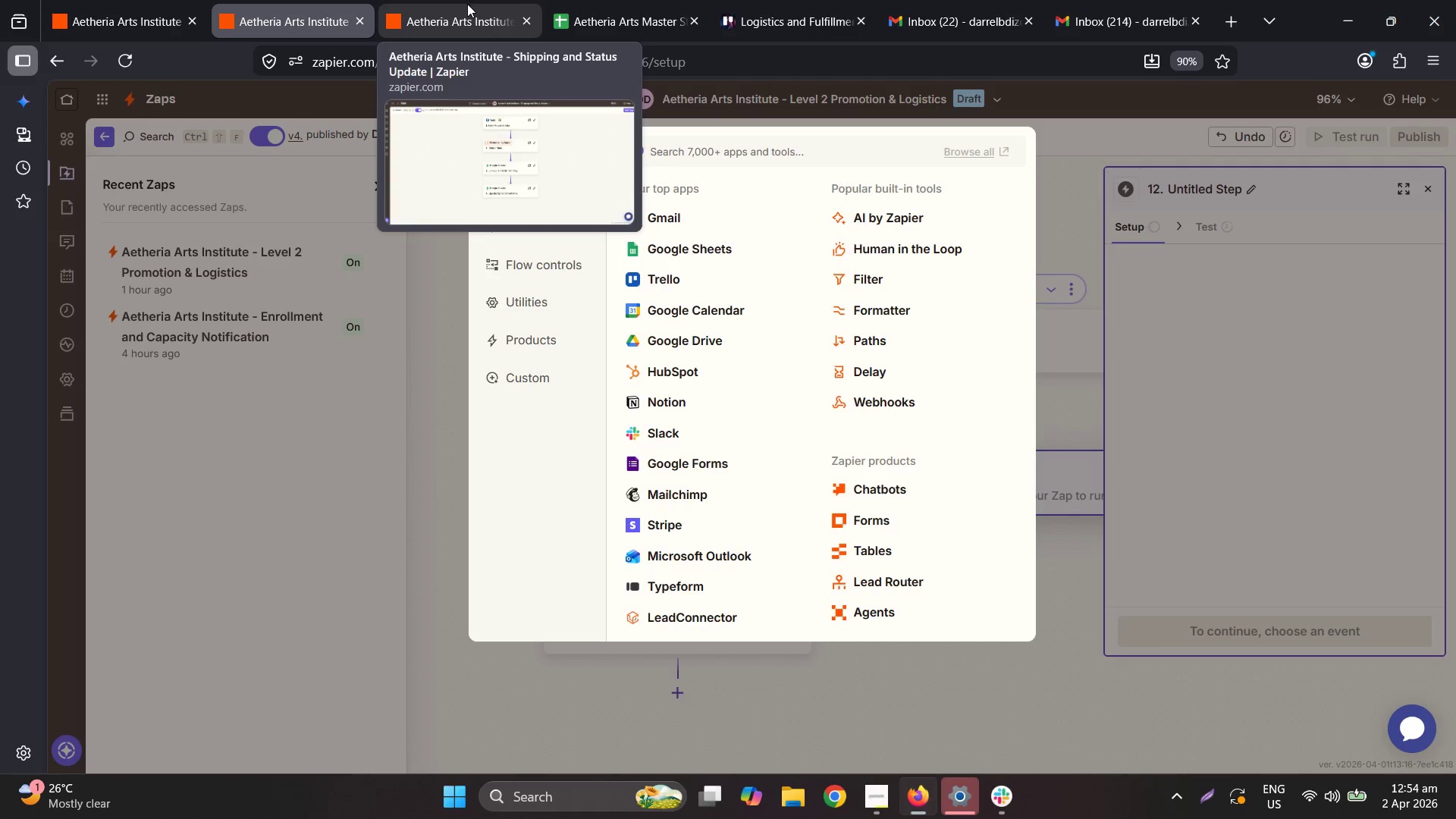 
left_click([909, 685])
 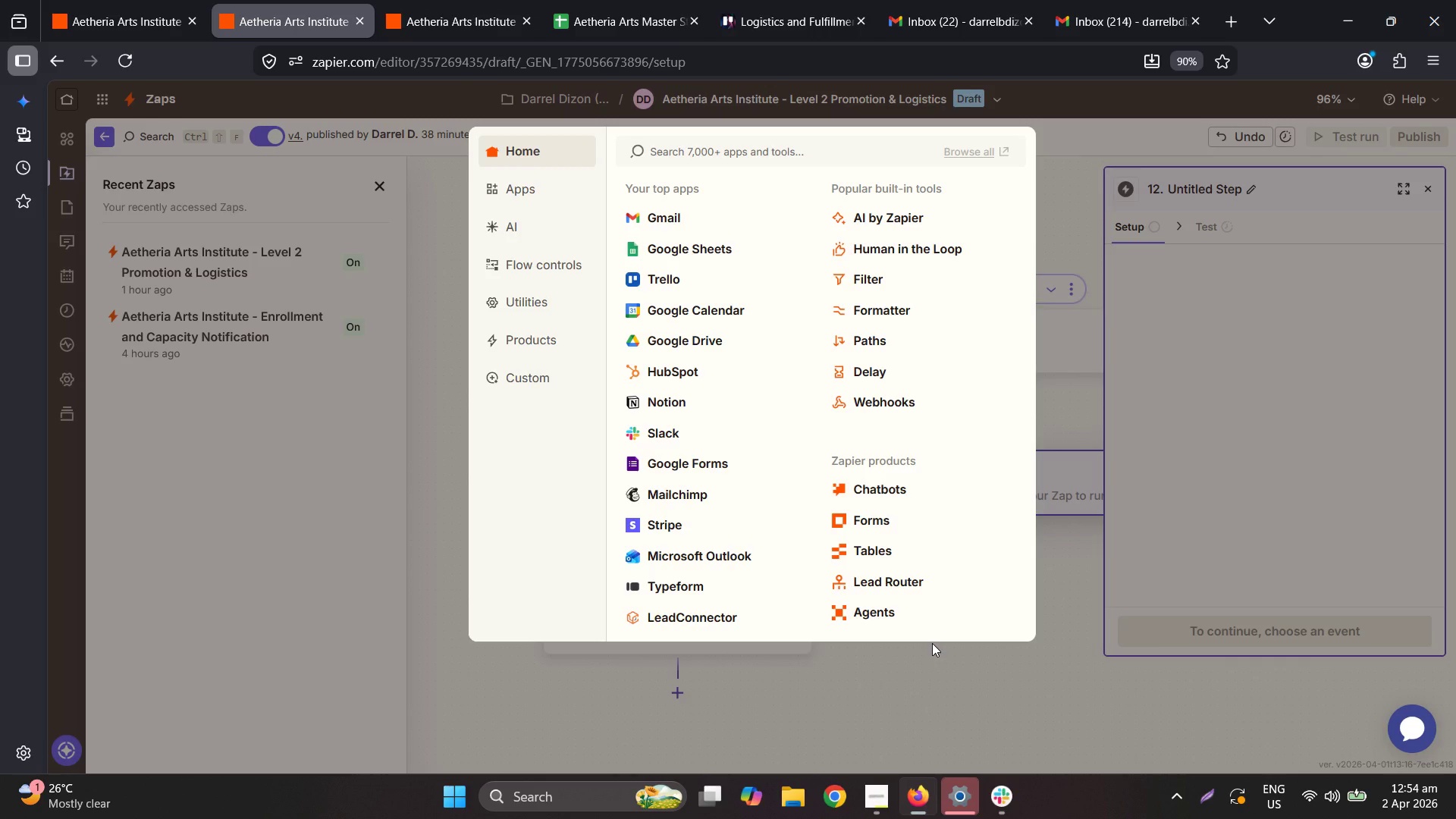 
key(Escape)
 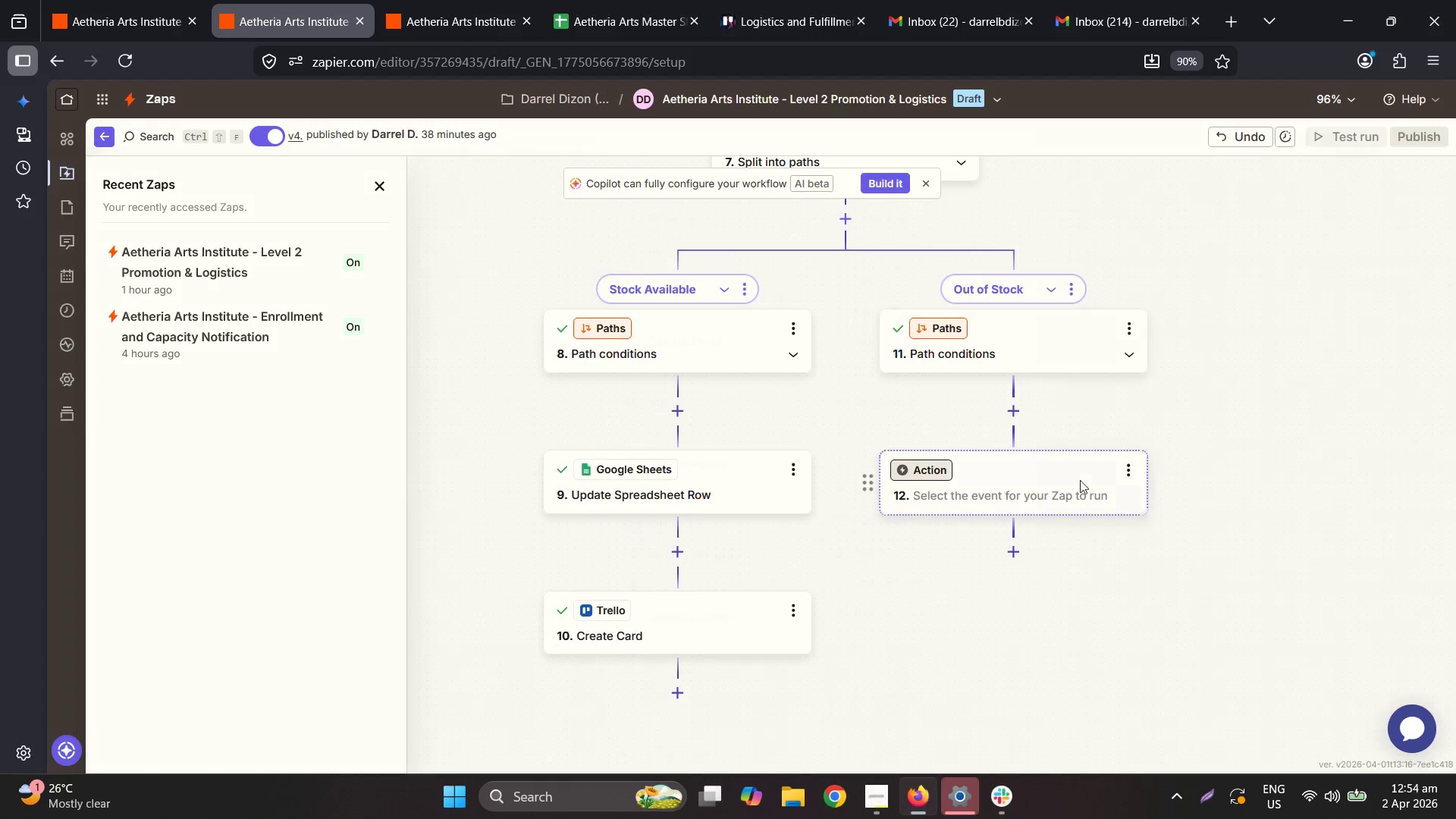 
left_click([1151, 622])
 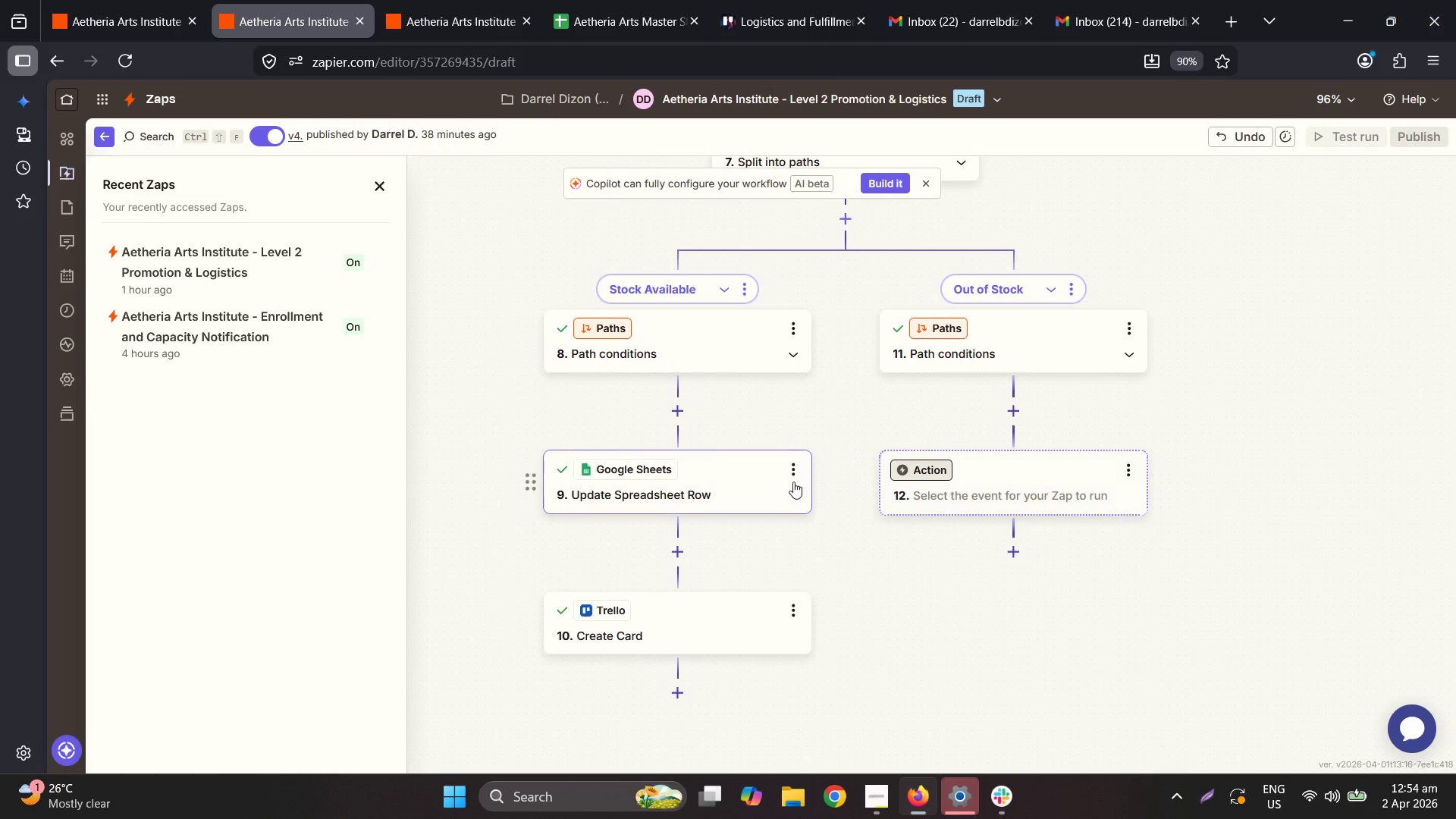 
left_click([798, 460])
 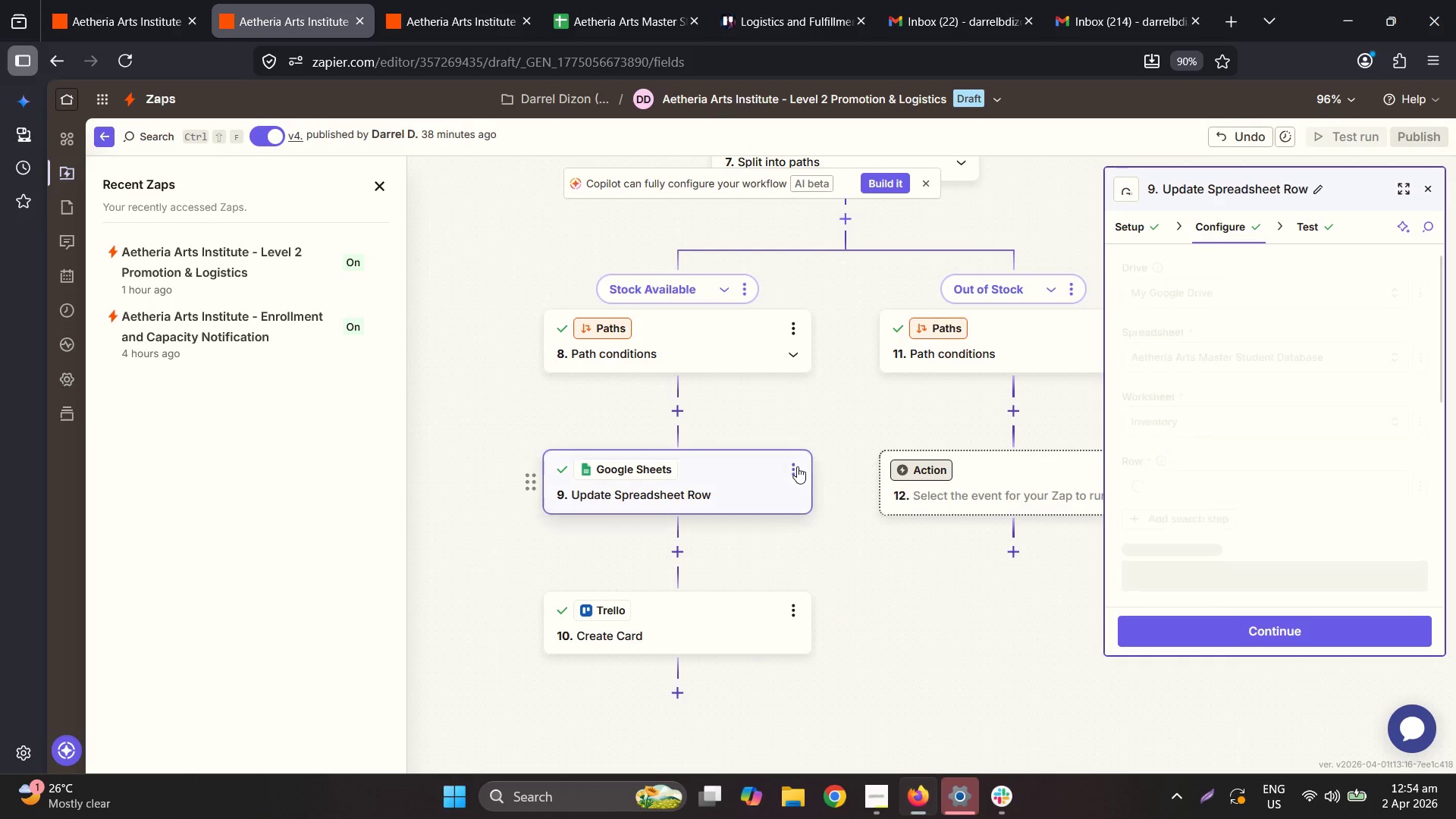 
left_click([796, 466])
 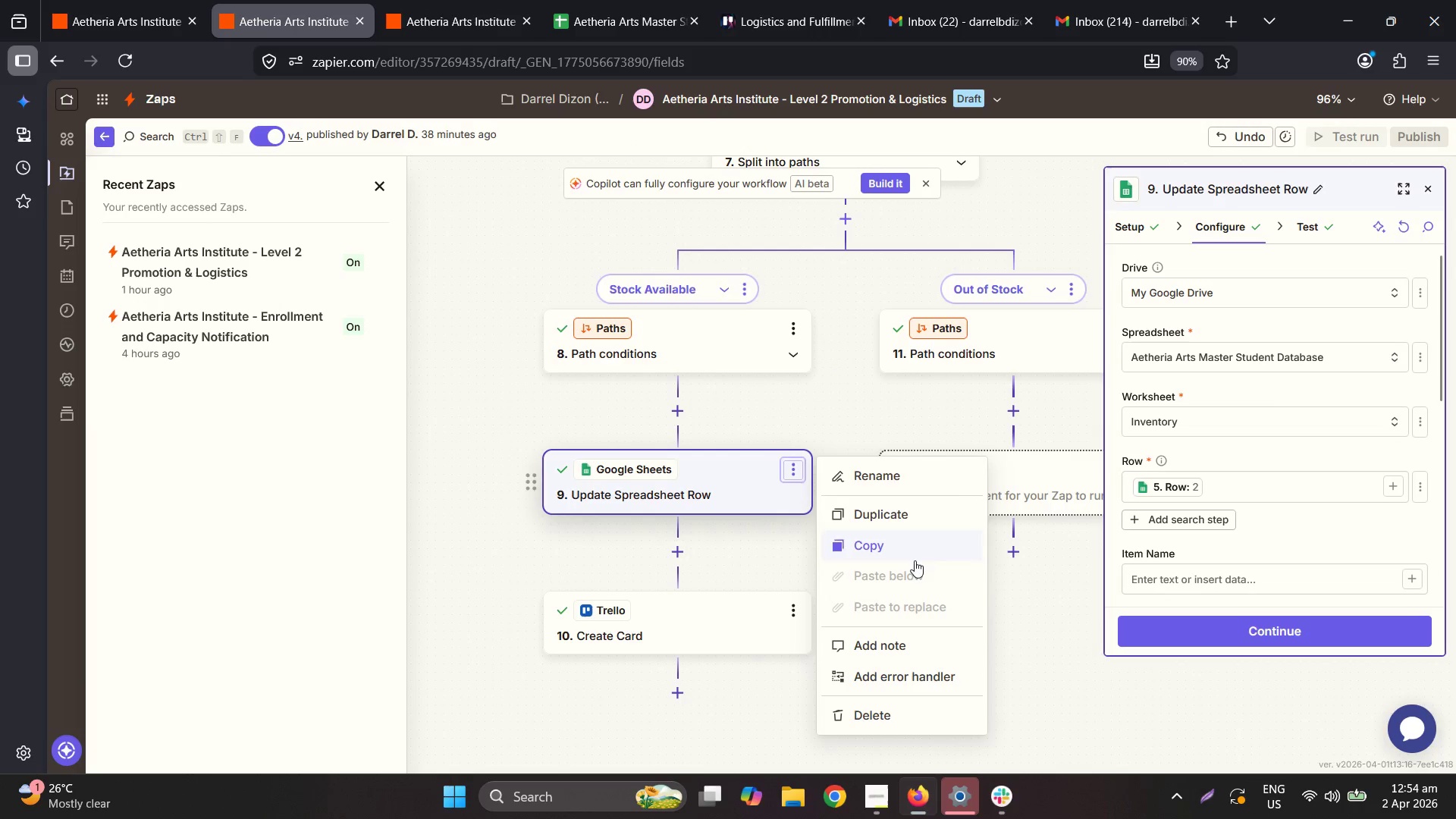 
left_click_drag(start_coordinate=[925, 538], to_coordinate=[902, 516])
 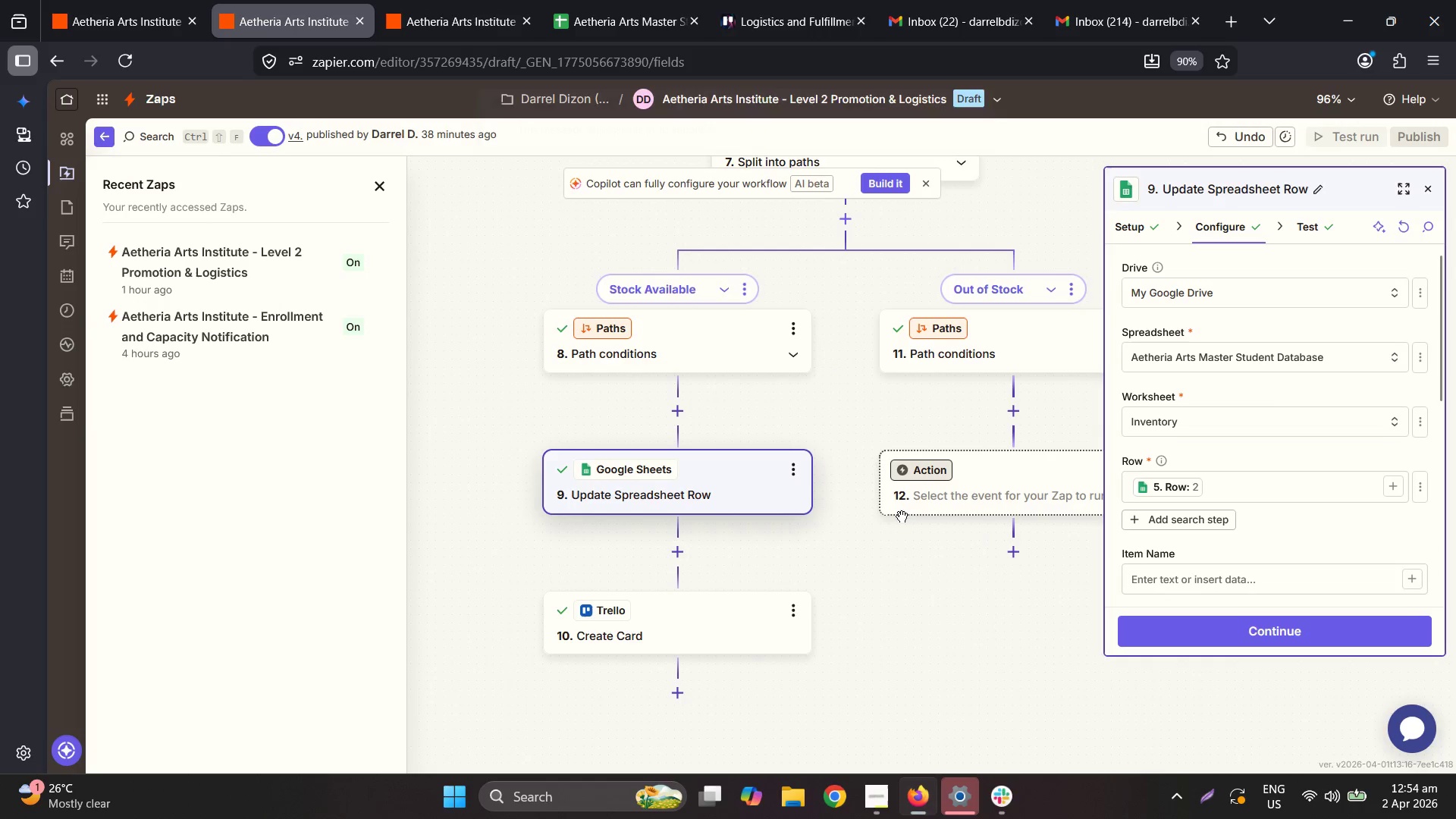 
left_click([902, 516])
 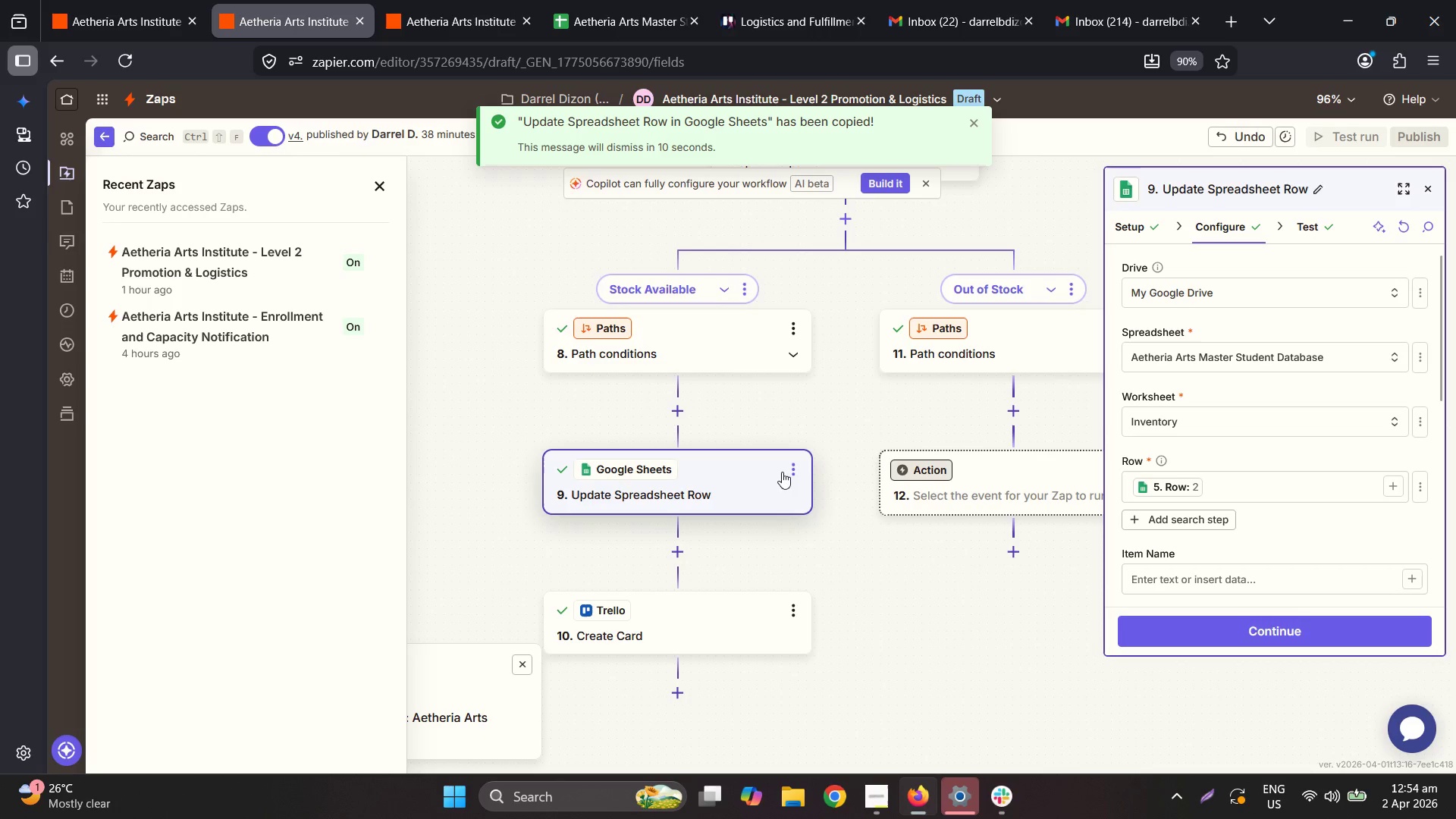 
left_click([794, 473])
 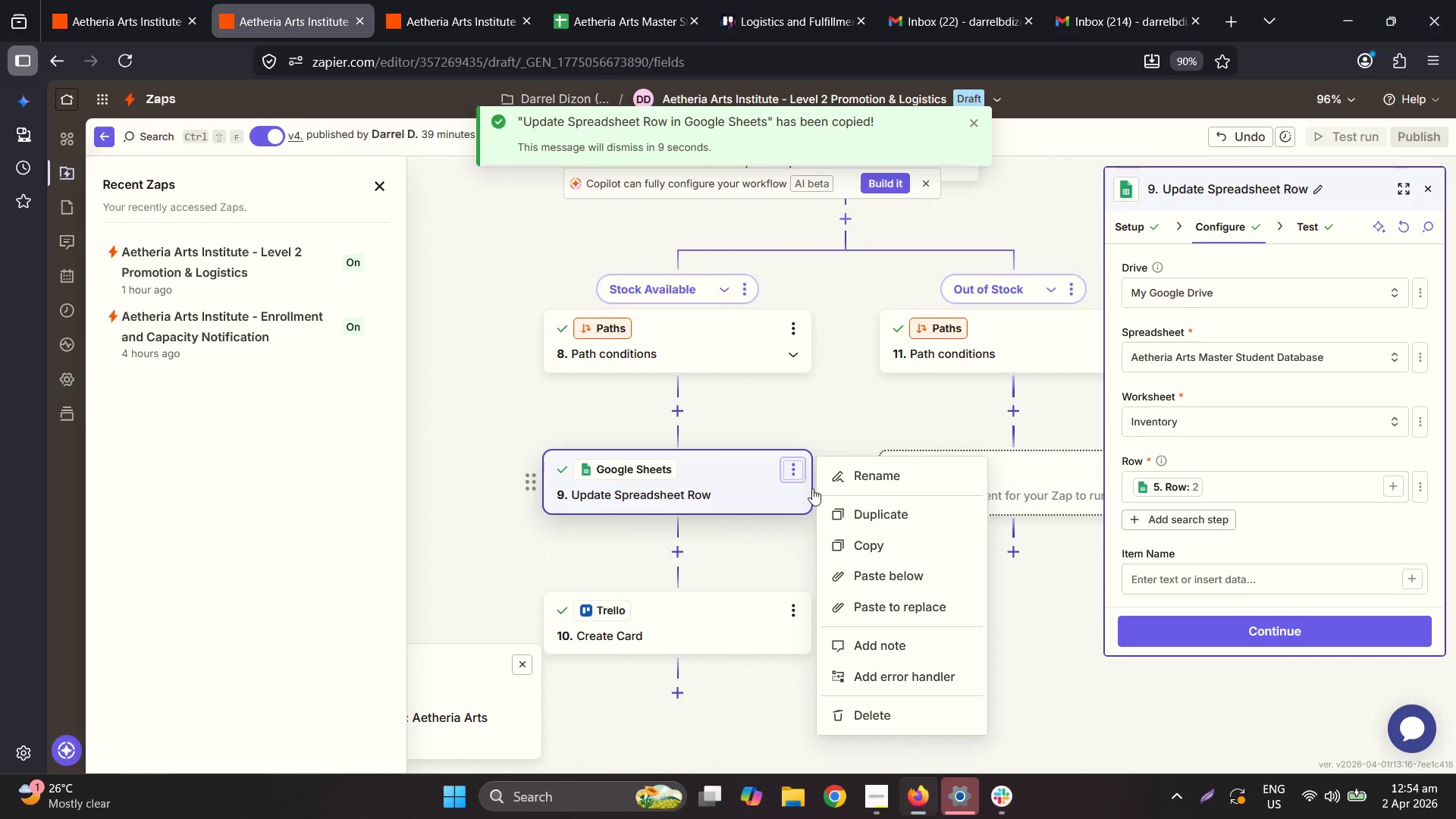 
left_click([858, 519])
 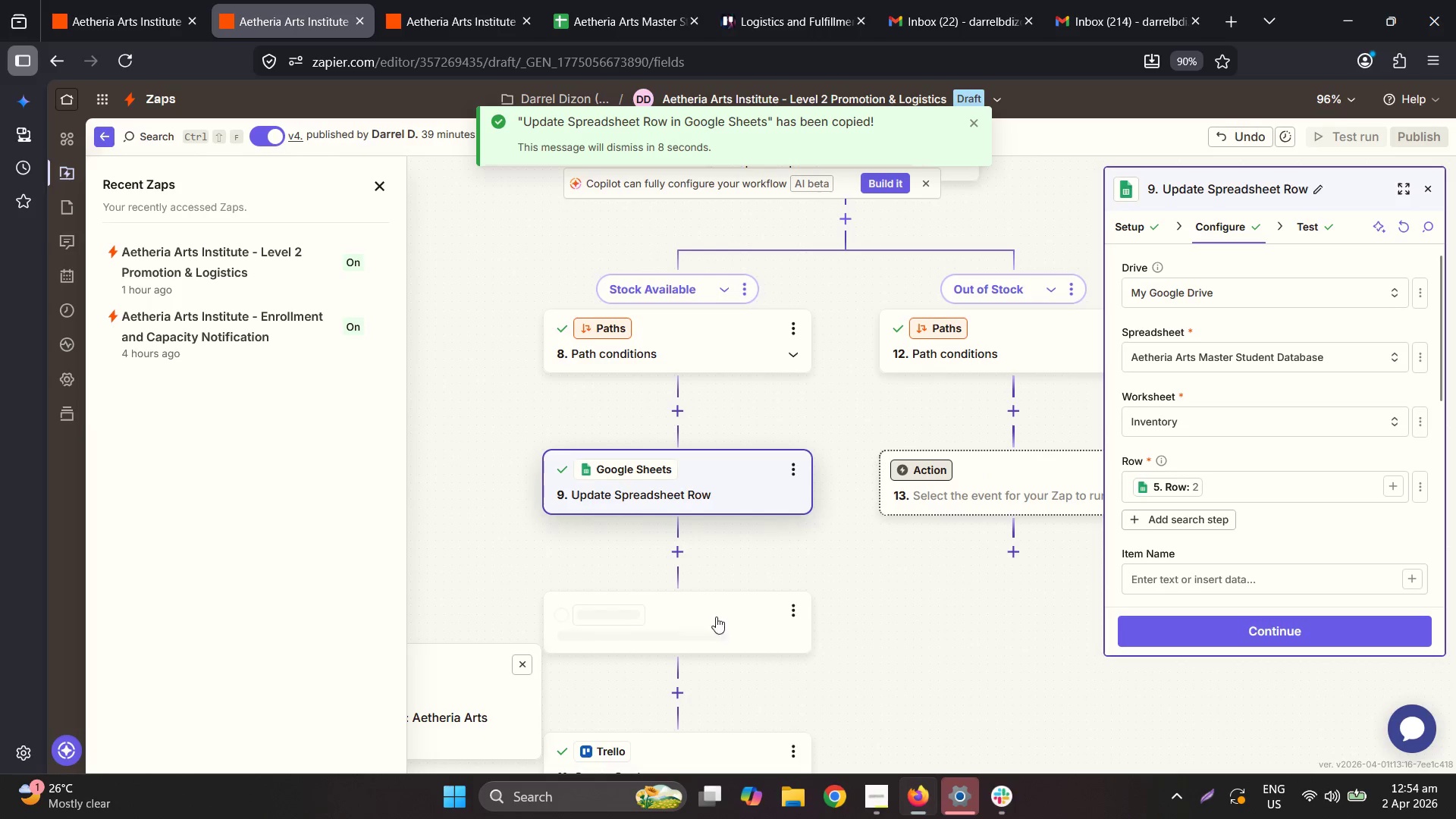 
left_click_drag(start_coordinate=[686, 645], to_coordinate=[983, 449])
 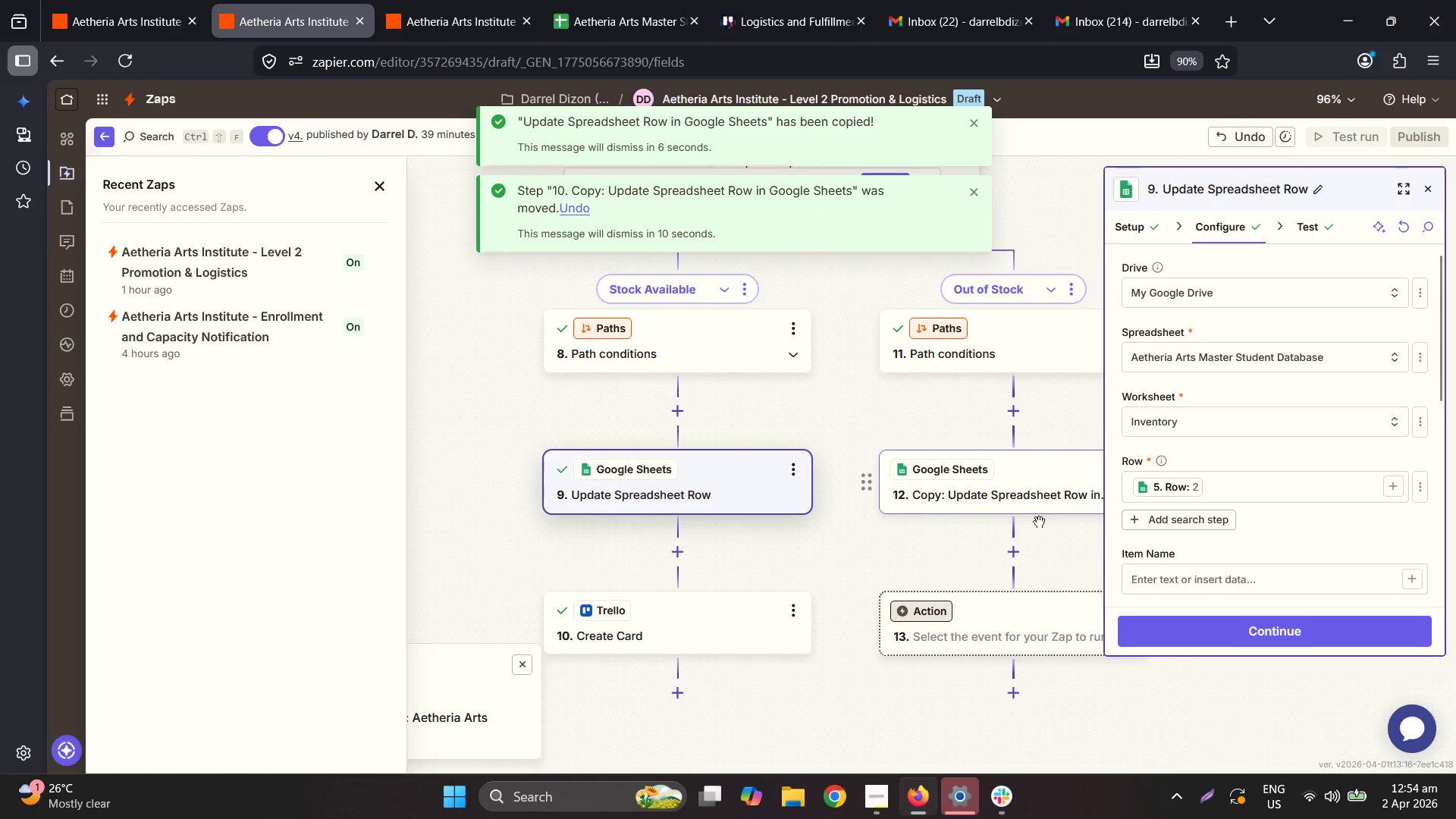 
right_click([1008, 623])
 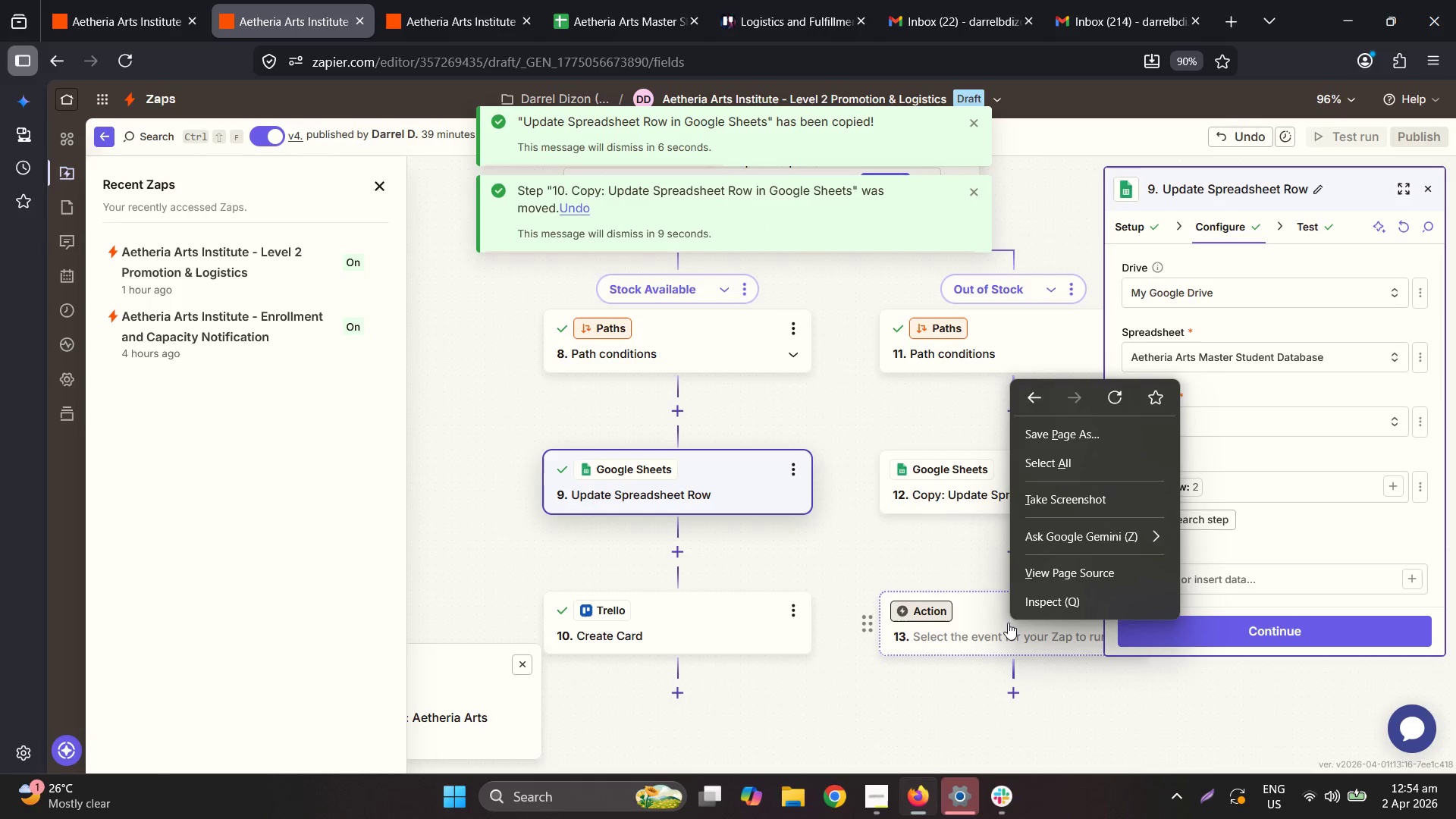 
left_click([992, 635])
 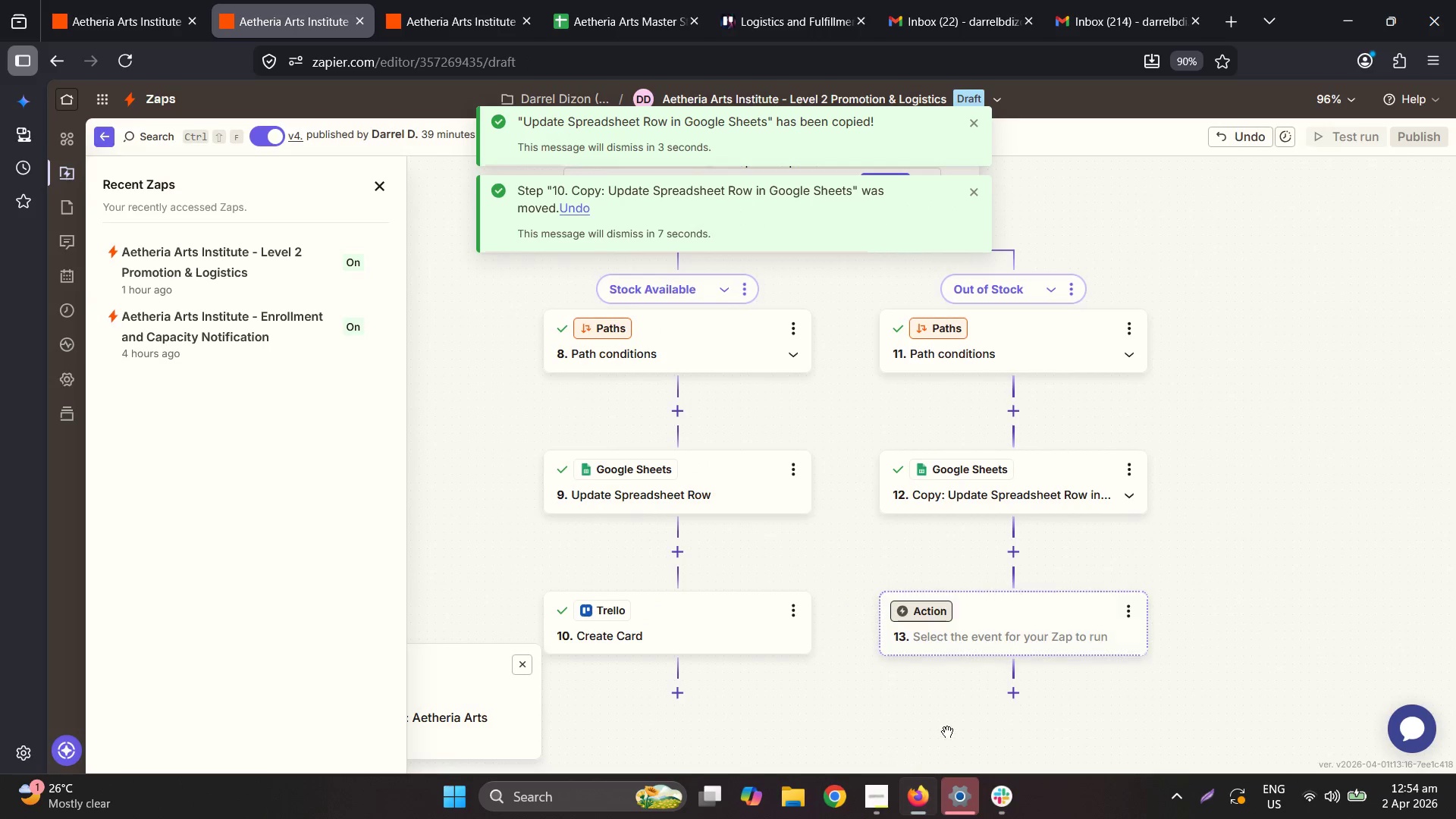 
left_click([1097, 508])
 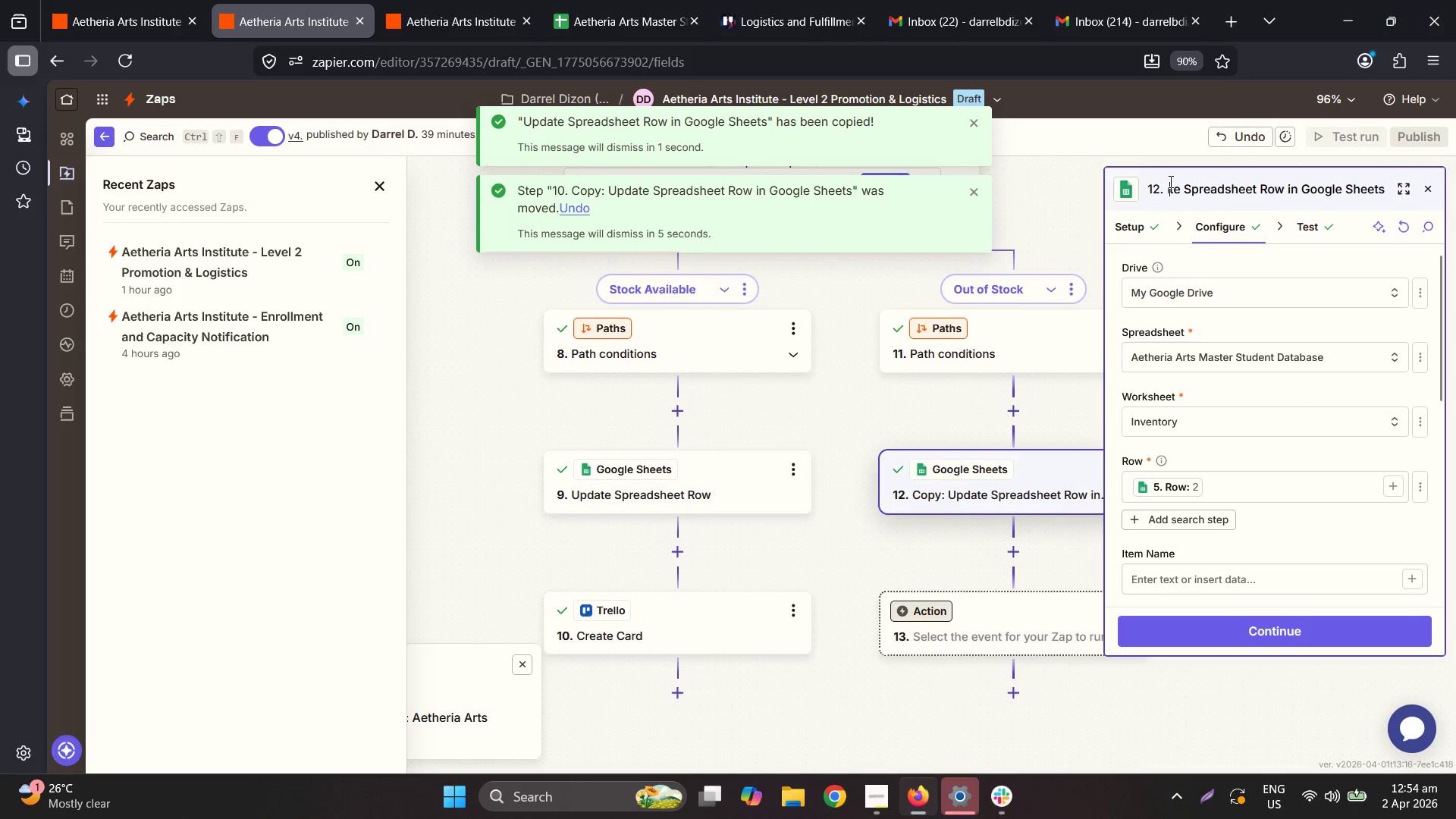 
left_click_drag(start_coordinate=[1183, 192], to_coordinate=[1169, 196])
 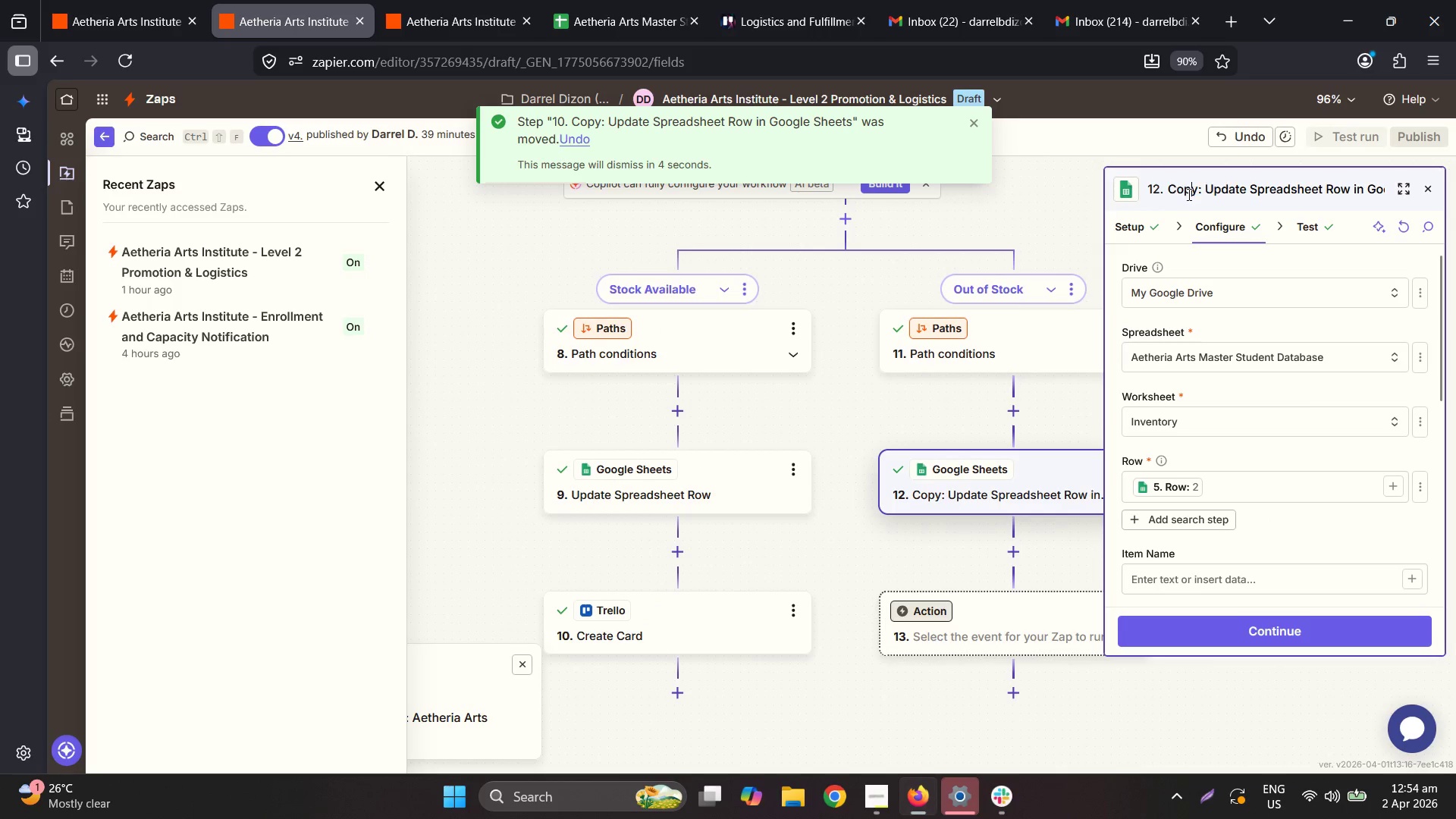 
double_click([1186, 187])
 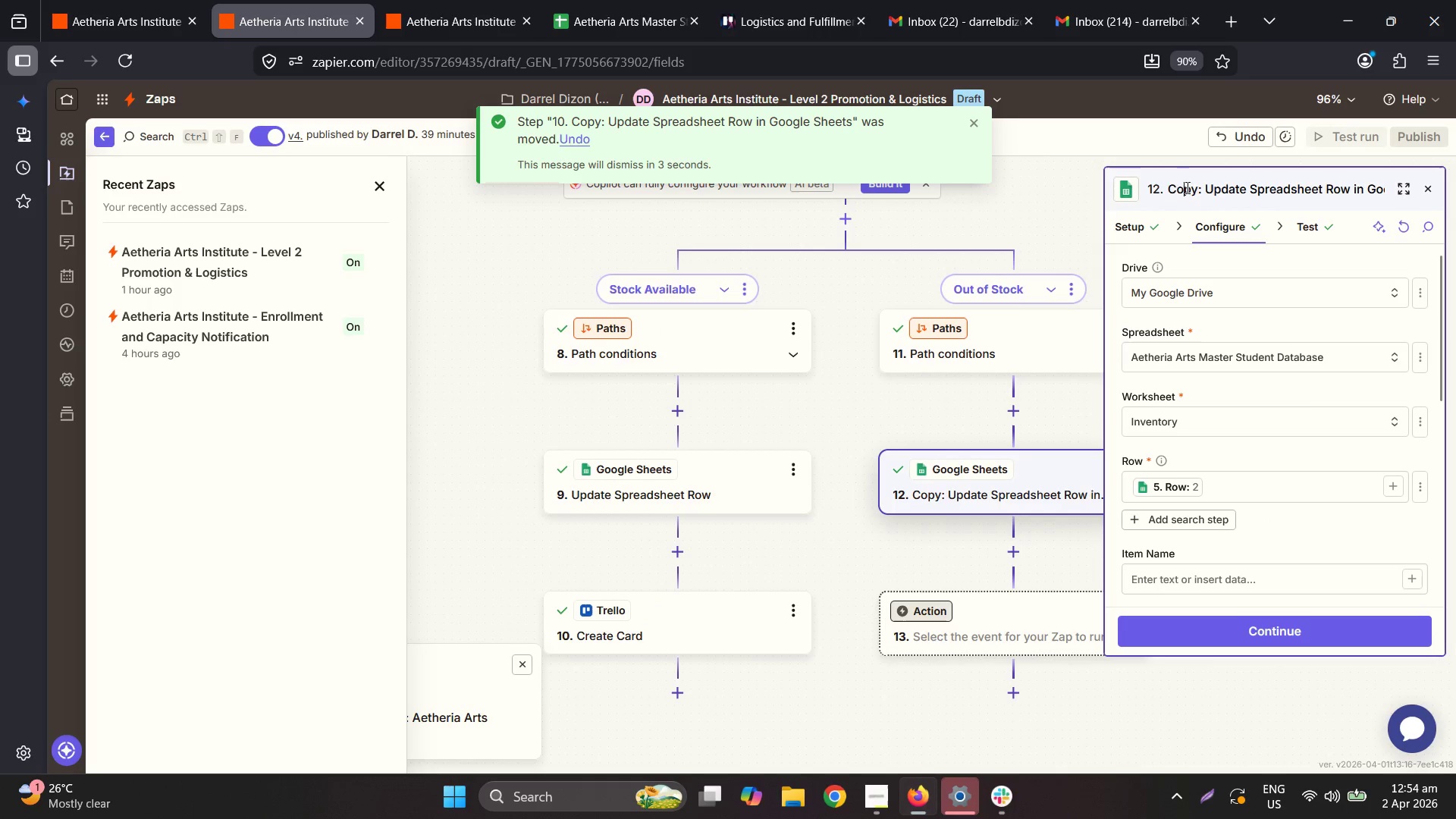 
triple_click([1186, 187])
 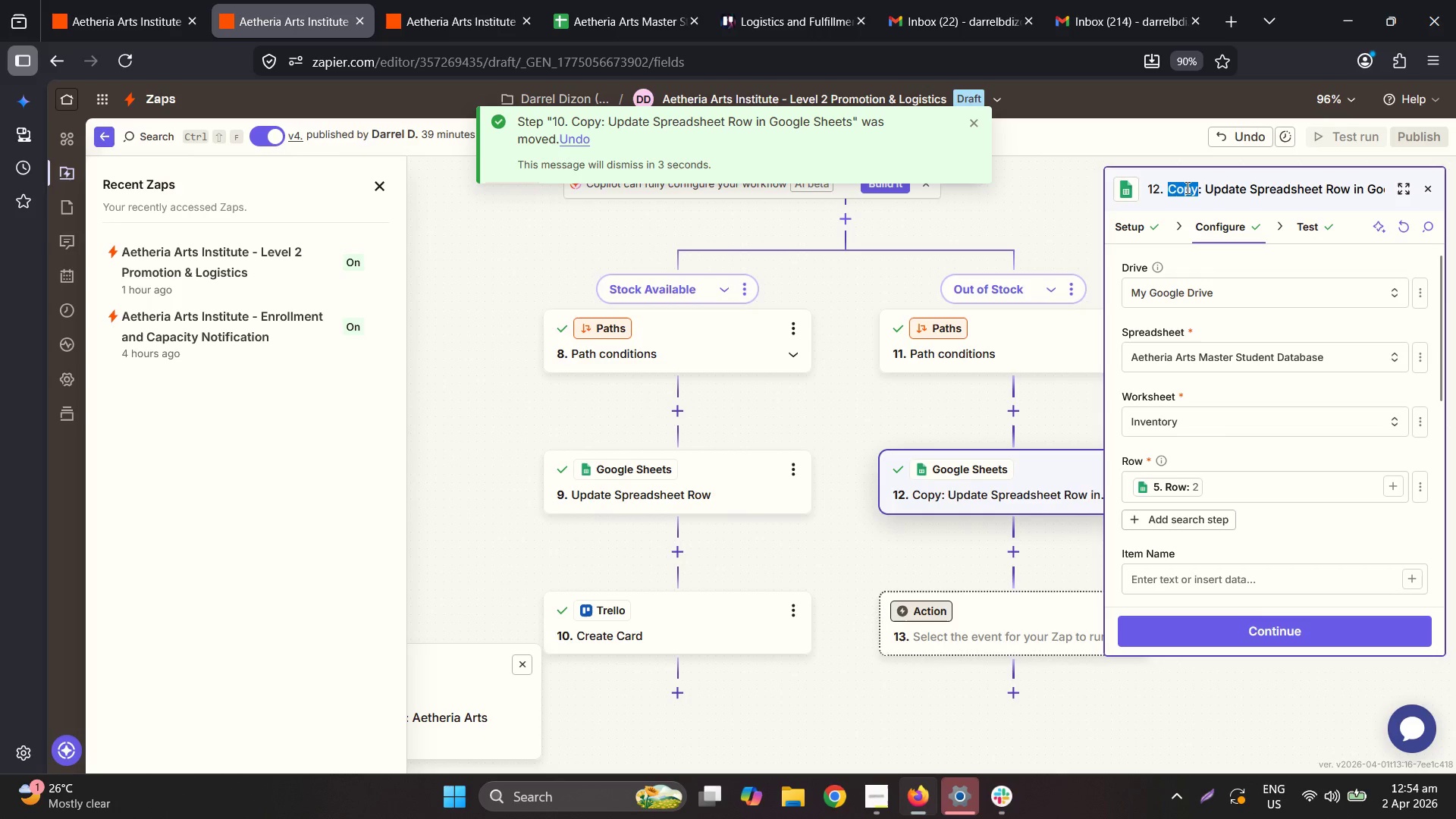 
key(Delete)
 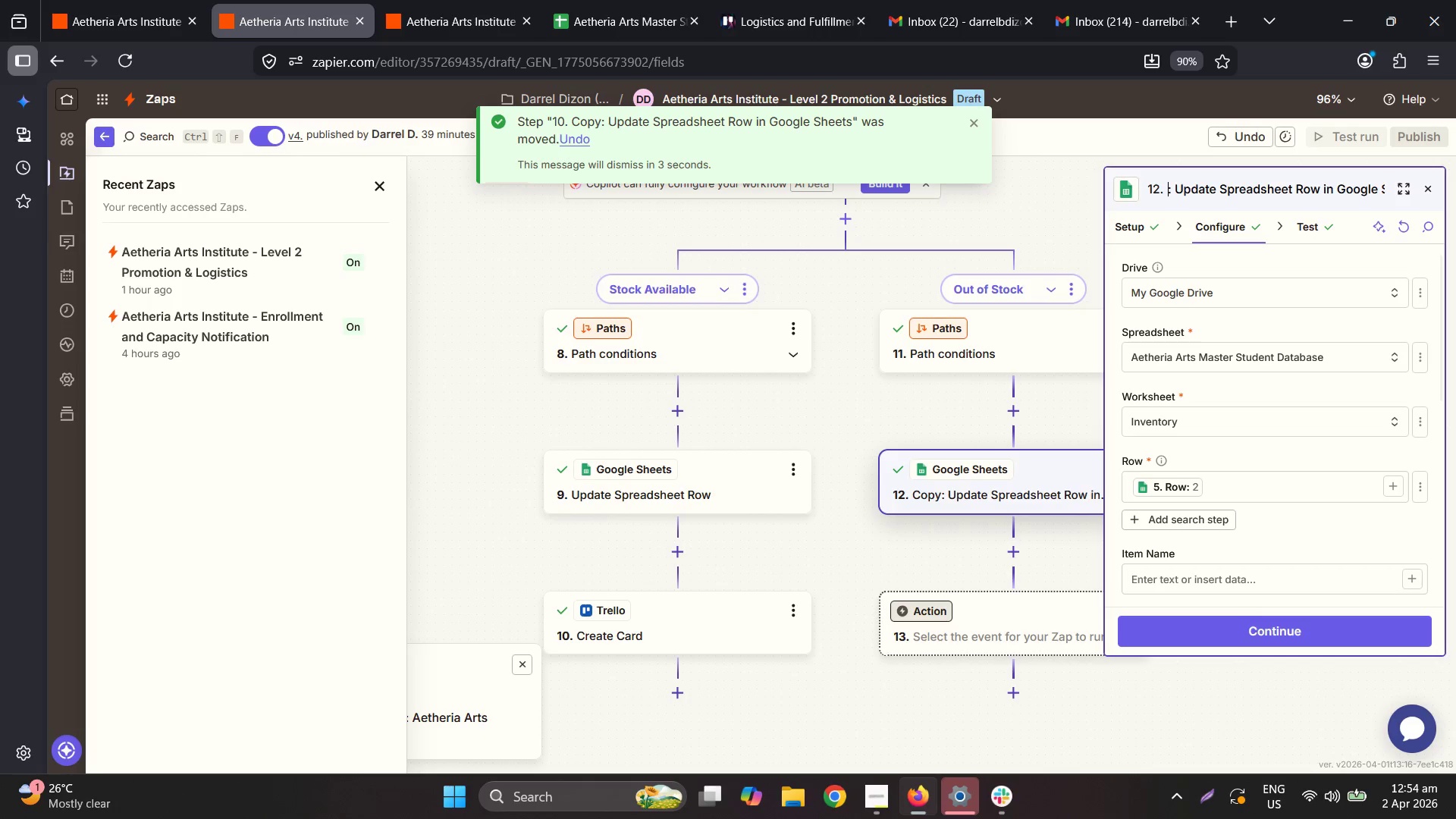 
key(Delete)
 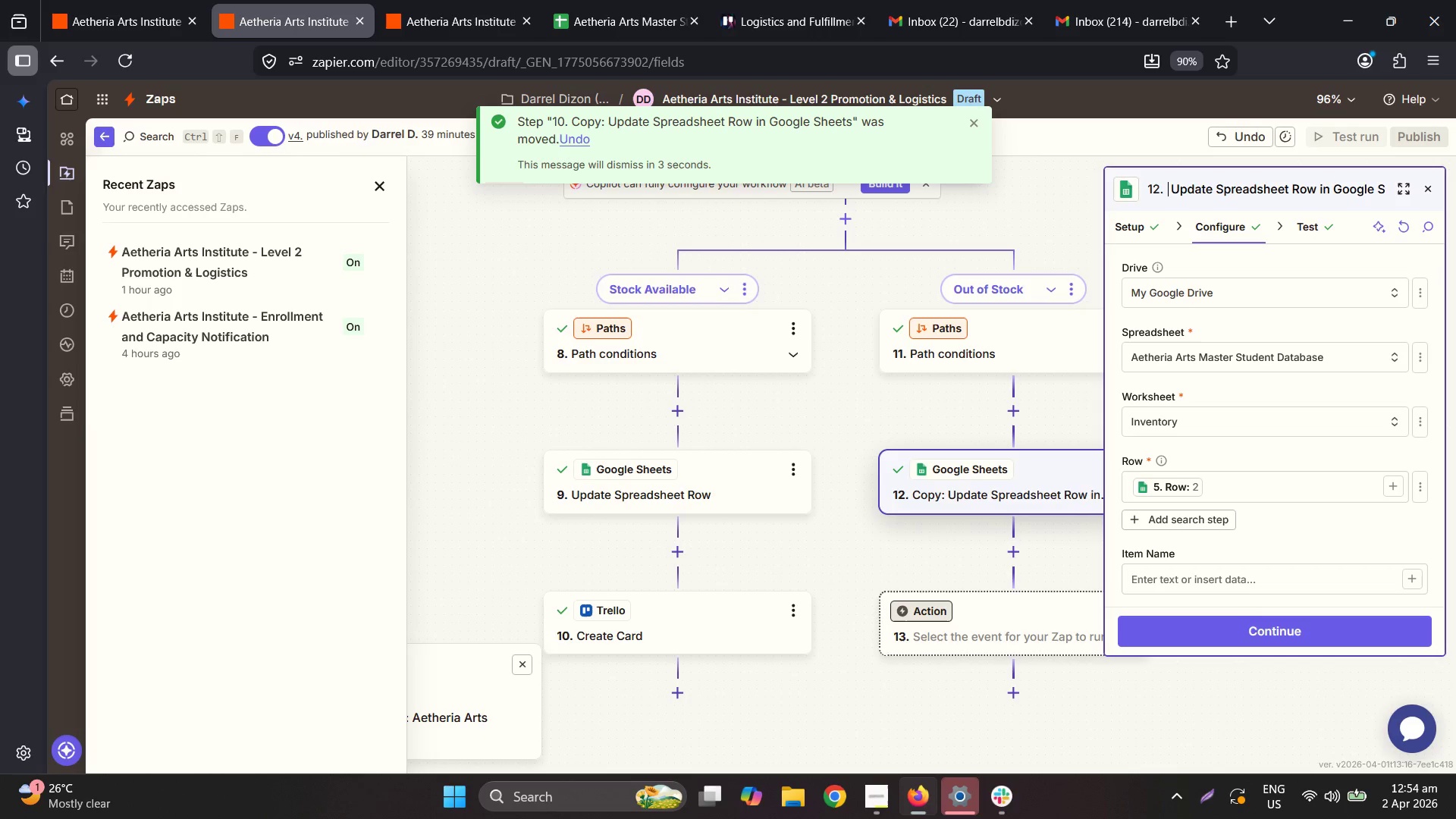 
key(Delete)
 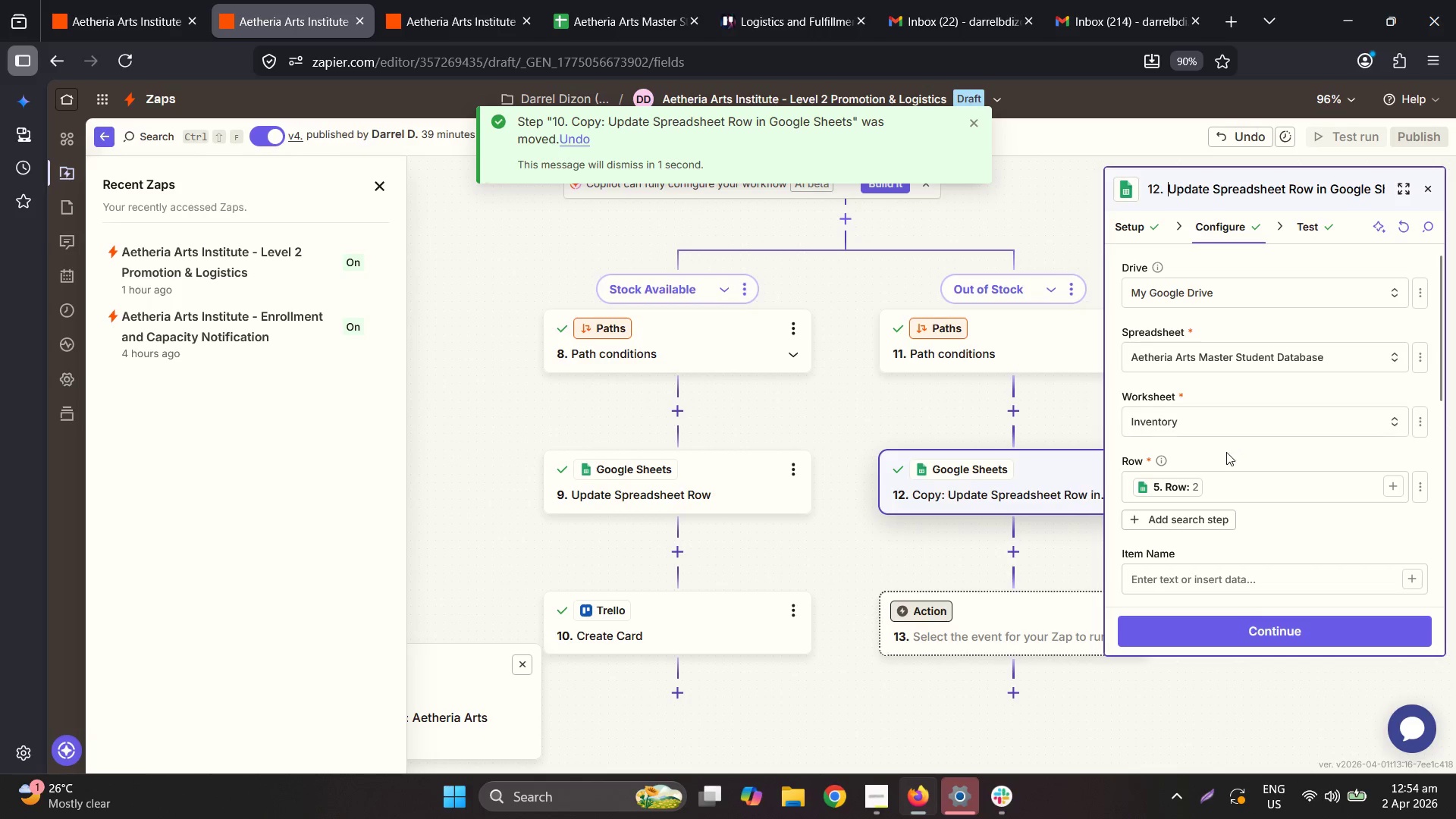 
left_click([1235, 412])
 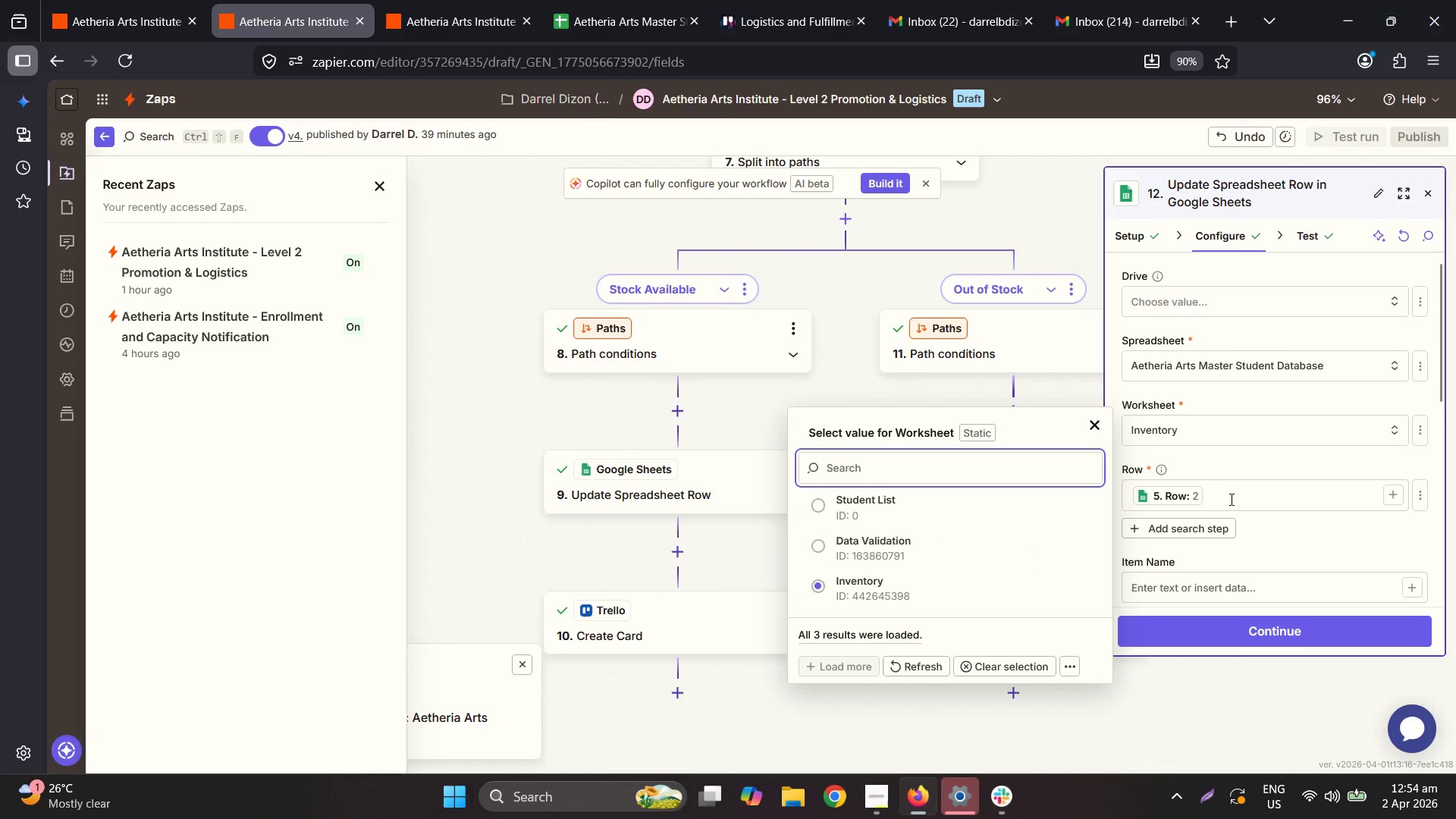 
scroll: coordinate [1235, 504], scroll_direction: down, amount: 2.0
 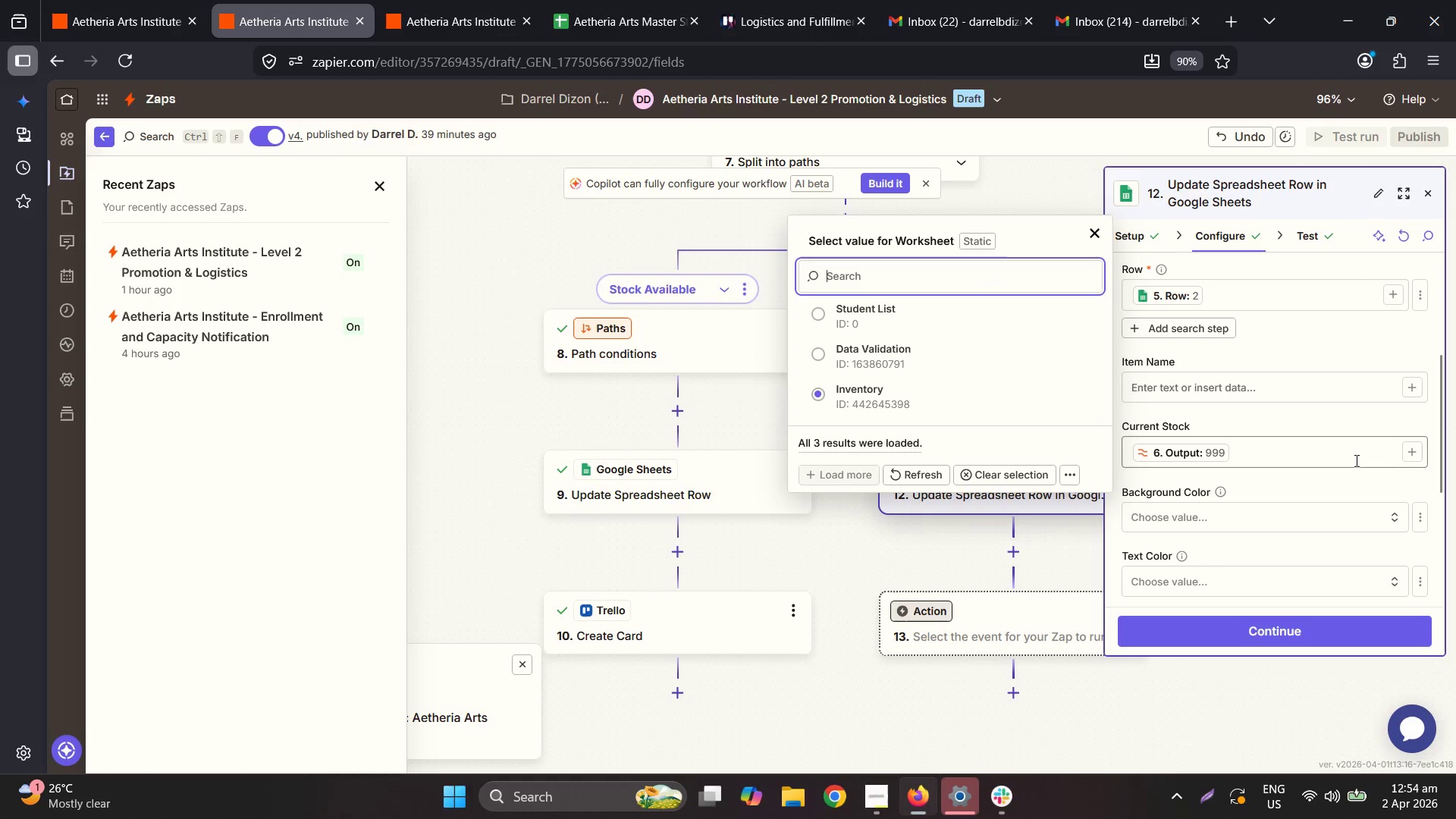 
left_click([829, 547])
 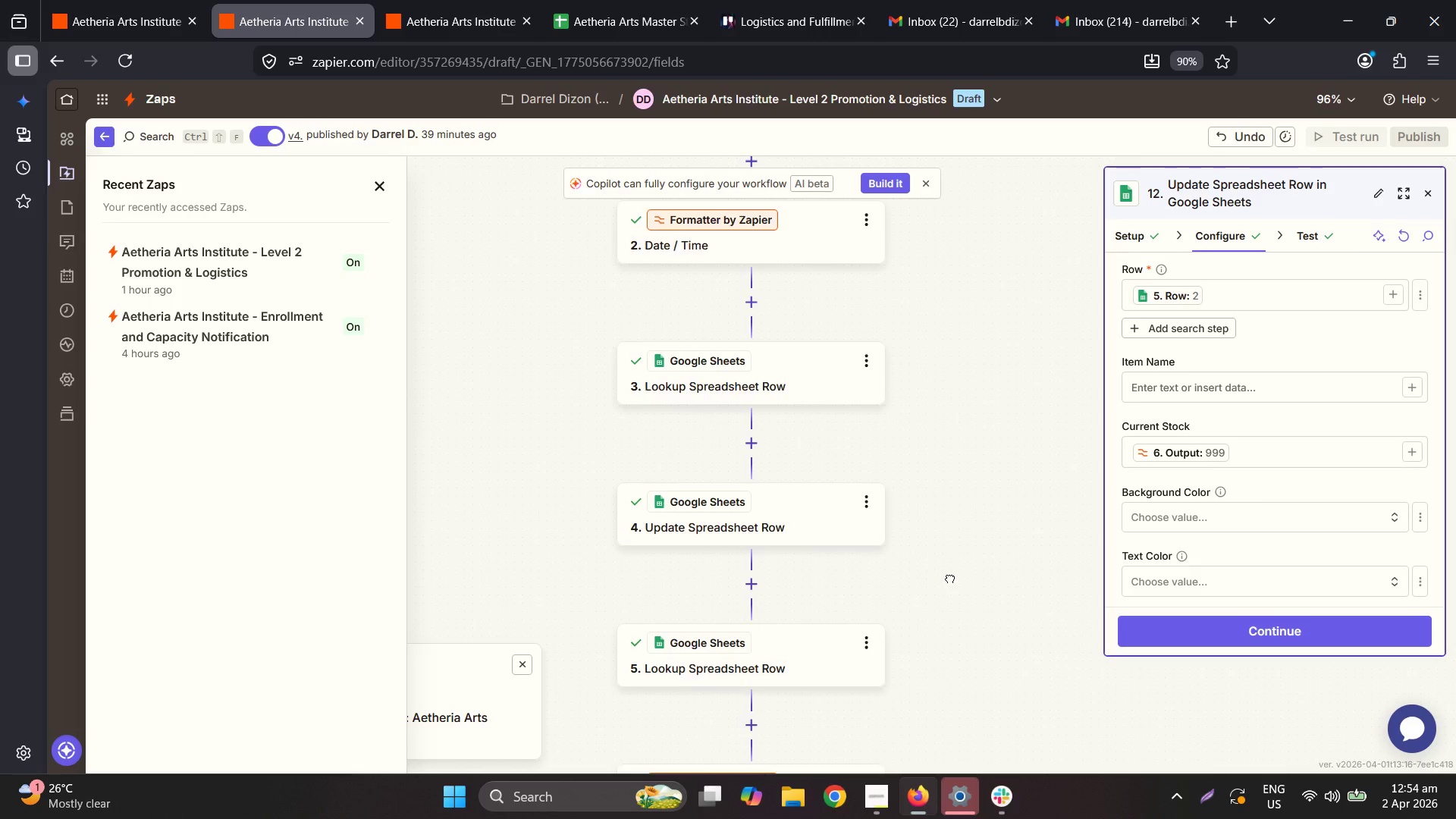 
wait(5.31)
 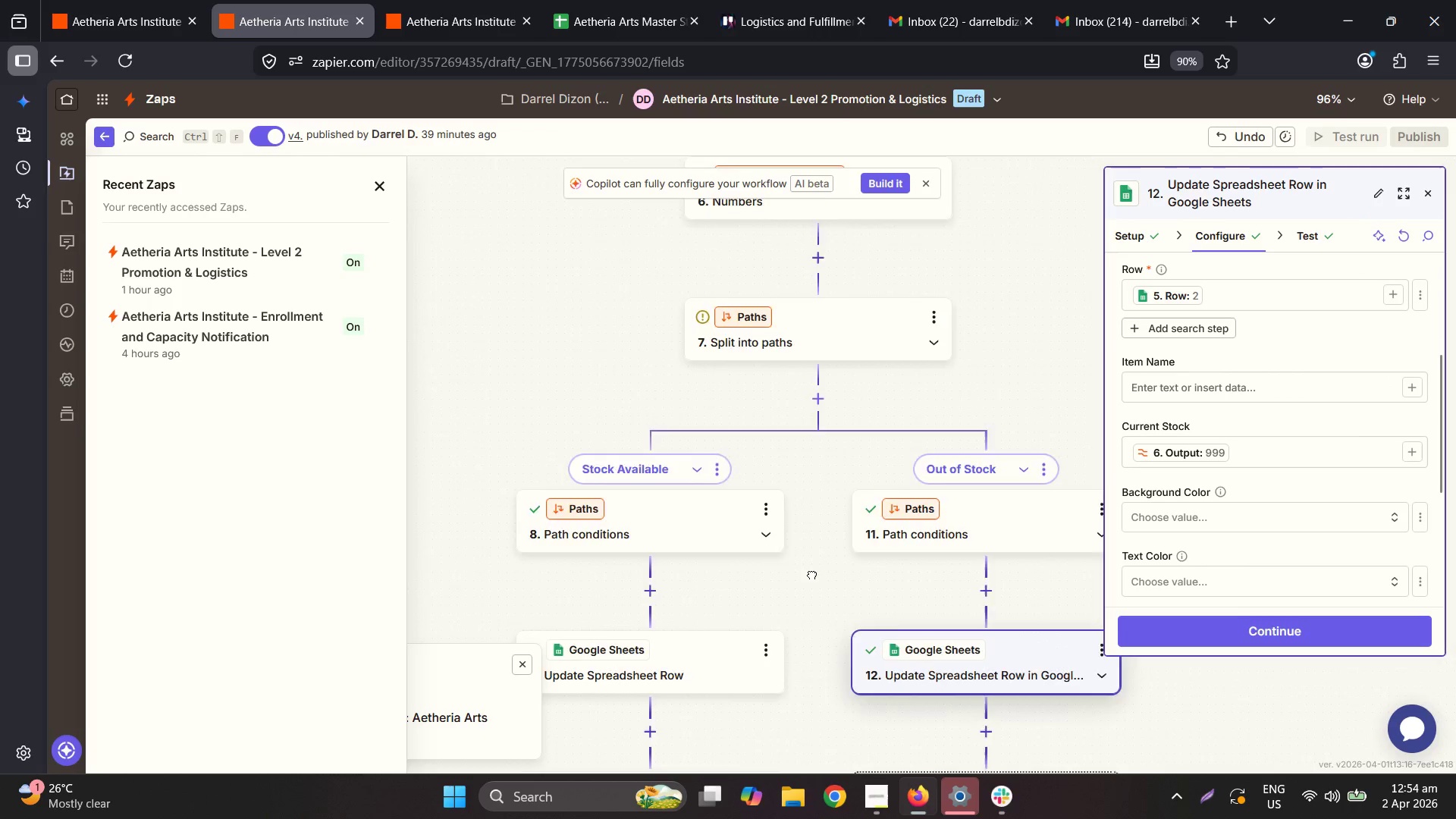 
left_click([709, 274])
 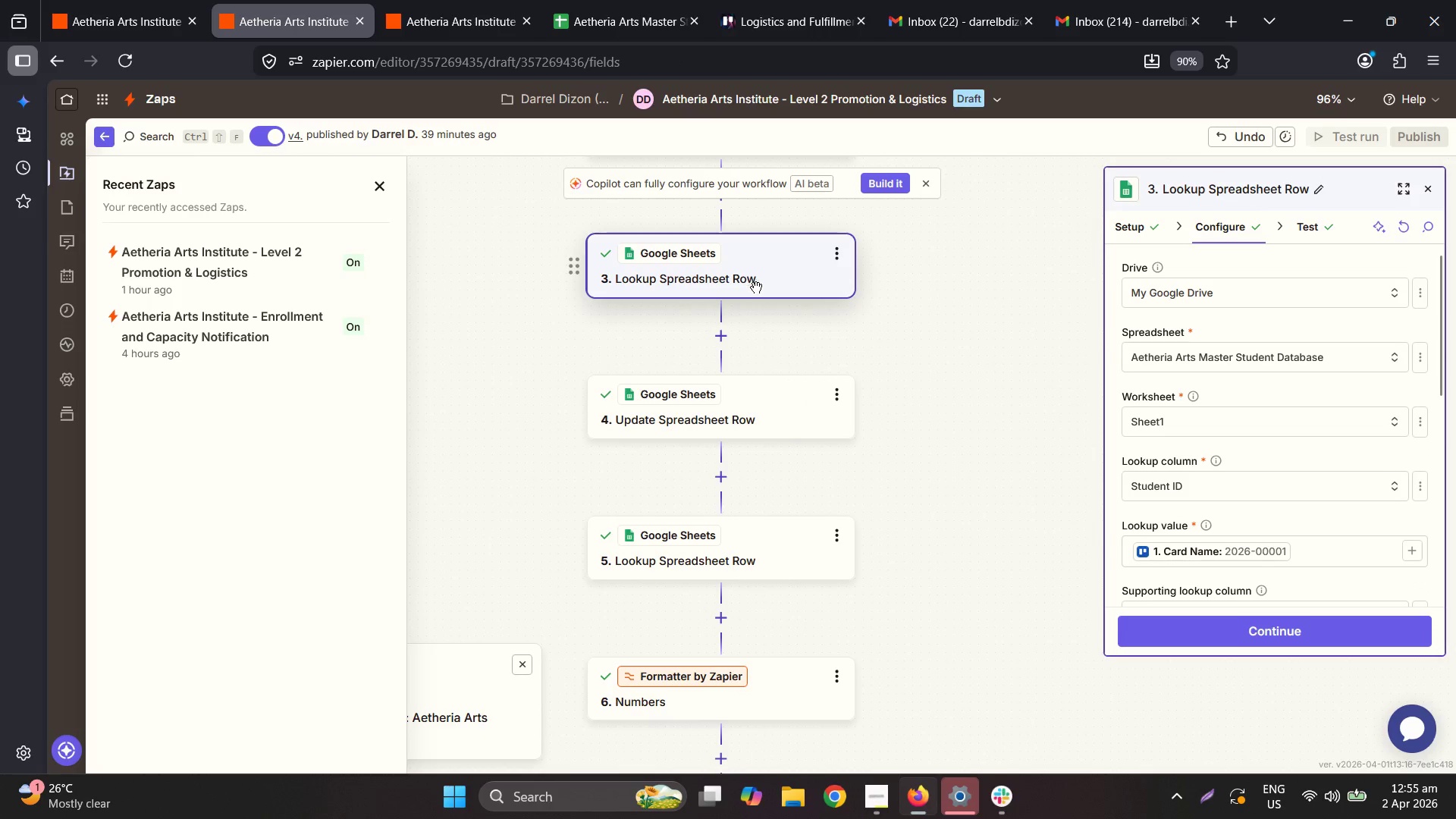 
scroll: coordinate [1400, 423], scroll_direction: down, amount: 4.0
 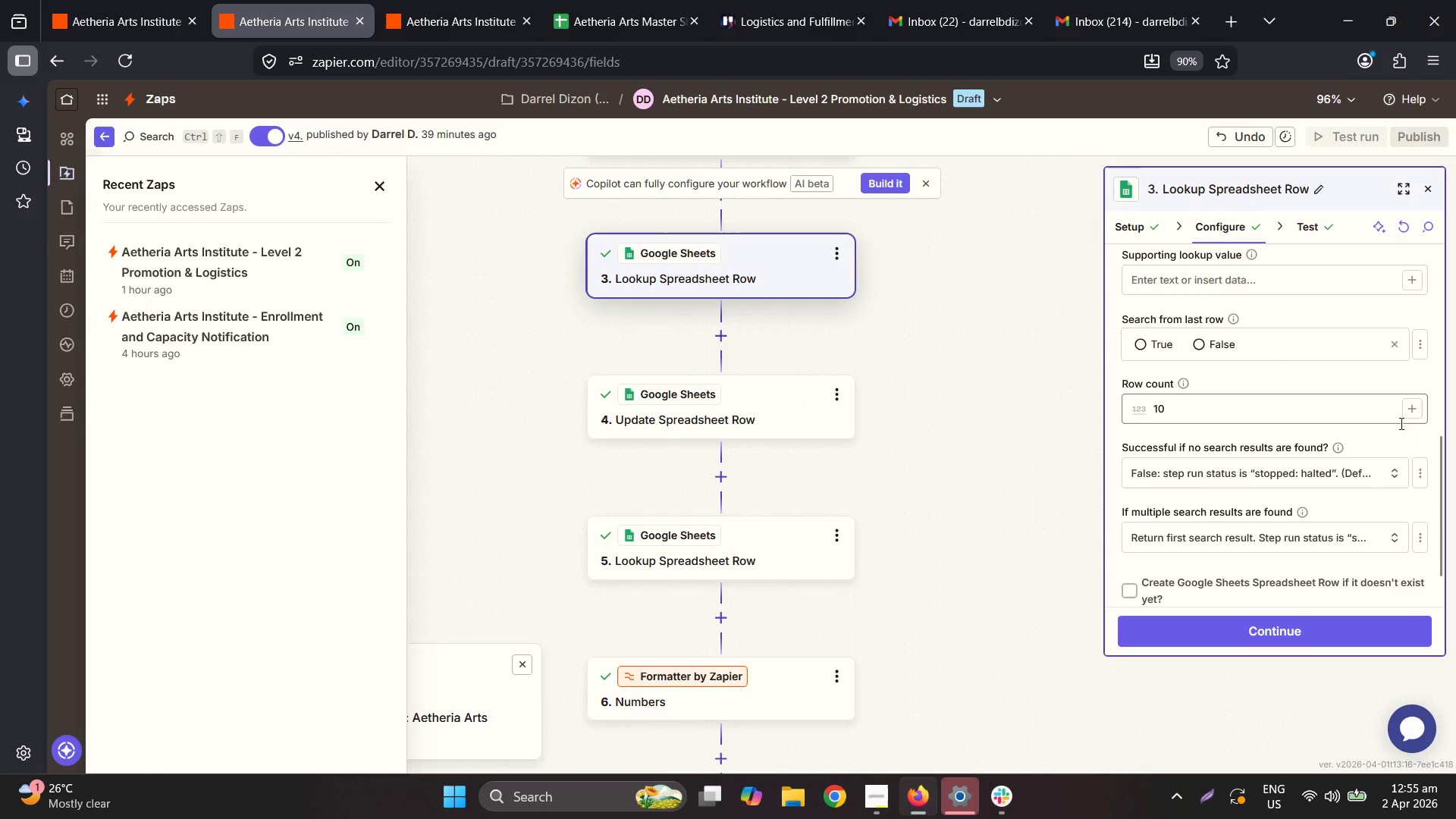 
scroll: coordinate [1400, 423], scroll_direction: up, amount: 1.0
 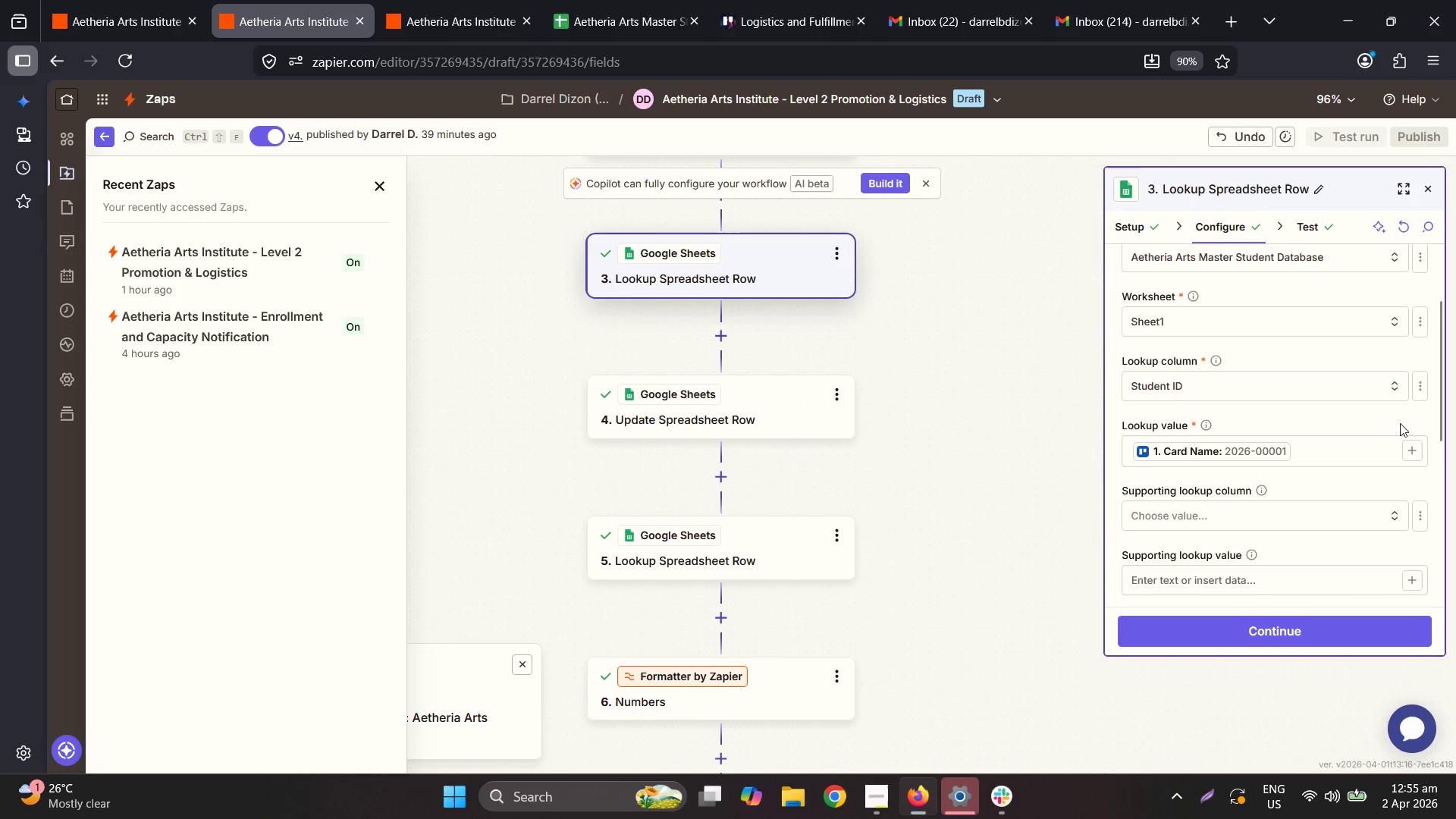 
scroll: coordinate [1404, 419], scroll_direction: down, amount: 3.0
 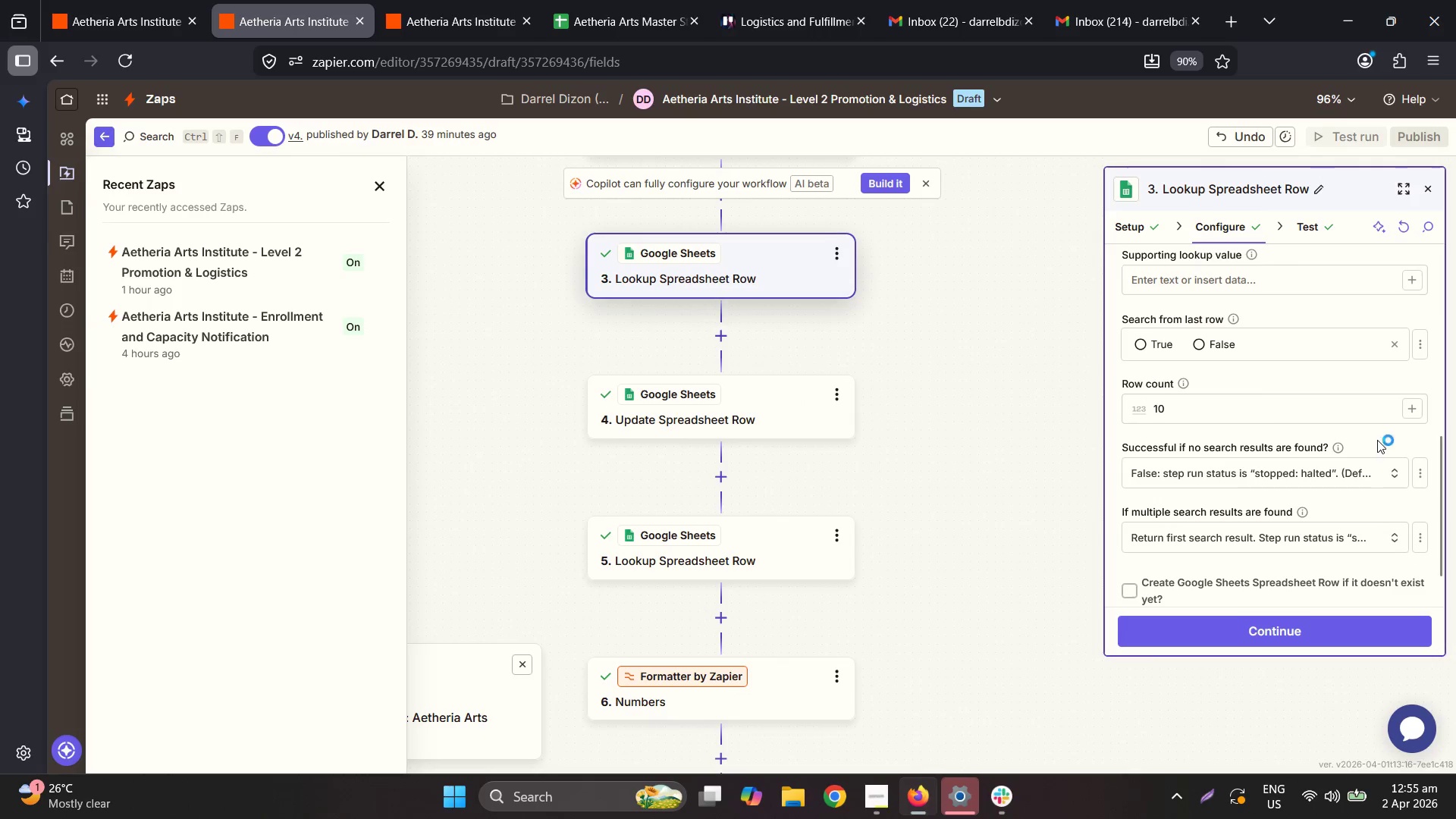 
scroll: coordinate [1377, 440], scroll_direction: up, amount: 3.0
 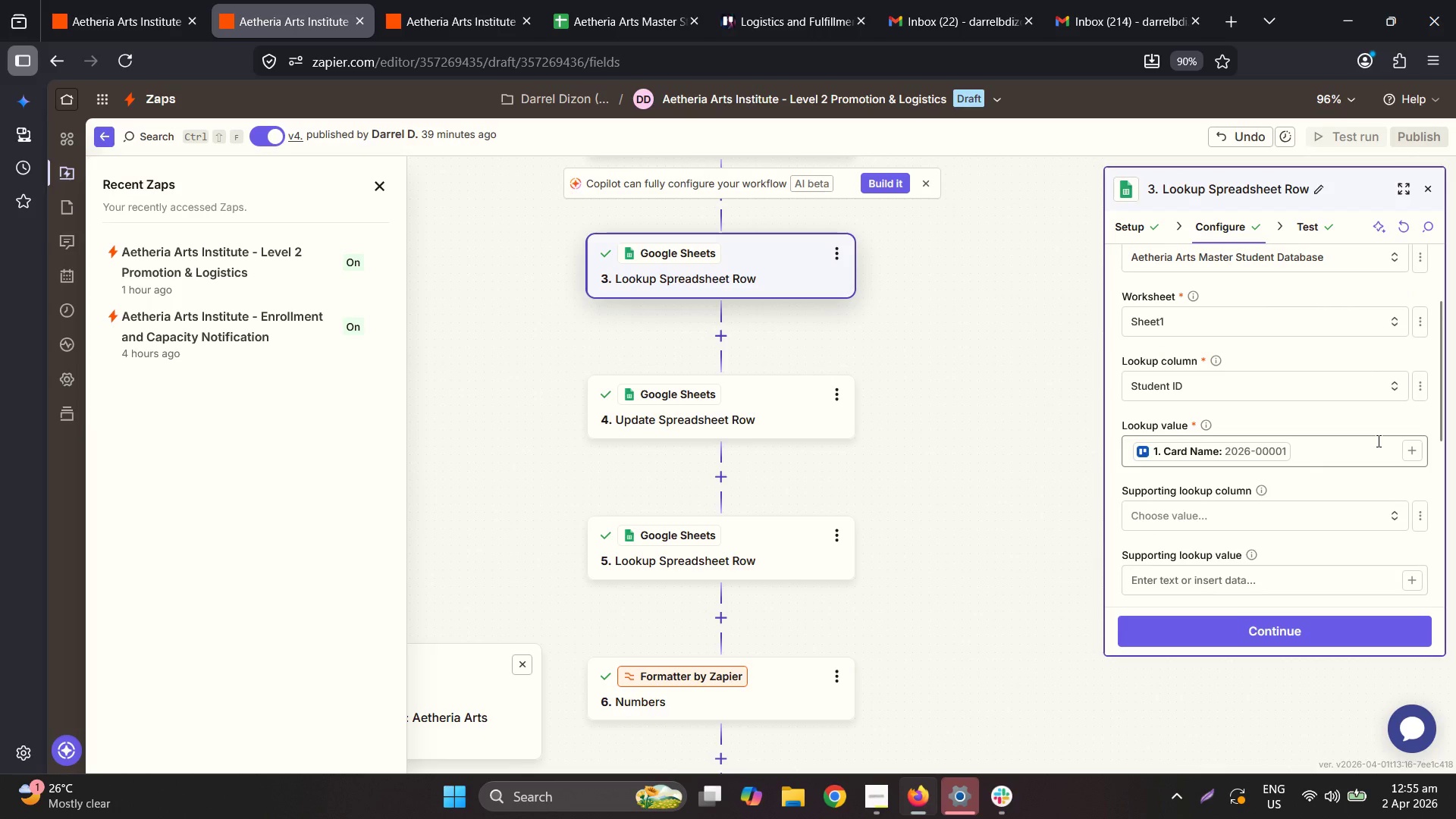 
scroll: coordinate [1377, 441], scroll_direction: down, amount: 4.0
 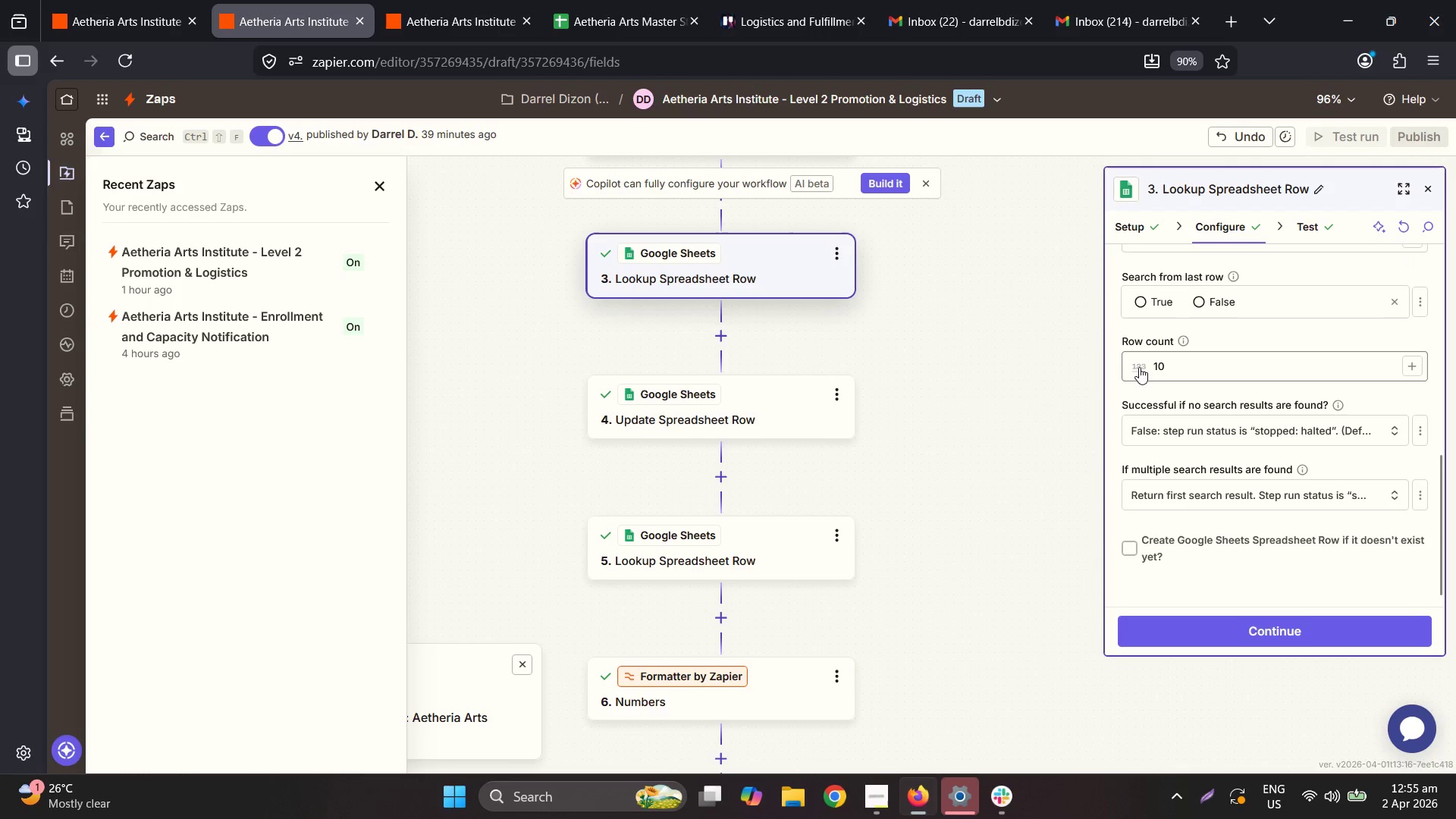 
left_click([1178, 342])
 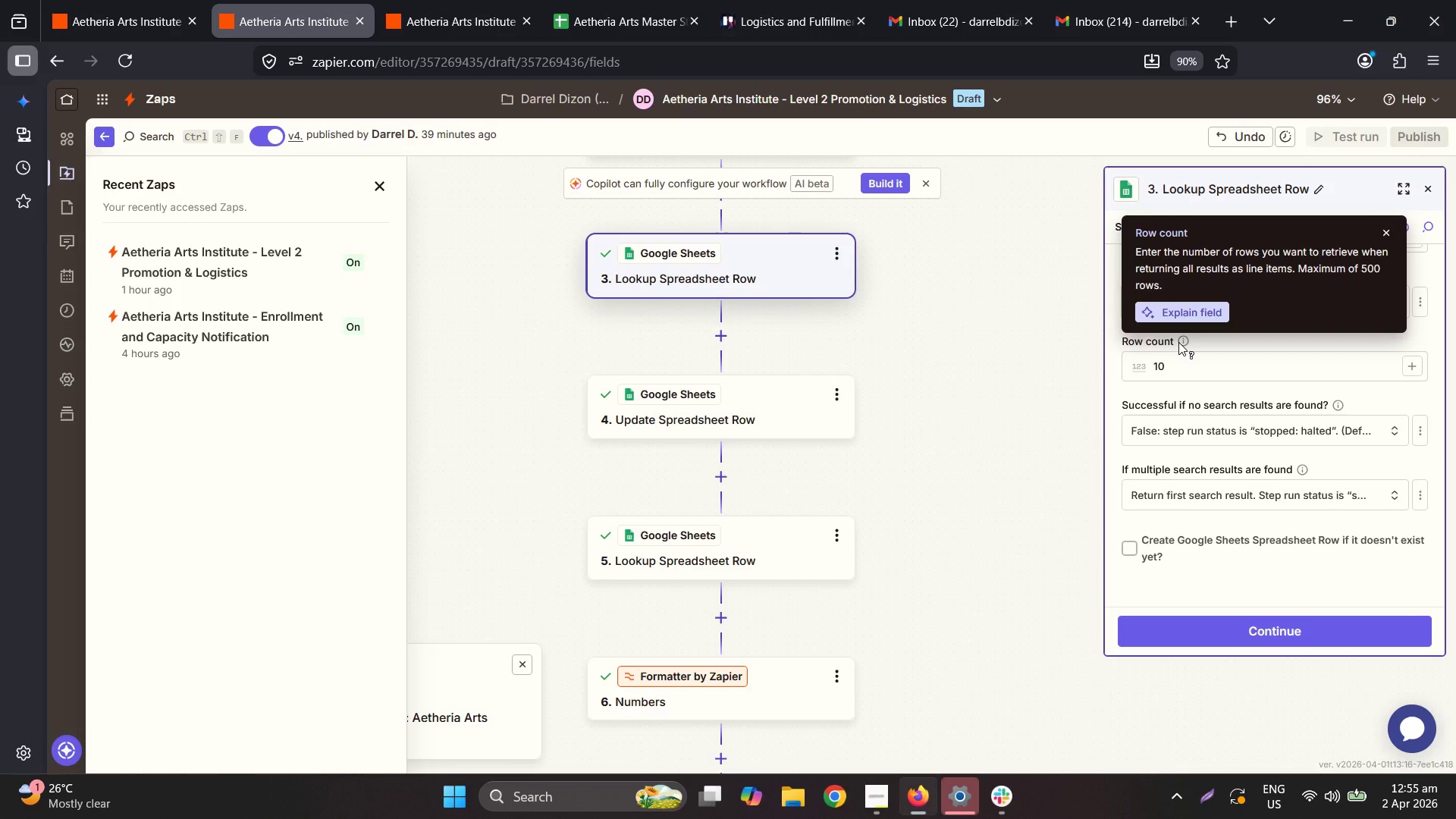 
left_click([1191, 366])
 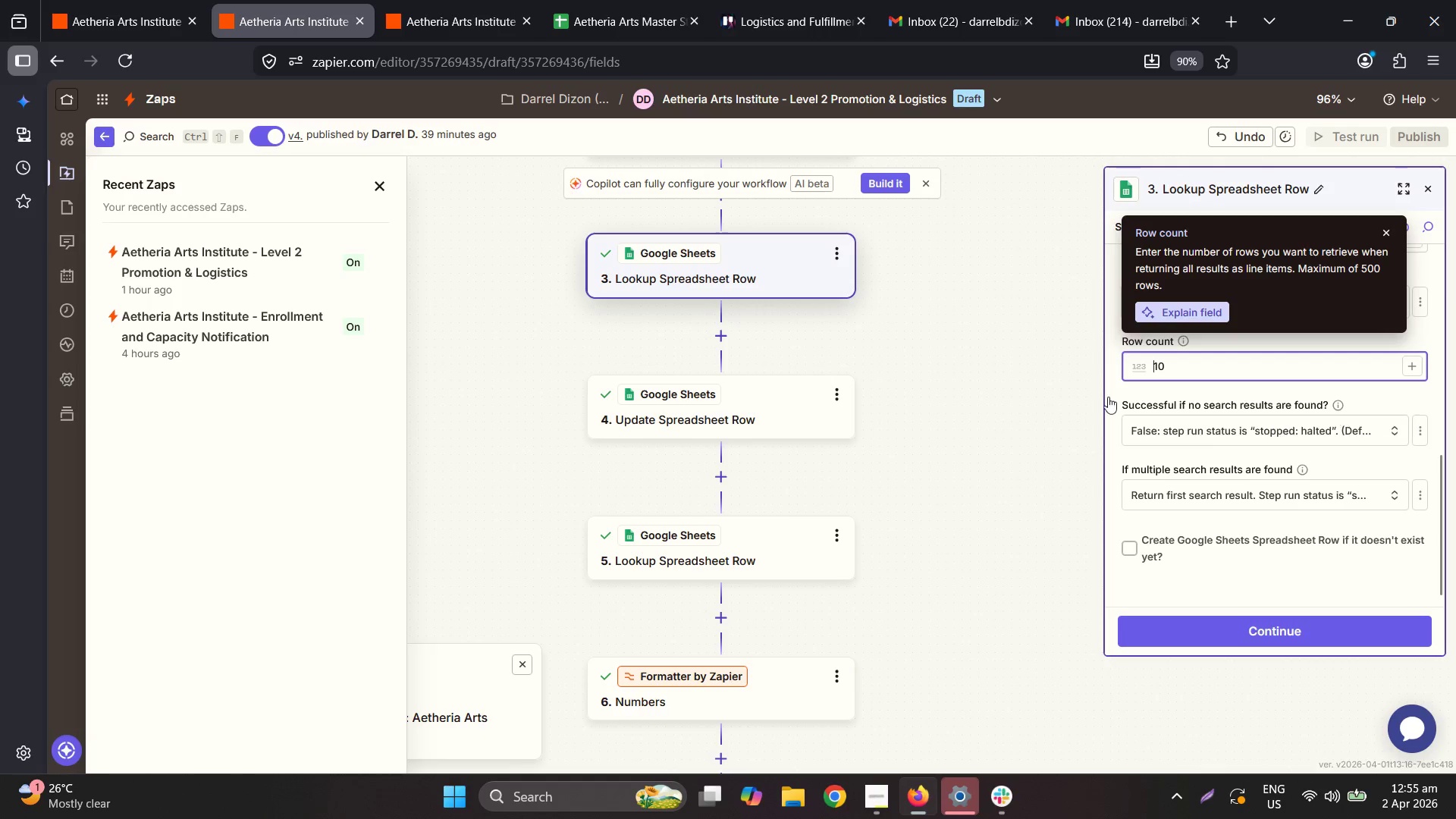 
left_click([914, 346])
 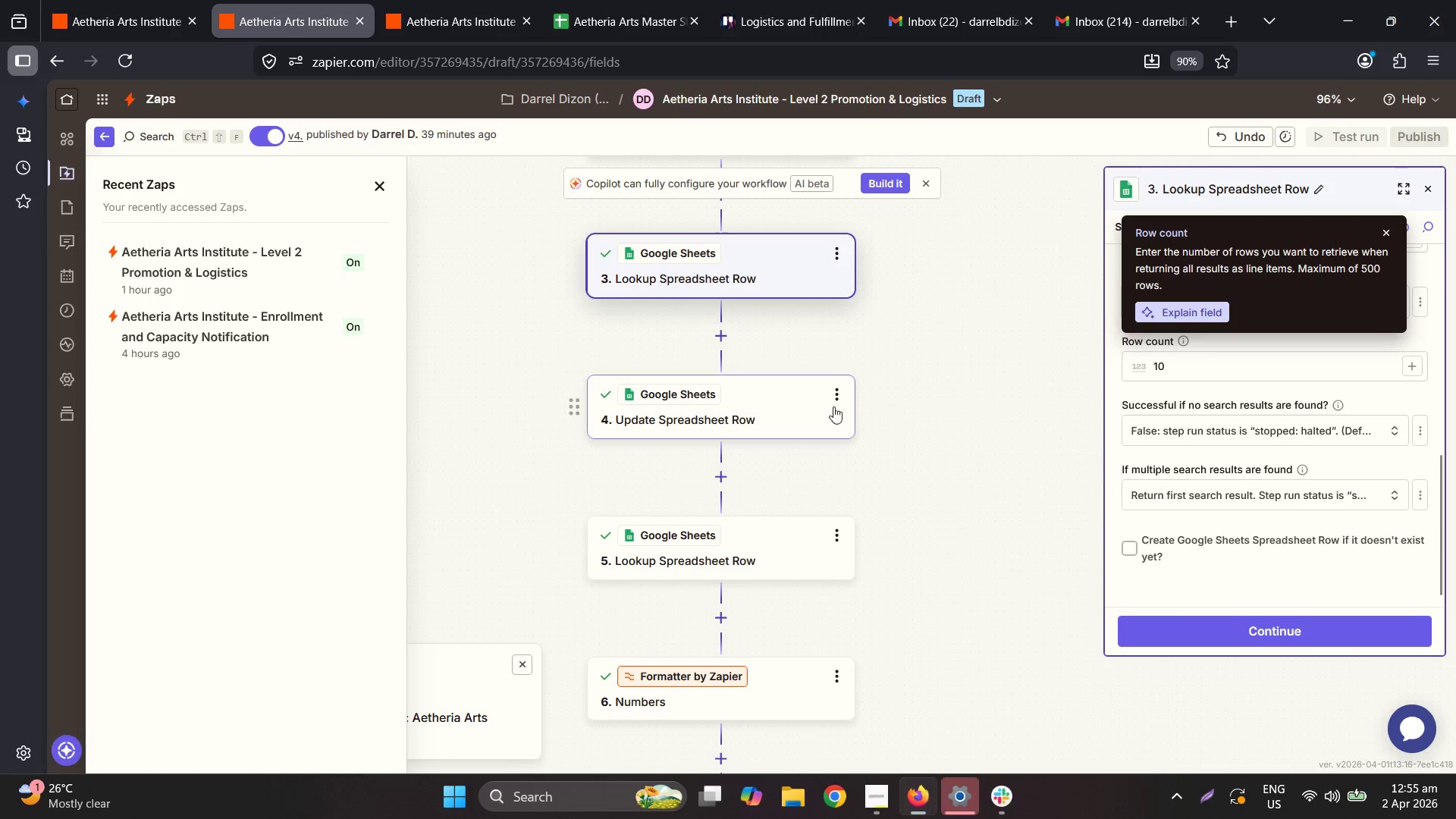 
left_click([837, 383])
 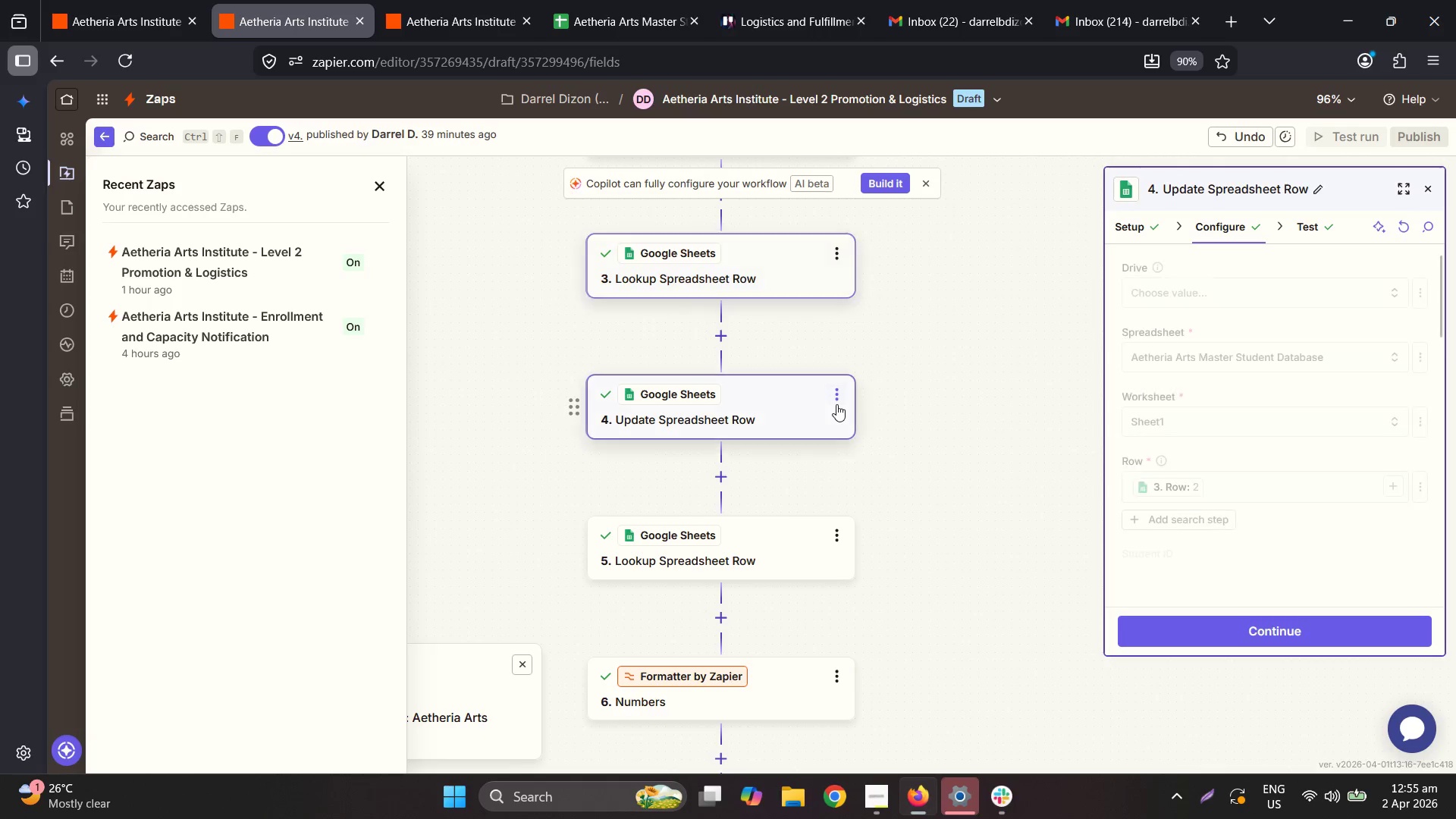 
left_click([836, 403])
 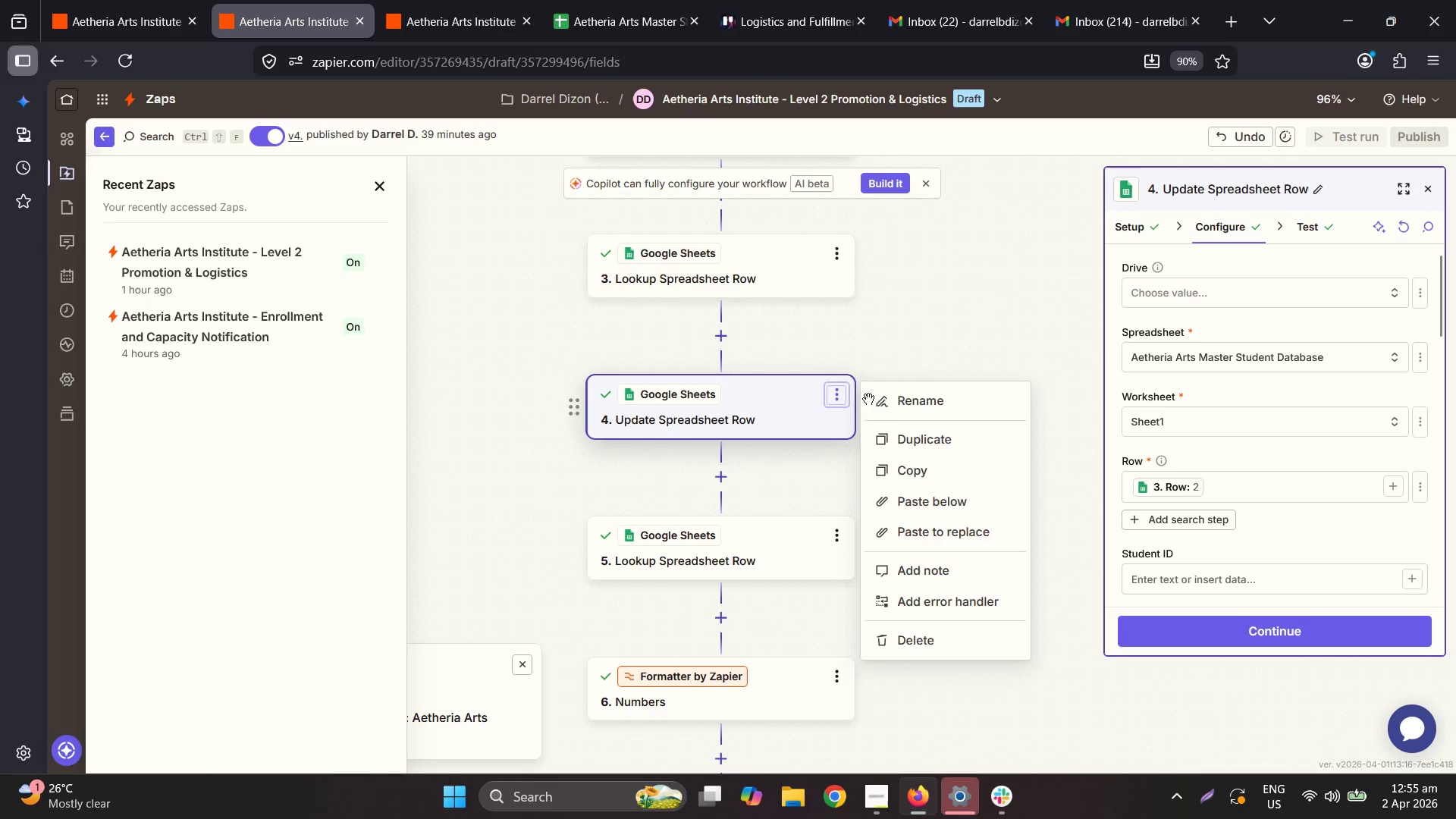 
scroll: coordinate [1337, 426], scroll_direction: down, amount: 3.0
 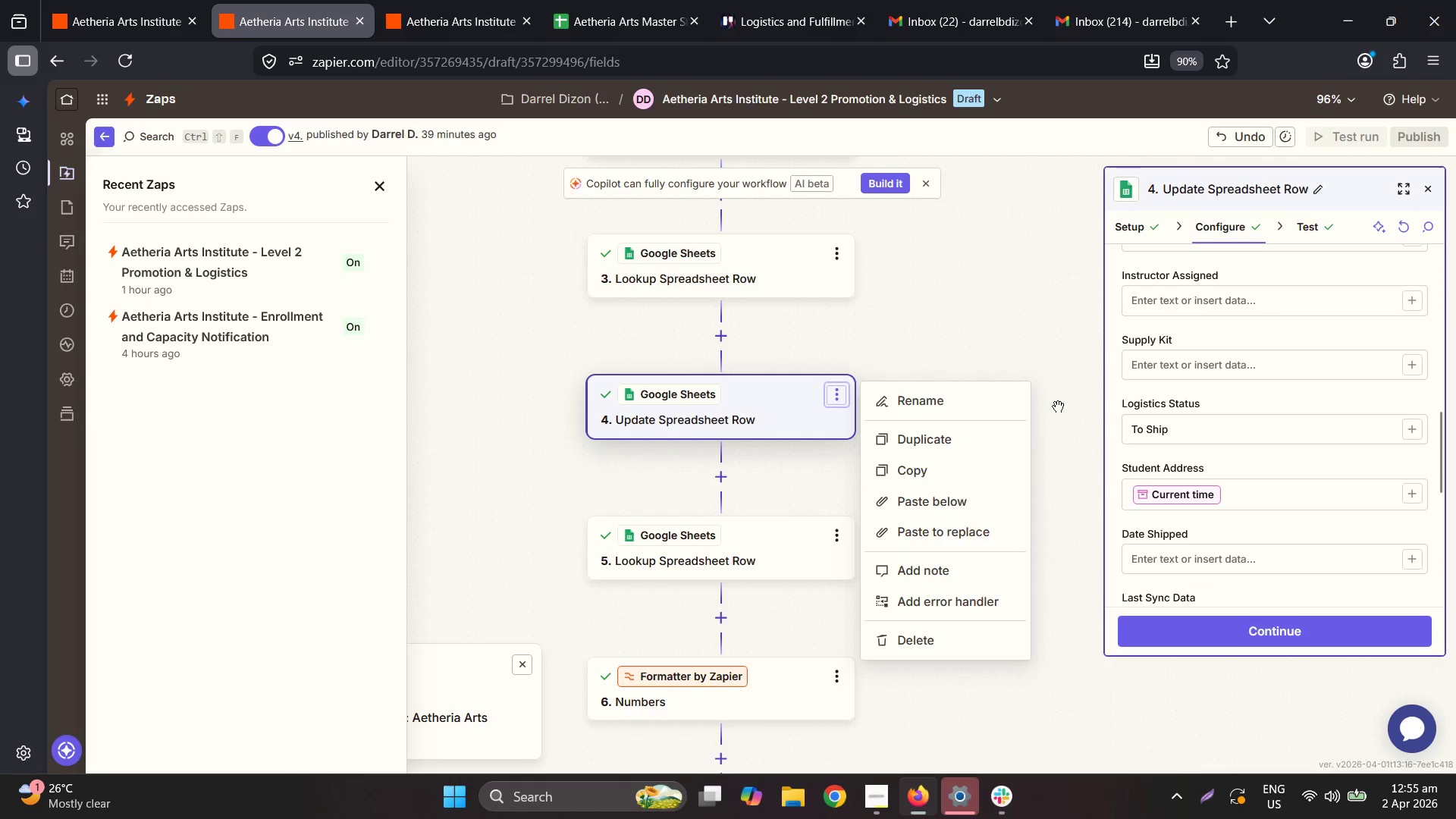 
left_click([1072, 319])
 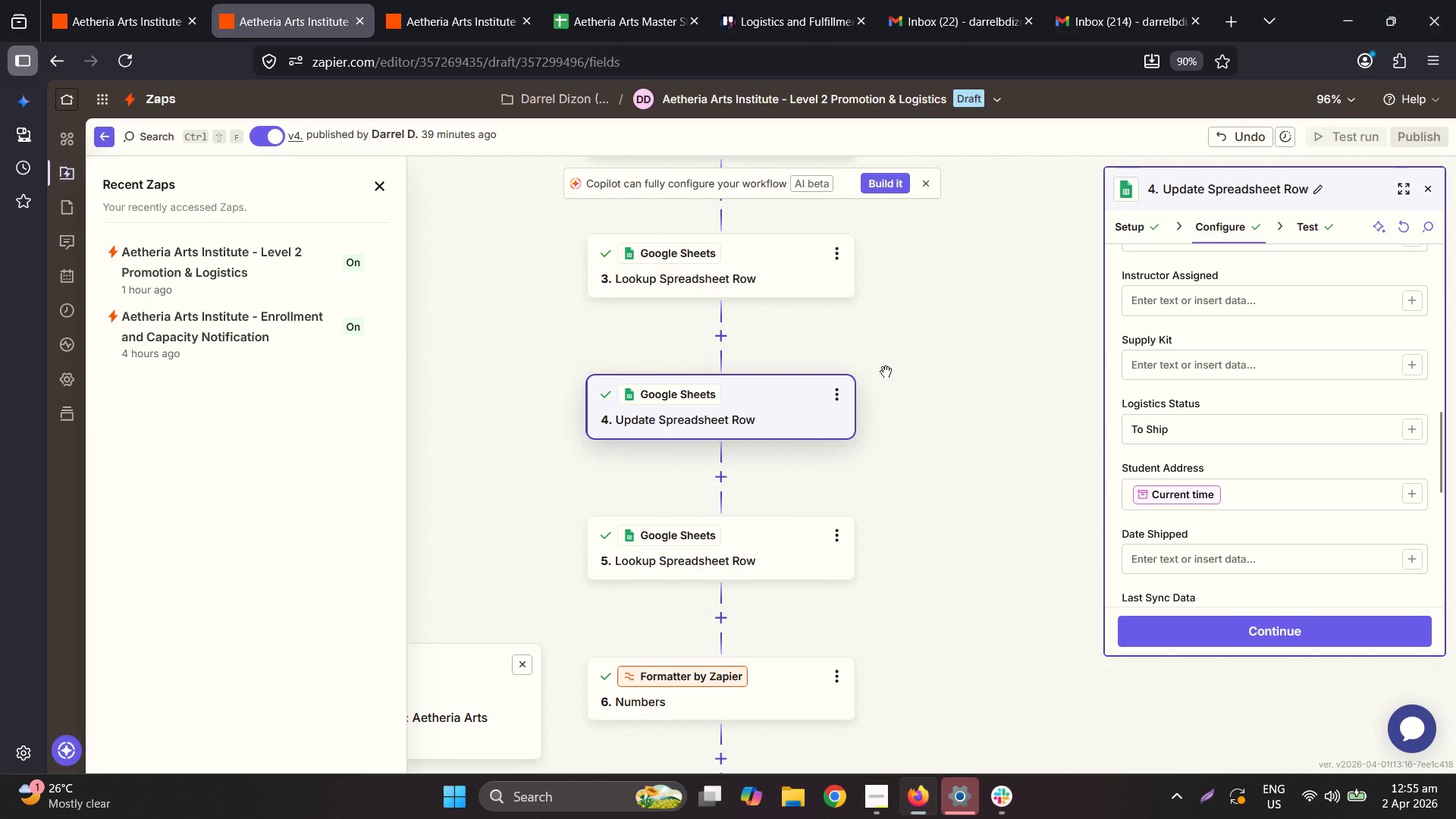 
scroll: coordinate [867, 378], scroll_direction: up, amount: 2.0
 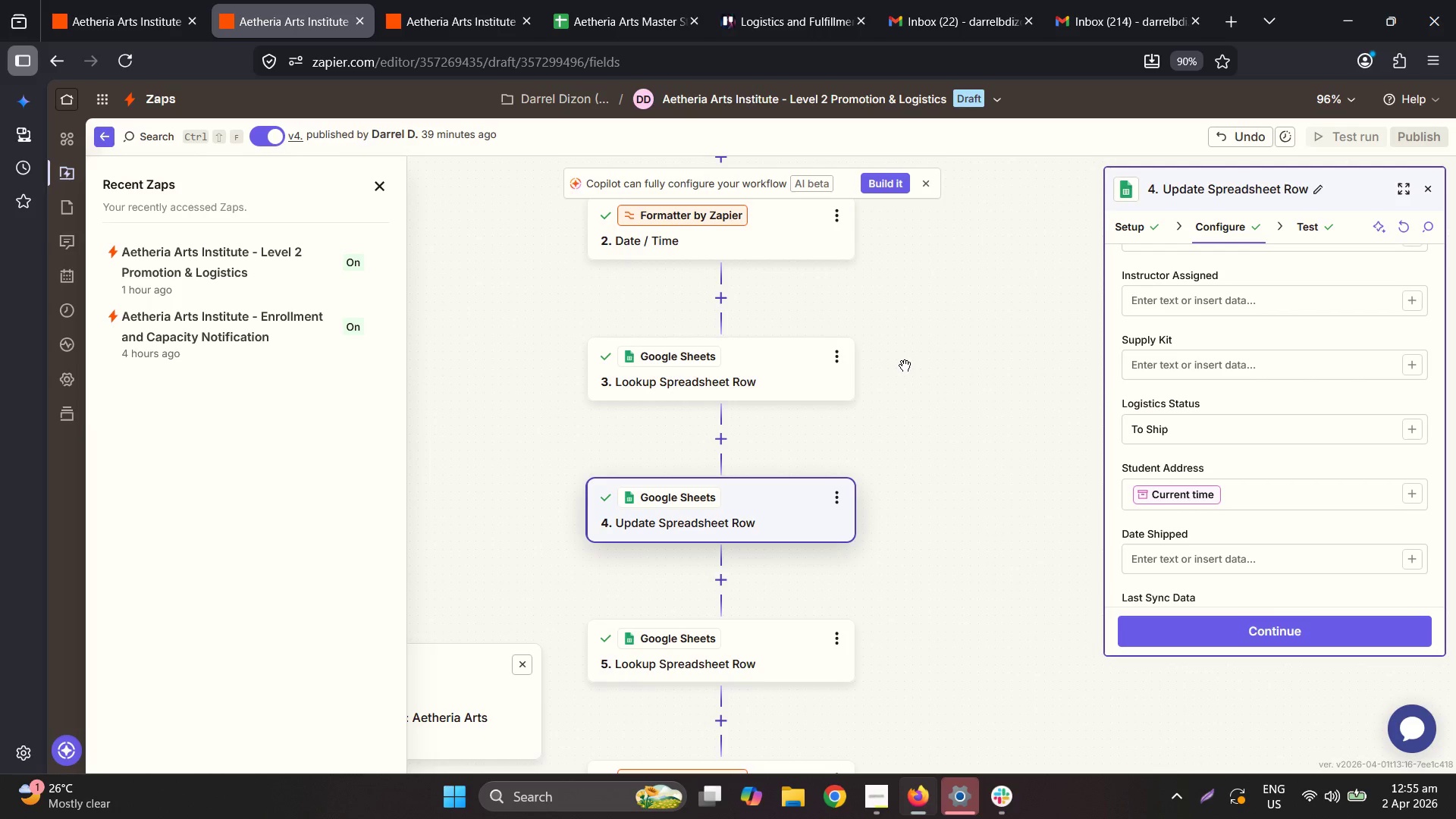 
left_click([759, 382])
 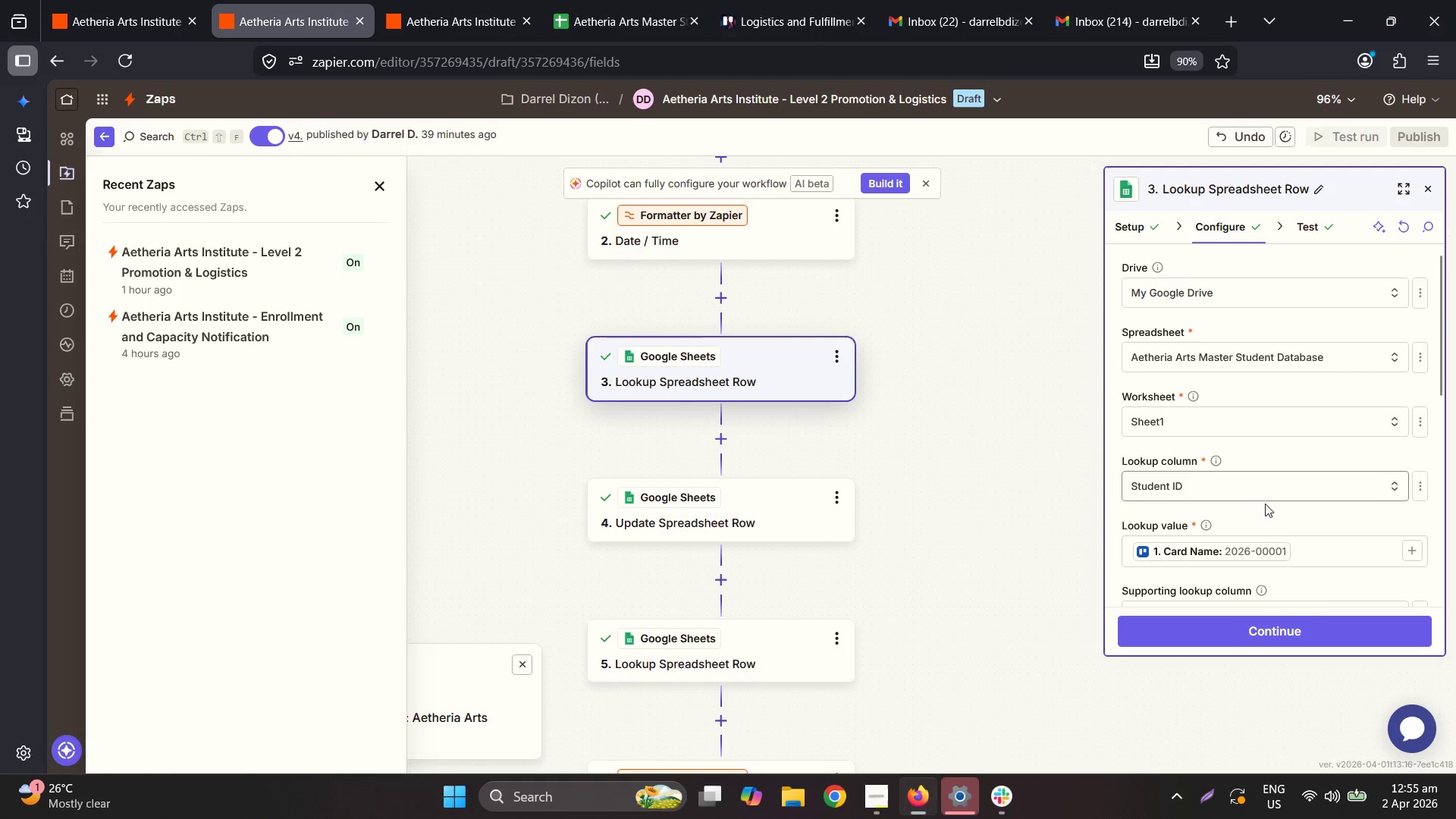 
scroll: coordinate [766, 331], scroll_direction: down, amount: 4.0
 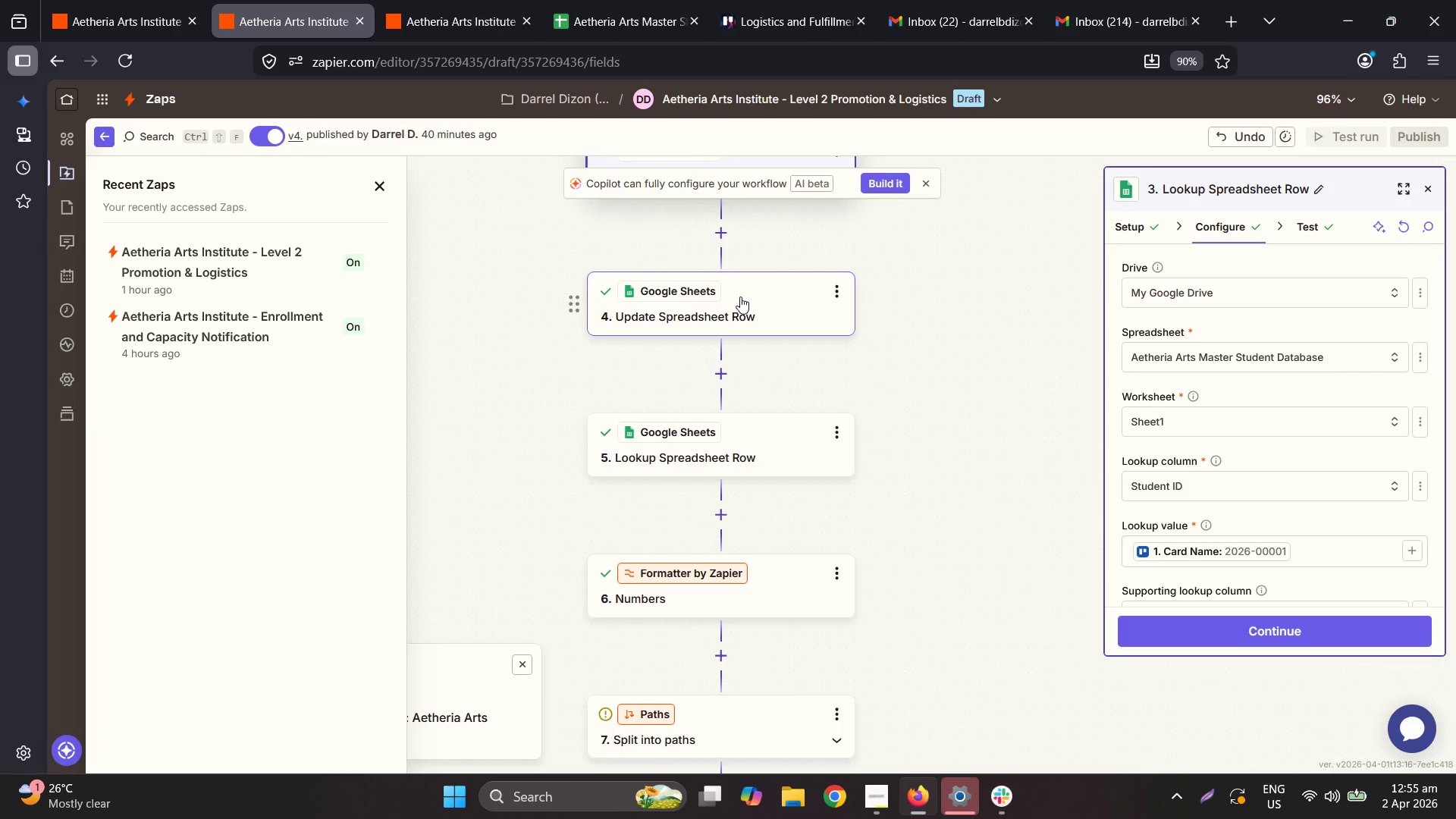 
left_click_drag(start_coordinate=[740, 297], to_coordinate=[564, 469])
 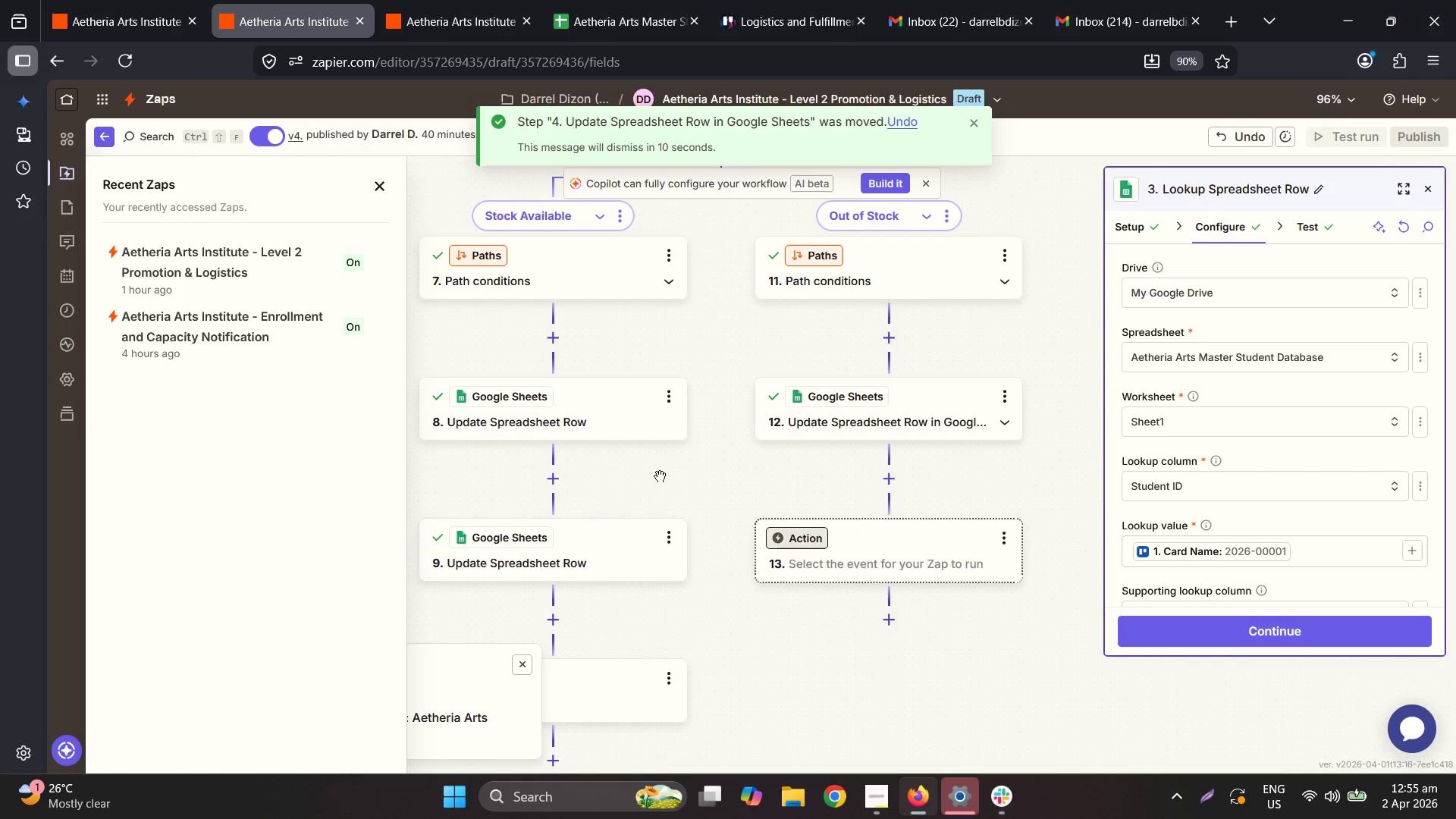 
scroll: coordinate [1389, 525], scroll_direction: down, amount: 16.0
 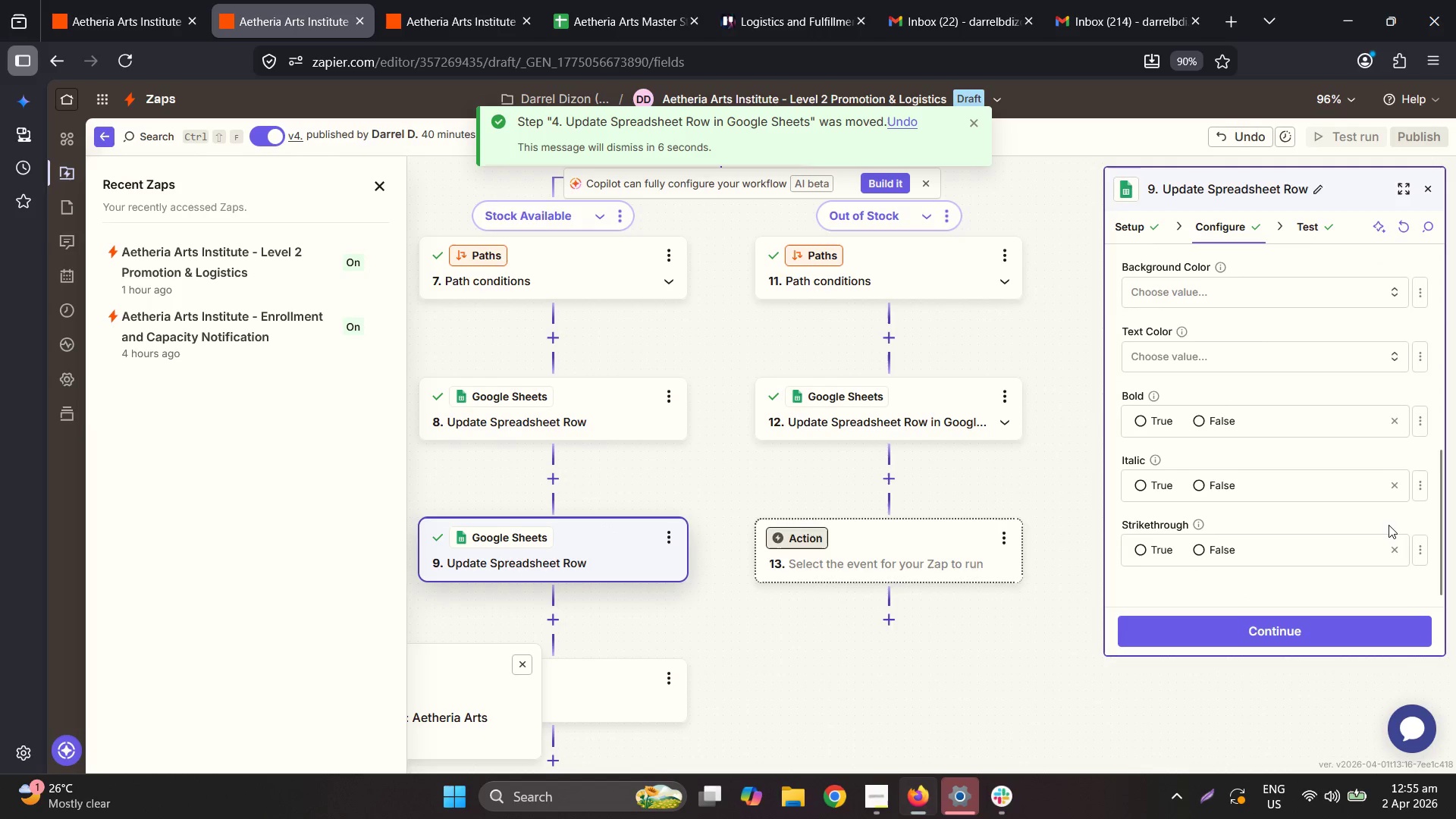 
scroll: coordinate [1385, 526], scroll_direction: up, amount: 6.0
 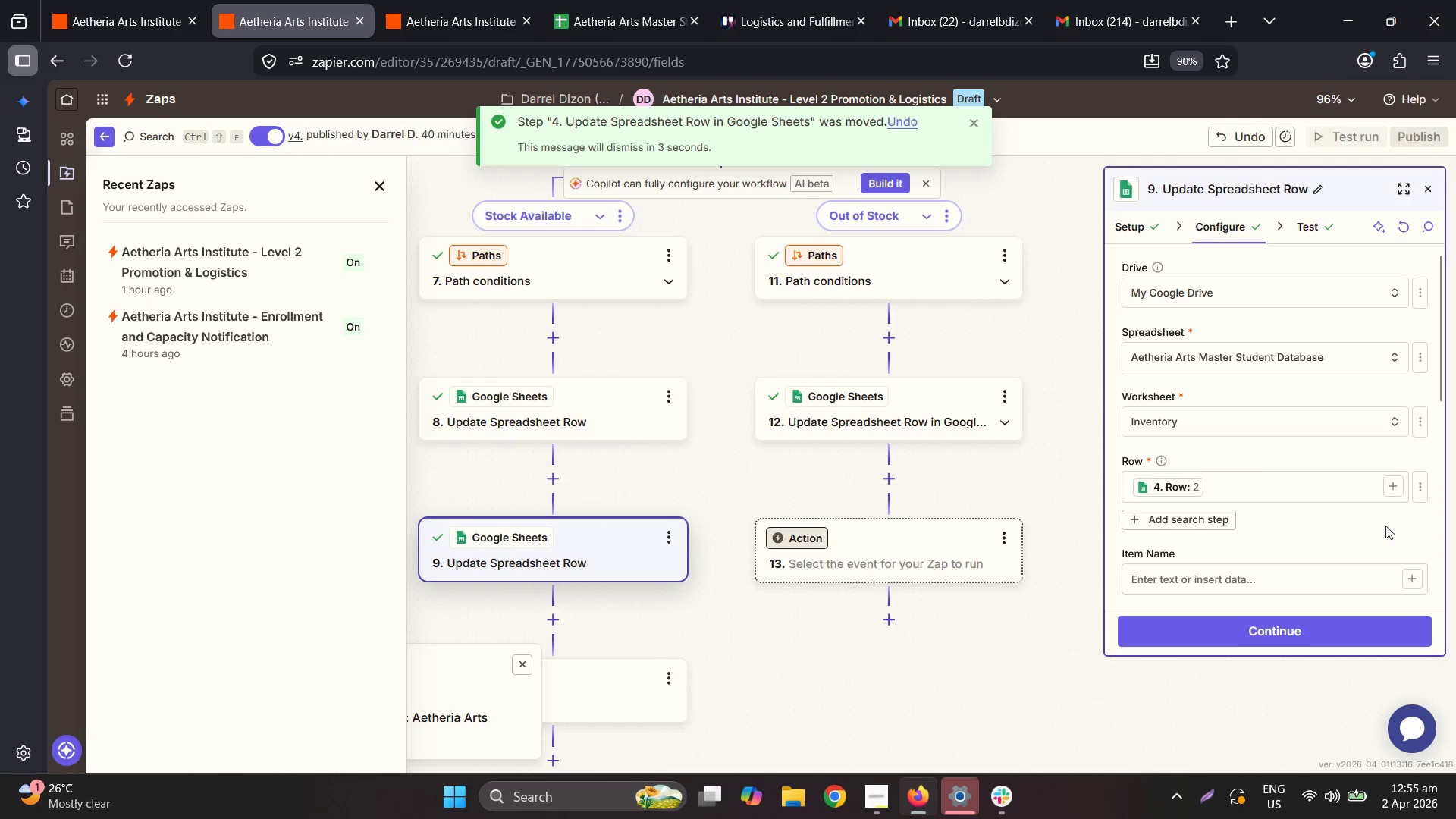 
scroll: coordinate [1385, 526], scroll_direction: down, amount: 2.0
 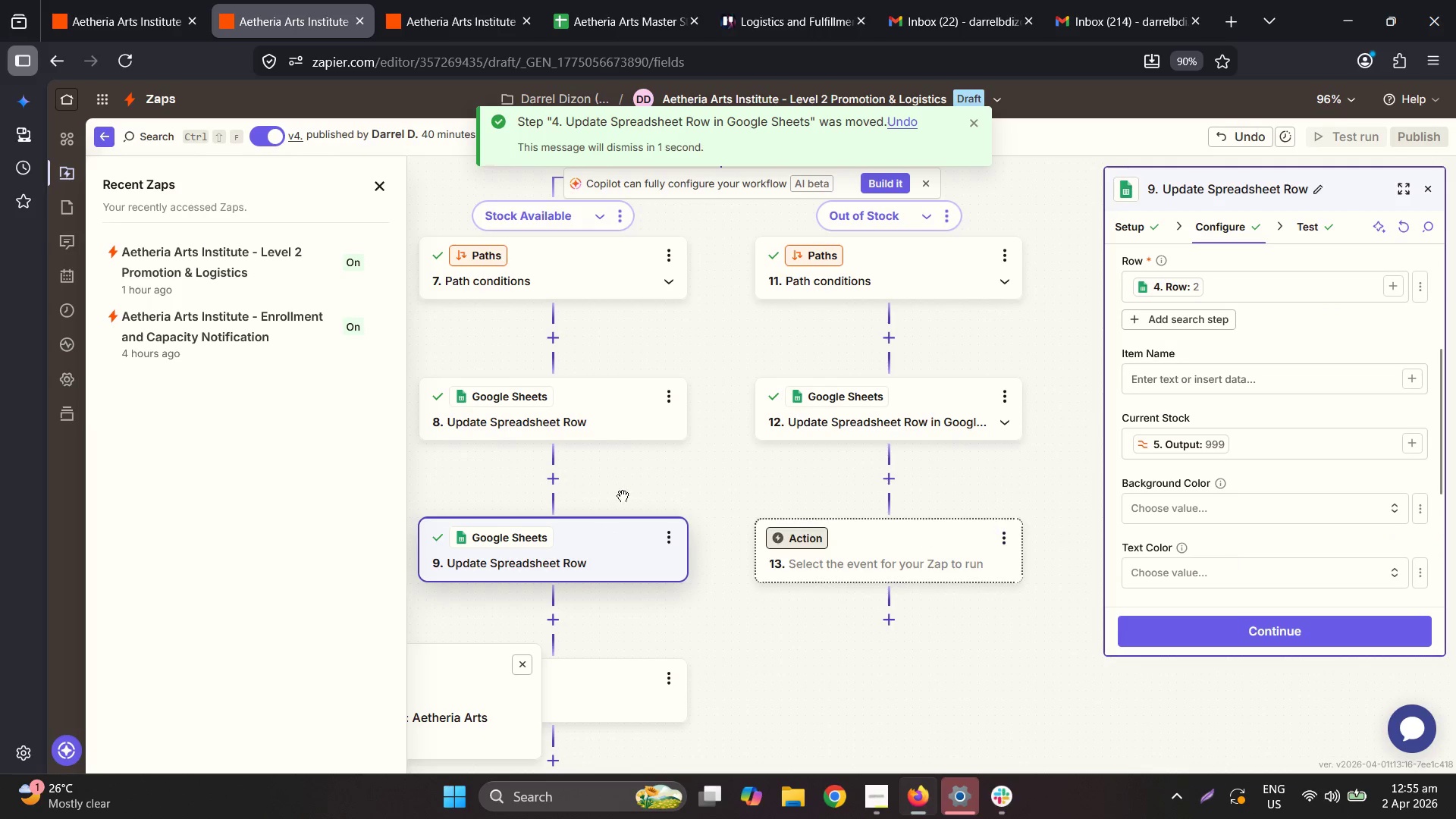 
left_click([520, 428])
 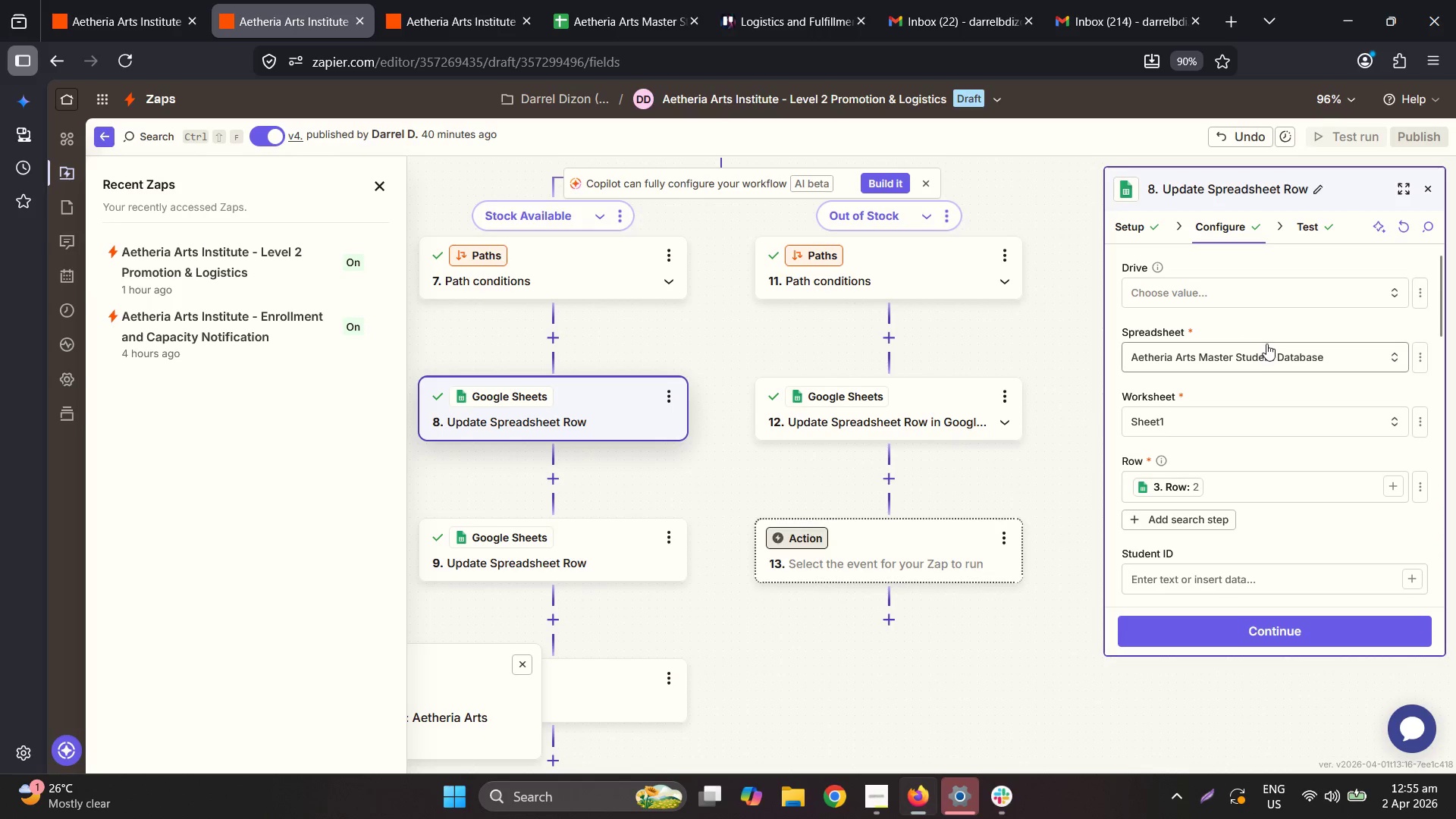 
scroll: coordinate [1307, 489], scroll_direction: down, amount: 8.0
 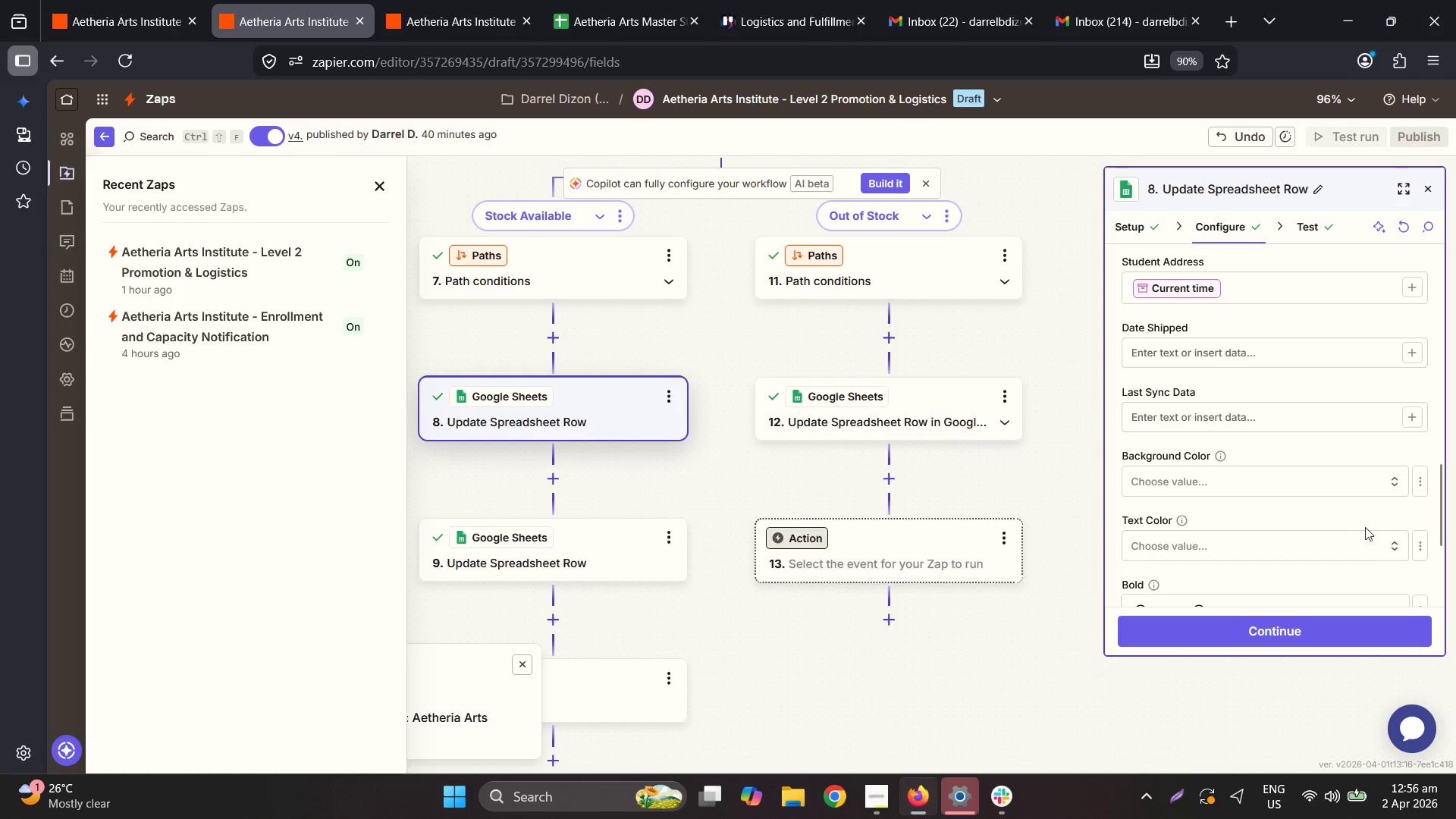 
scroll: coordinate [1369, 524], scroll_direction: up, amount: 3.0
 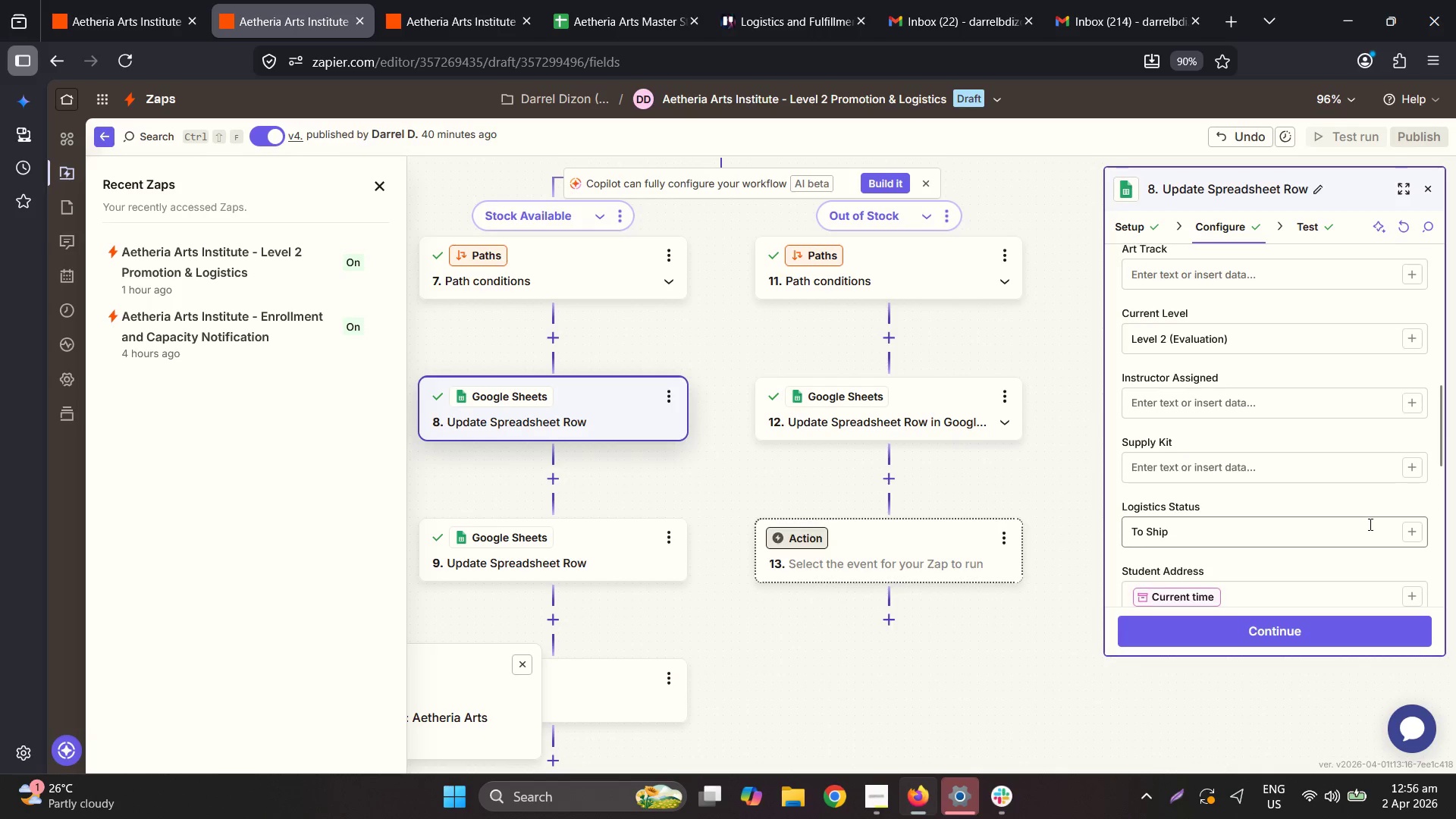 
scroll: coordinate [1369, 523], scroll_direction: down, amount: 1.0
 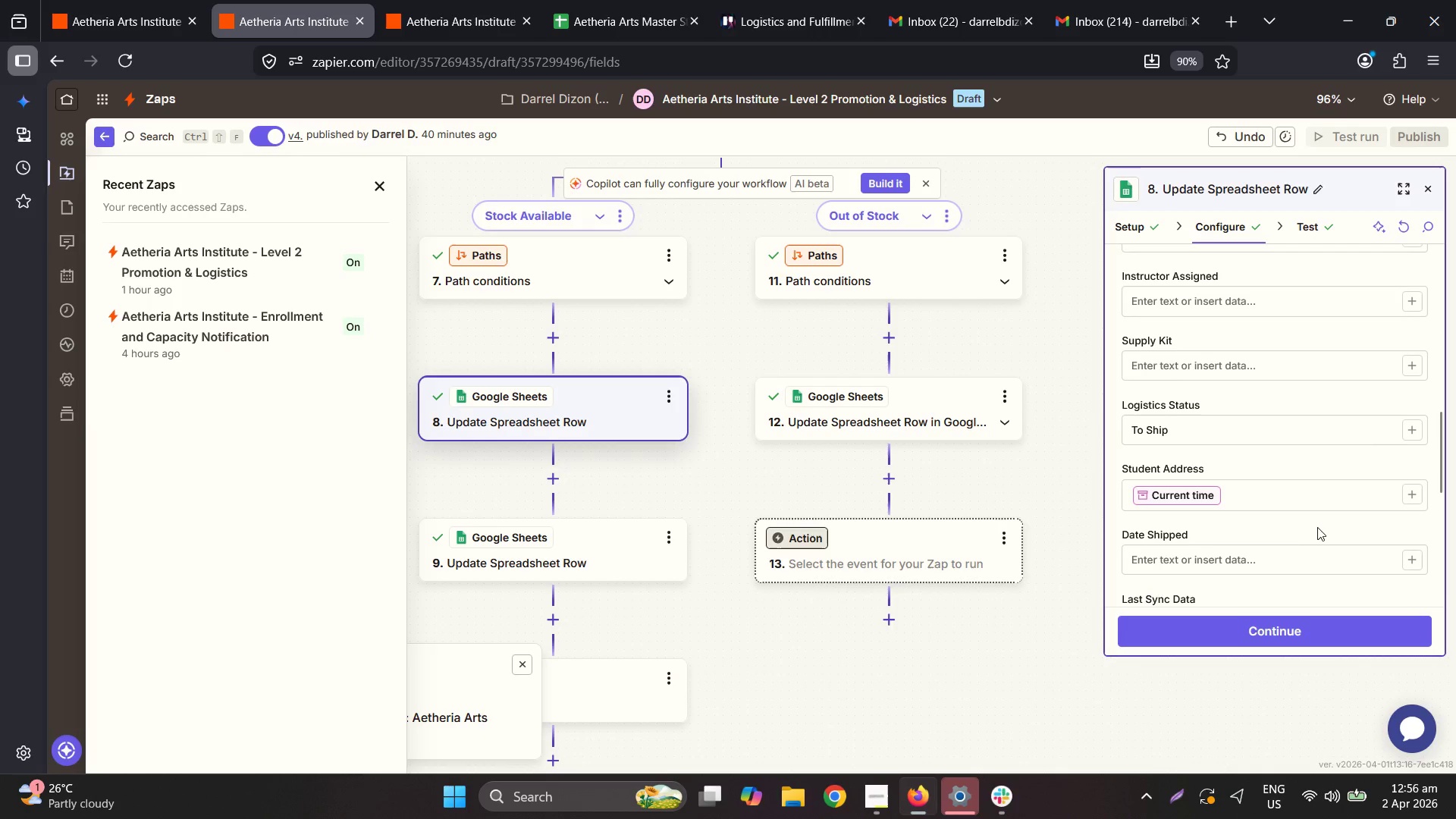 
scroll: coordinate [1323, 516], scroll_direction: up, amount: 3.0
 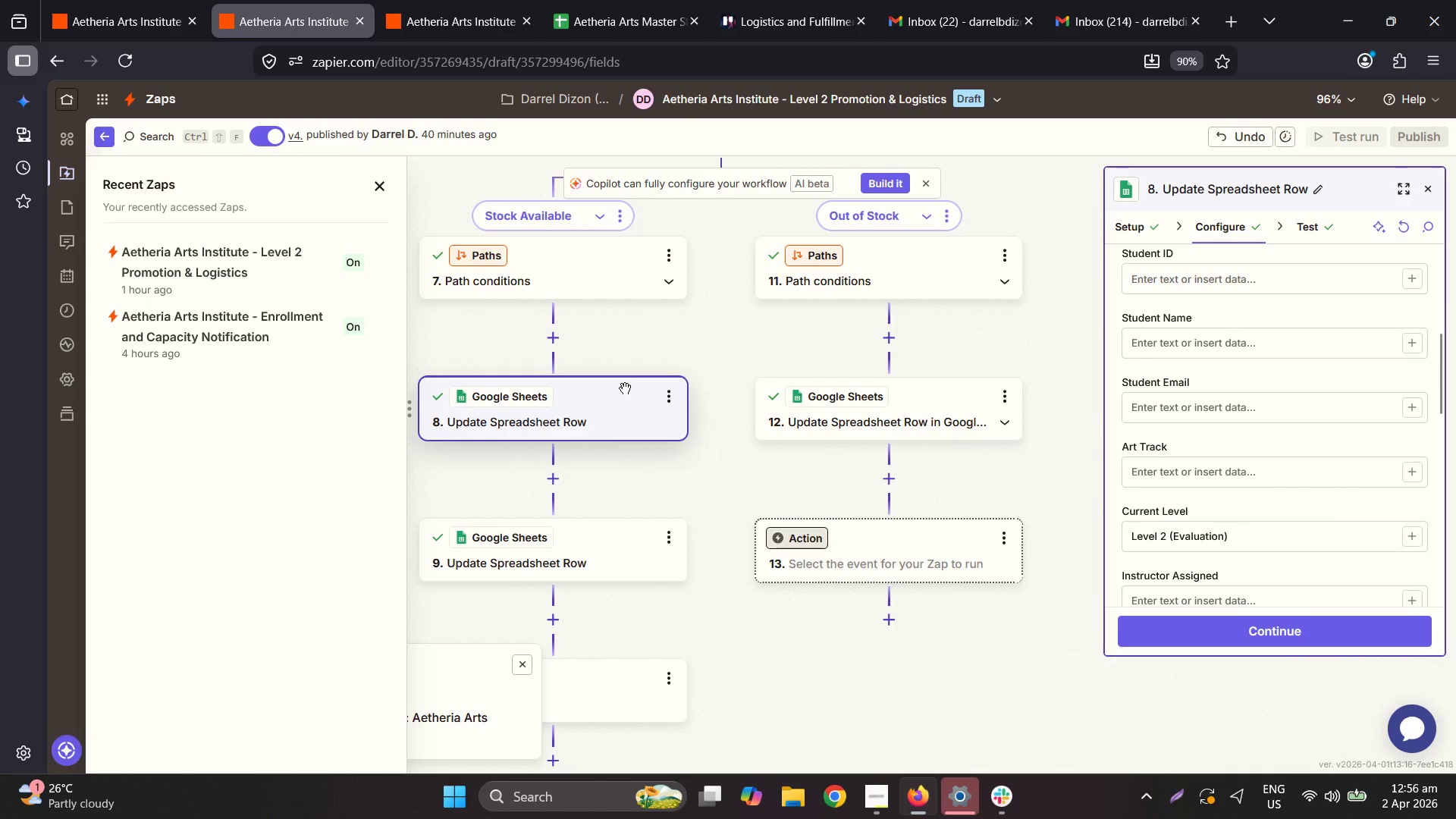 
left_click([665, 396])
 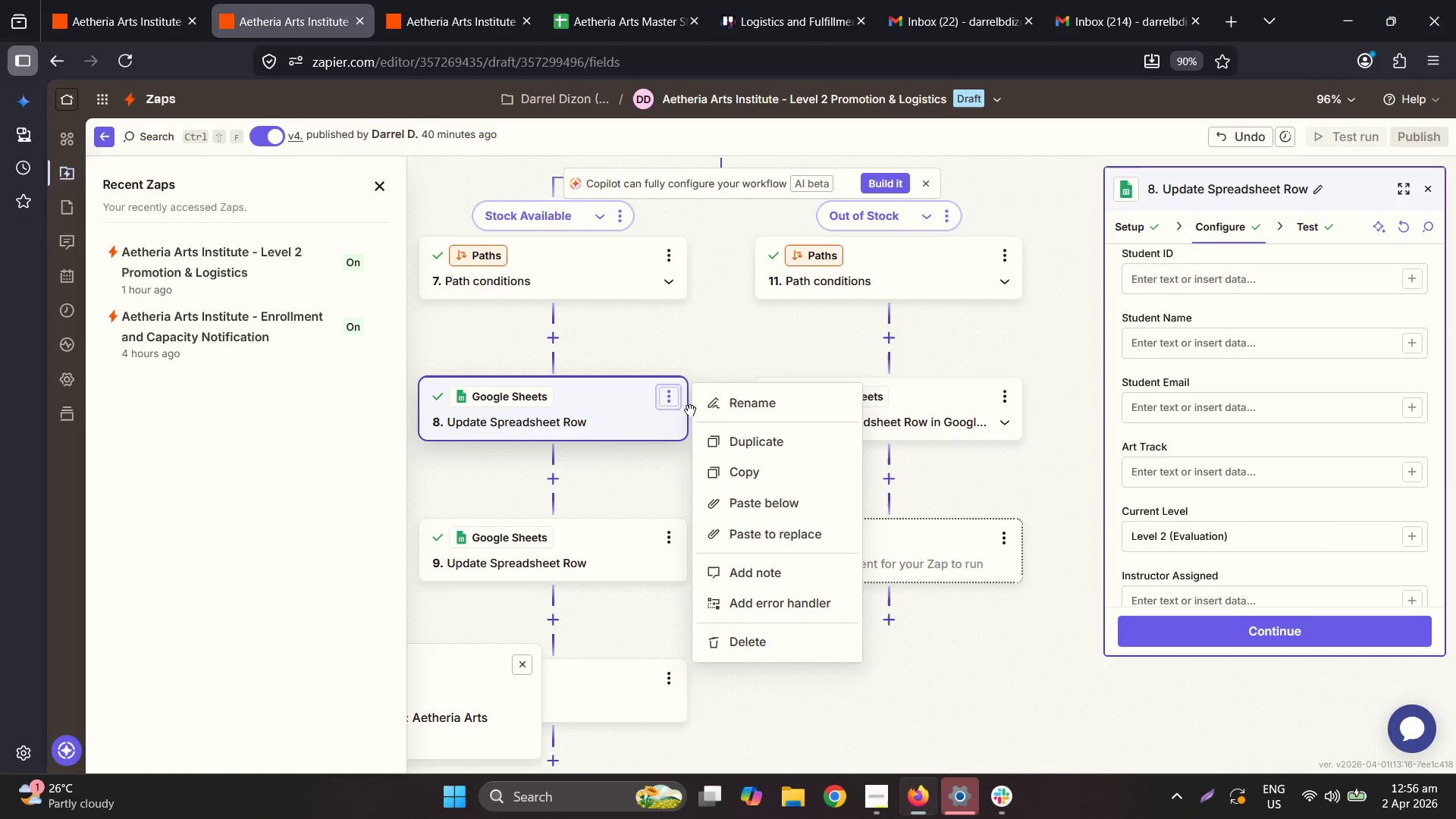 
scroll: coordinate [1324, 503], scroll_direction: down, amount: 5.0
 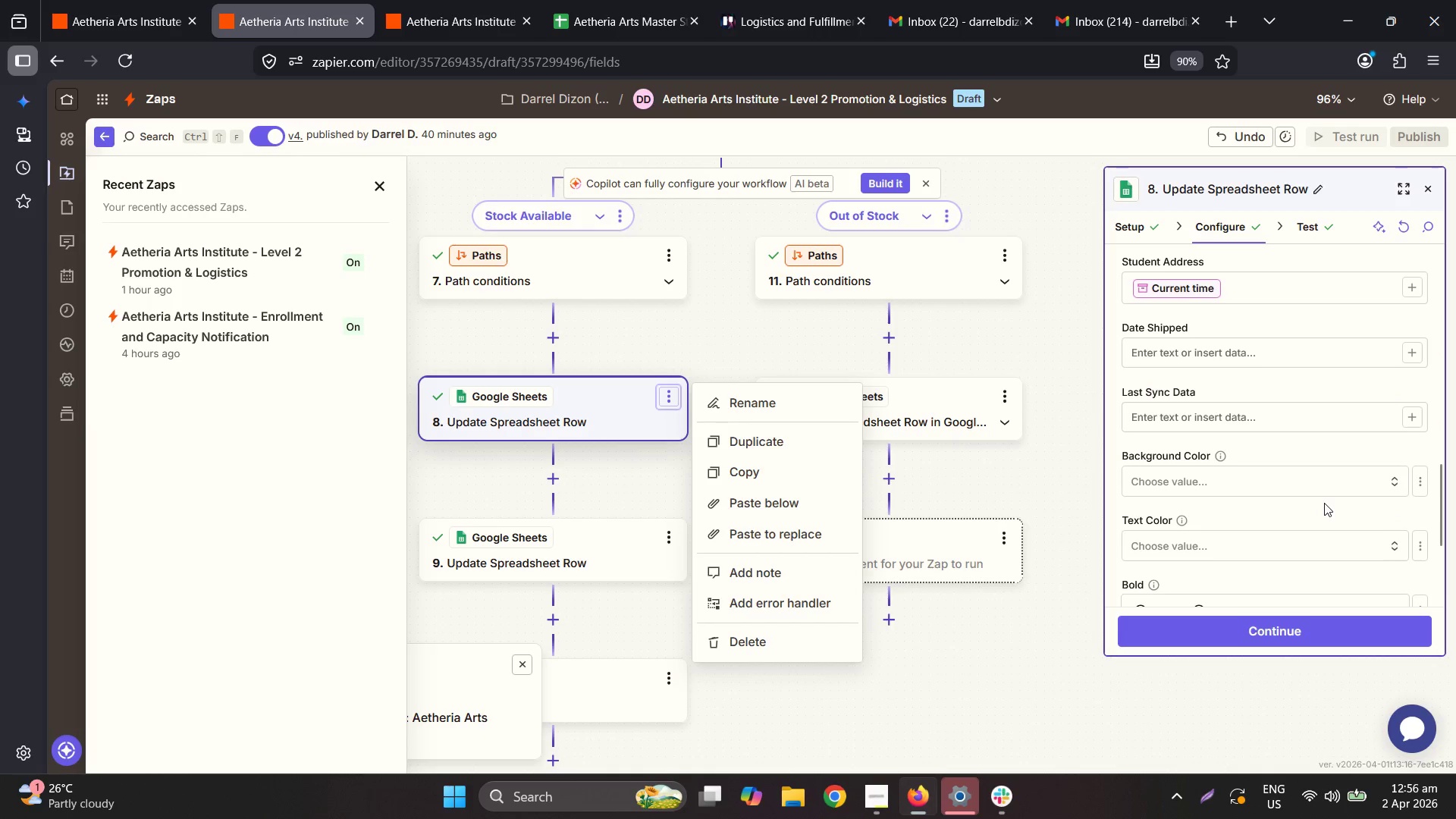 
scroll: coordinate [1324, 503], scroll_direction: up, amount: 1.0
 